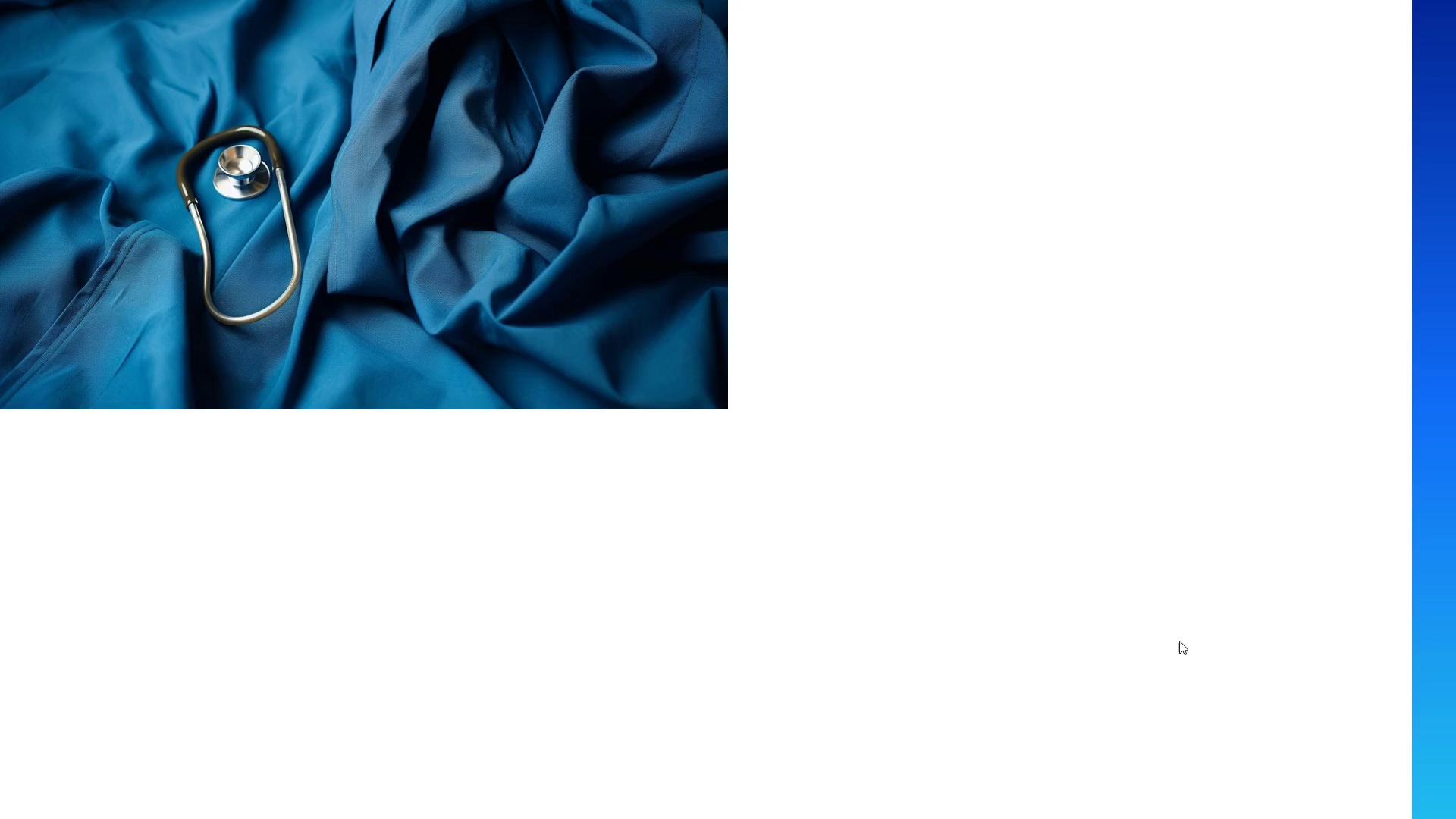 
wait(5.05)
 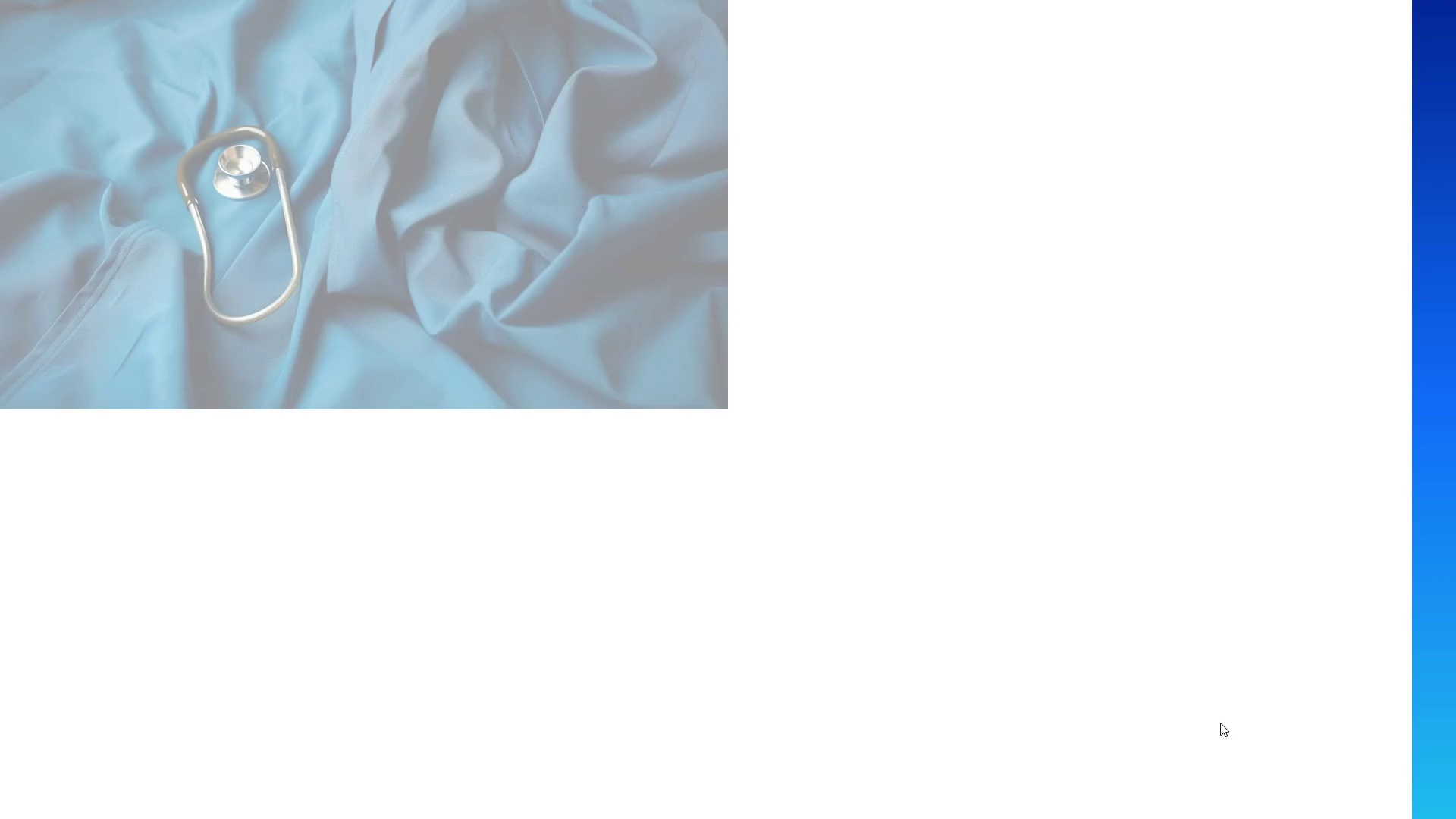 
key(Escape)
 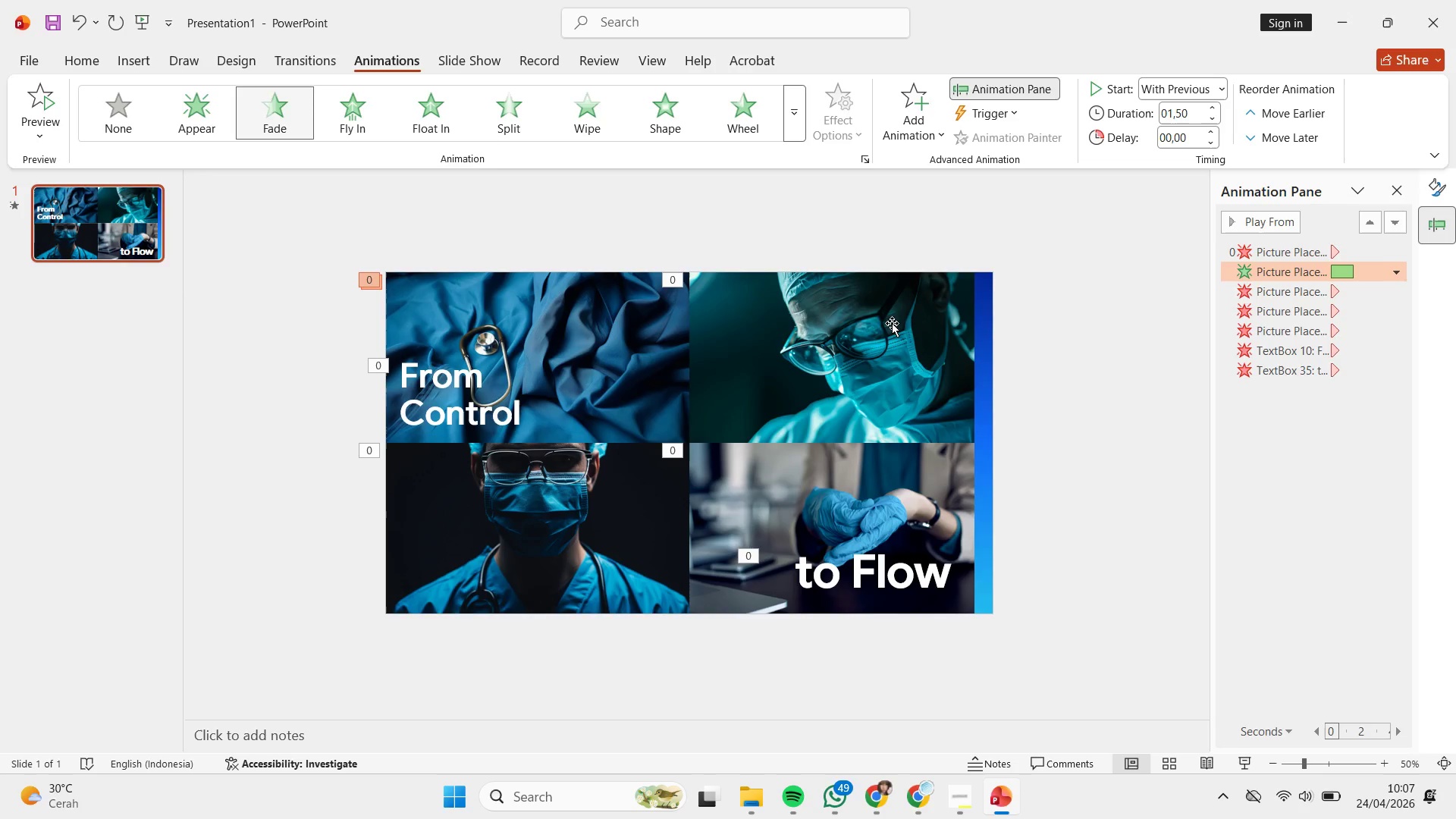 
left_click([874, 325])
 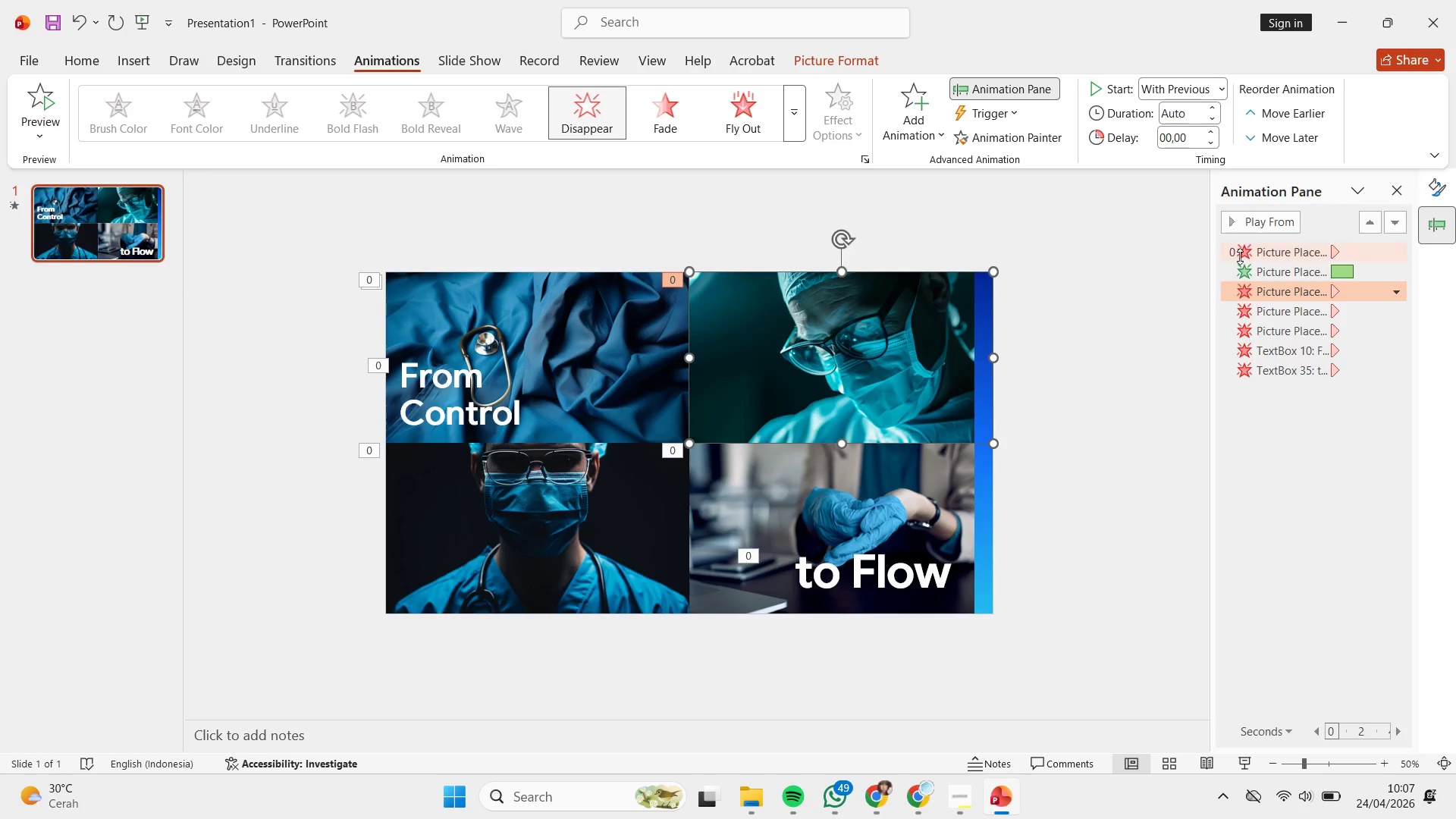 
left_click([916, 371])
 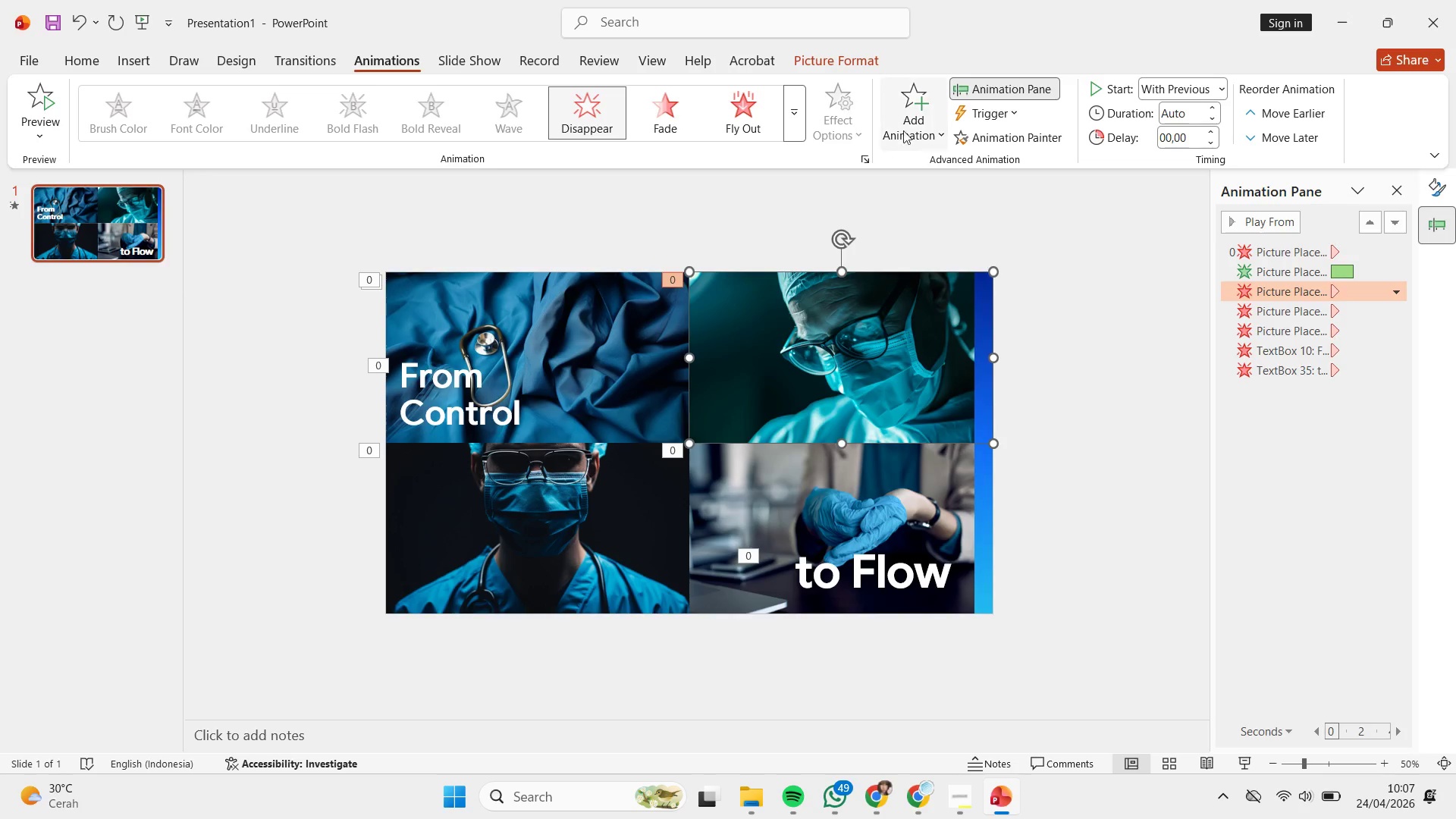 
left_click([908, 126])
 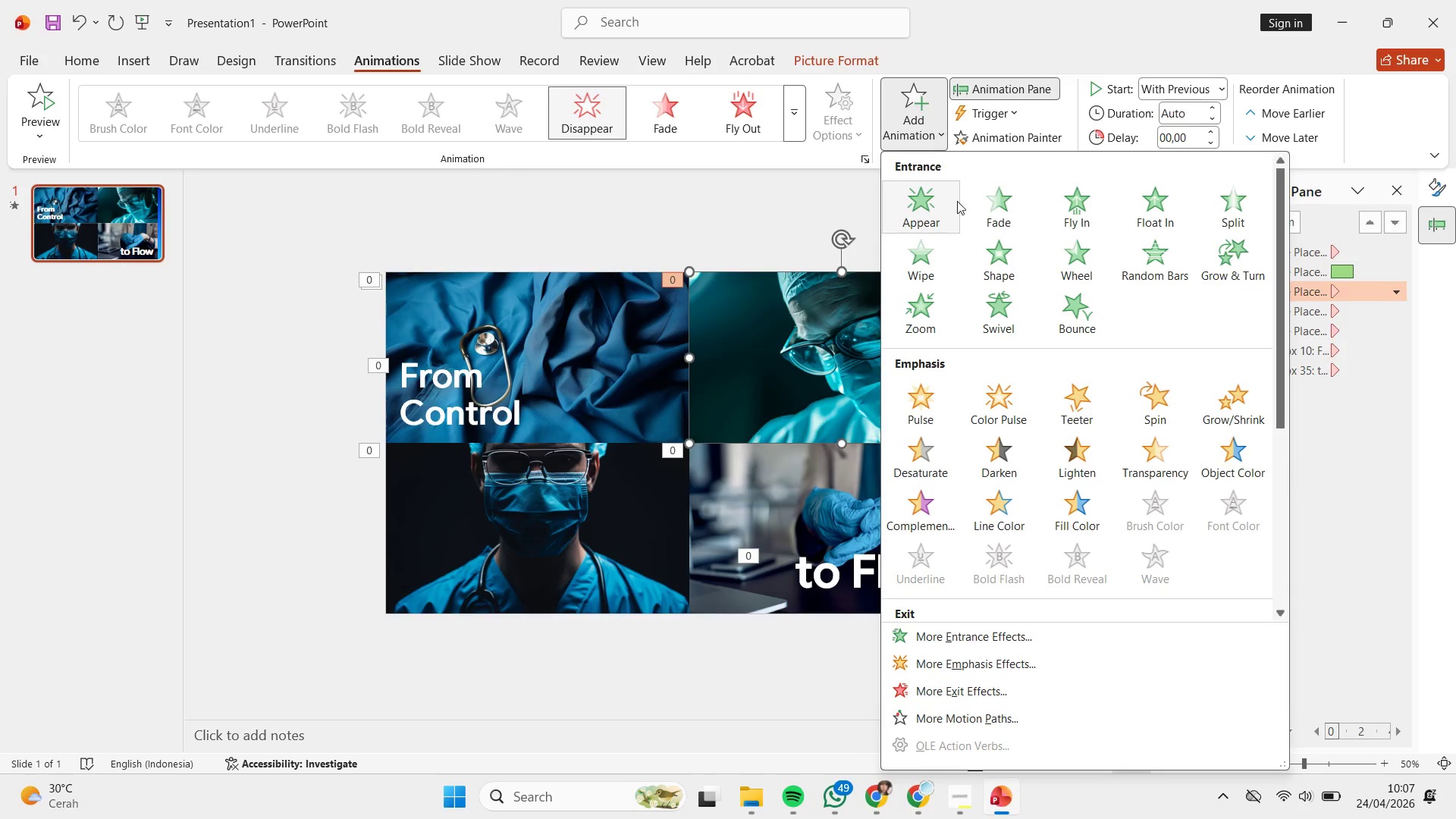 
left_click([1005, 193])
 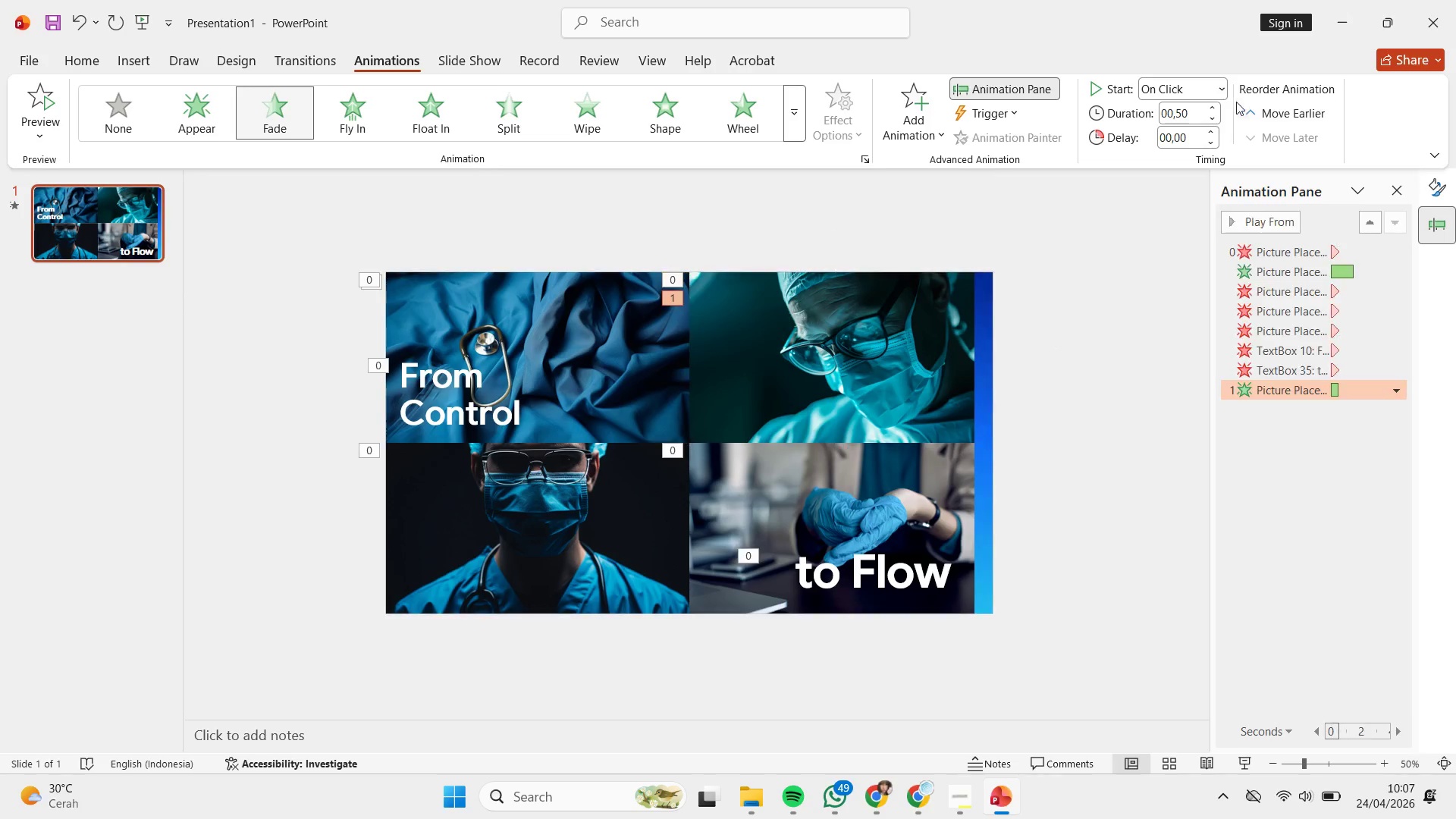 
double_click([1217, 108])
 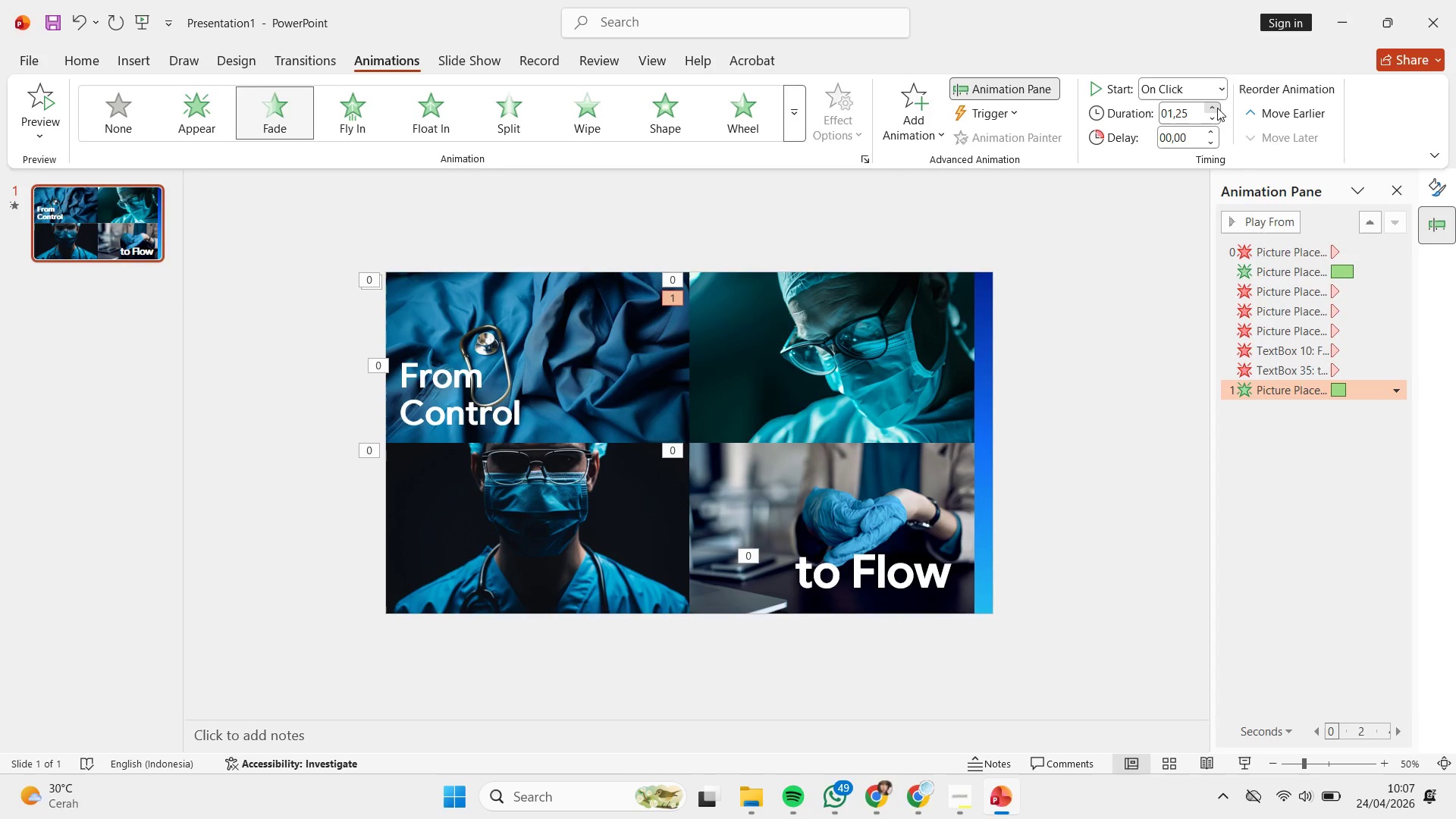 
triple_click([1217, 108])
 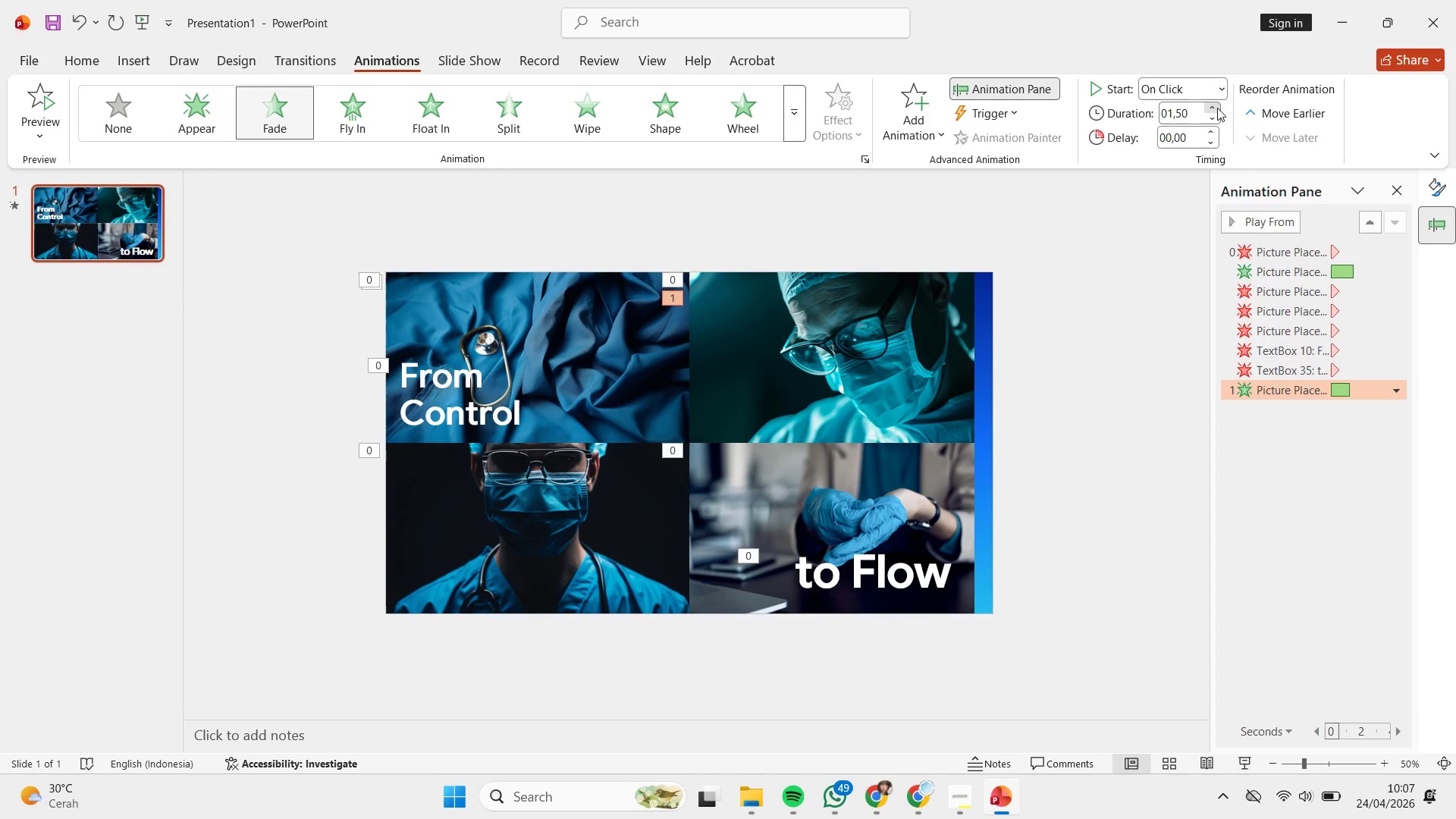 
triple_click([1217, 108])
 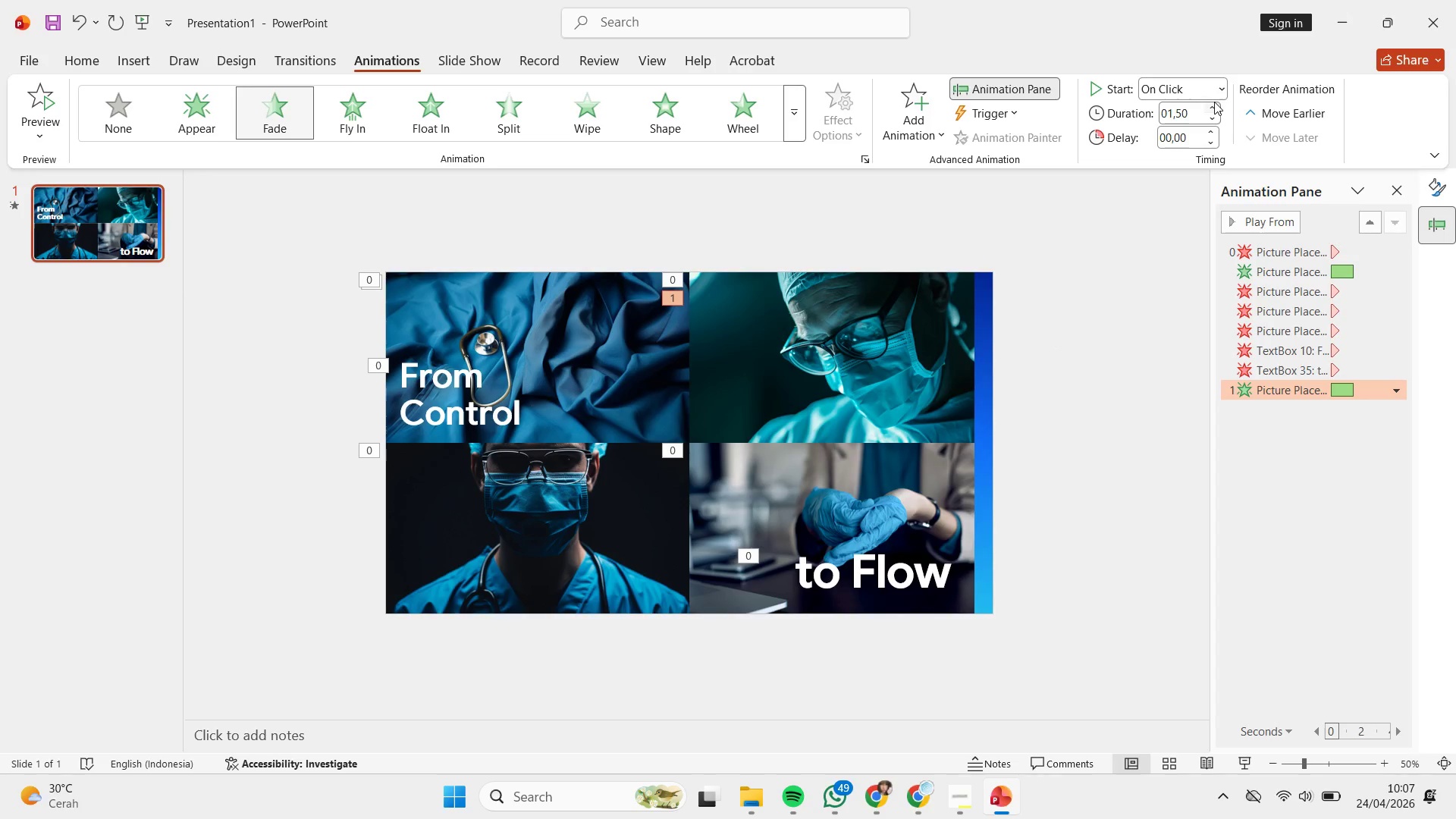 
left_click([1213, 89])
 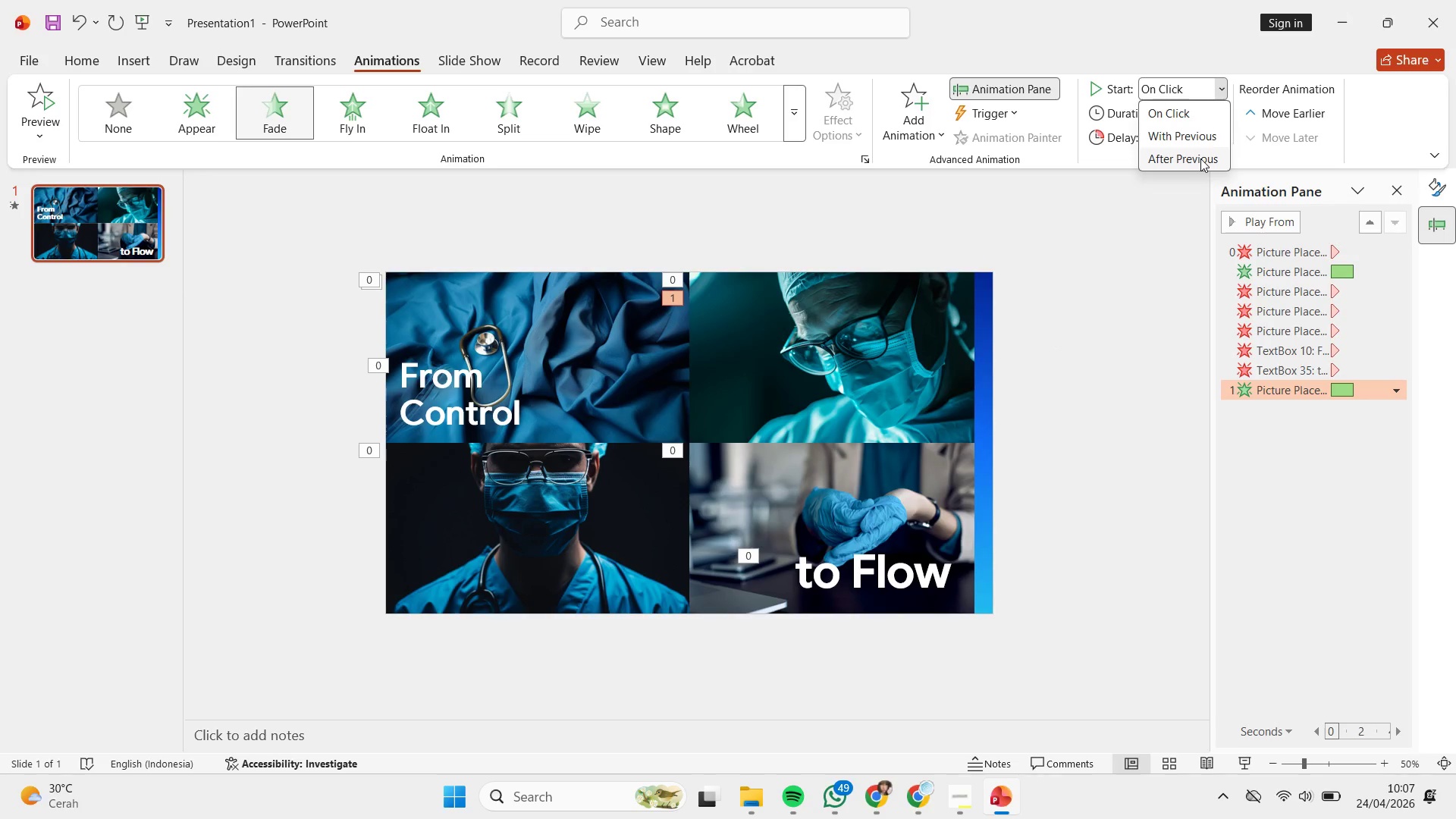 
left_click([1200, 158])
 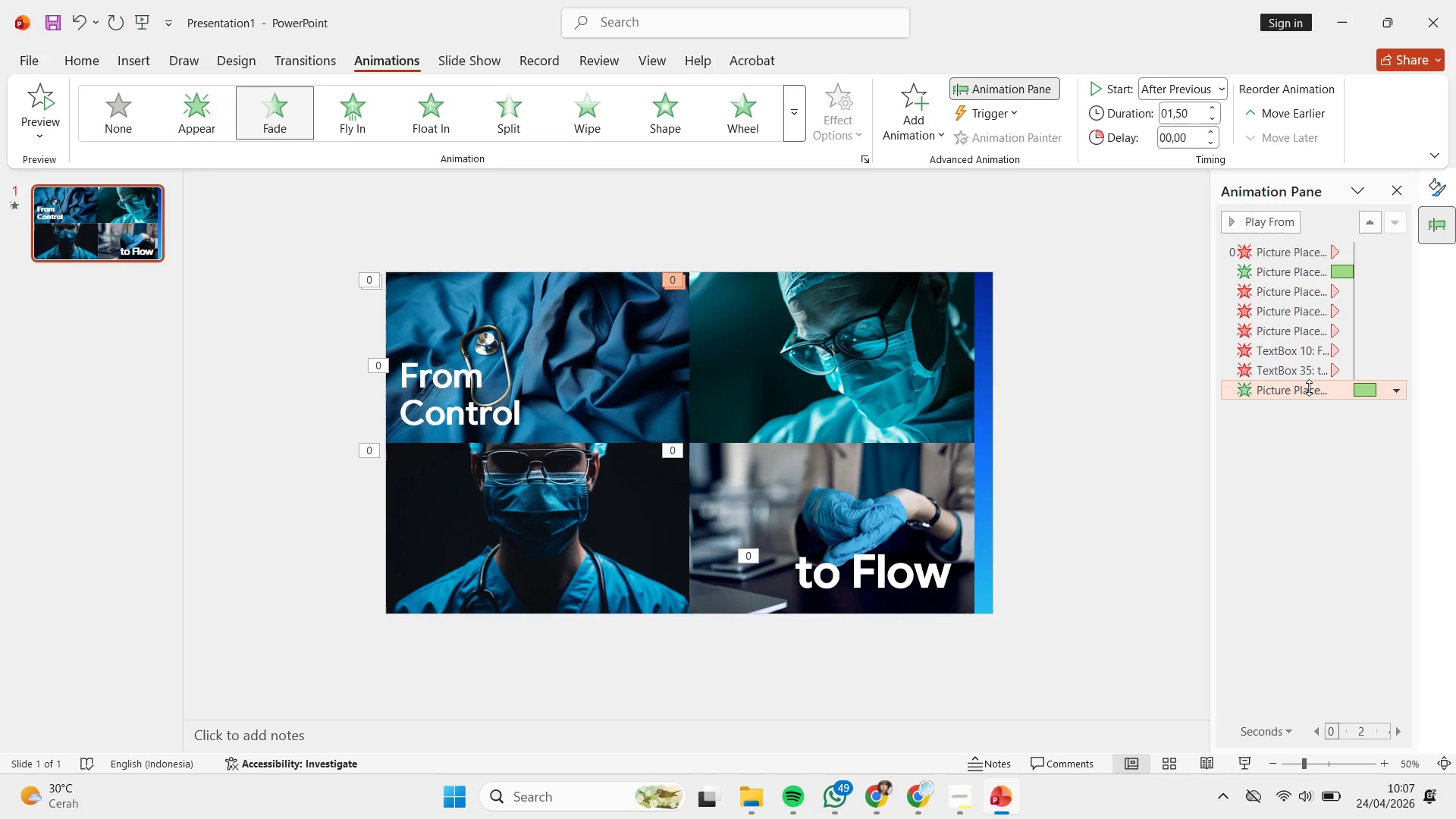 
left_click_drag(start_coordinate=[1309, 388], to_coordinate=[1317, 300])
 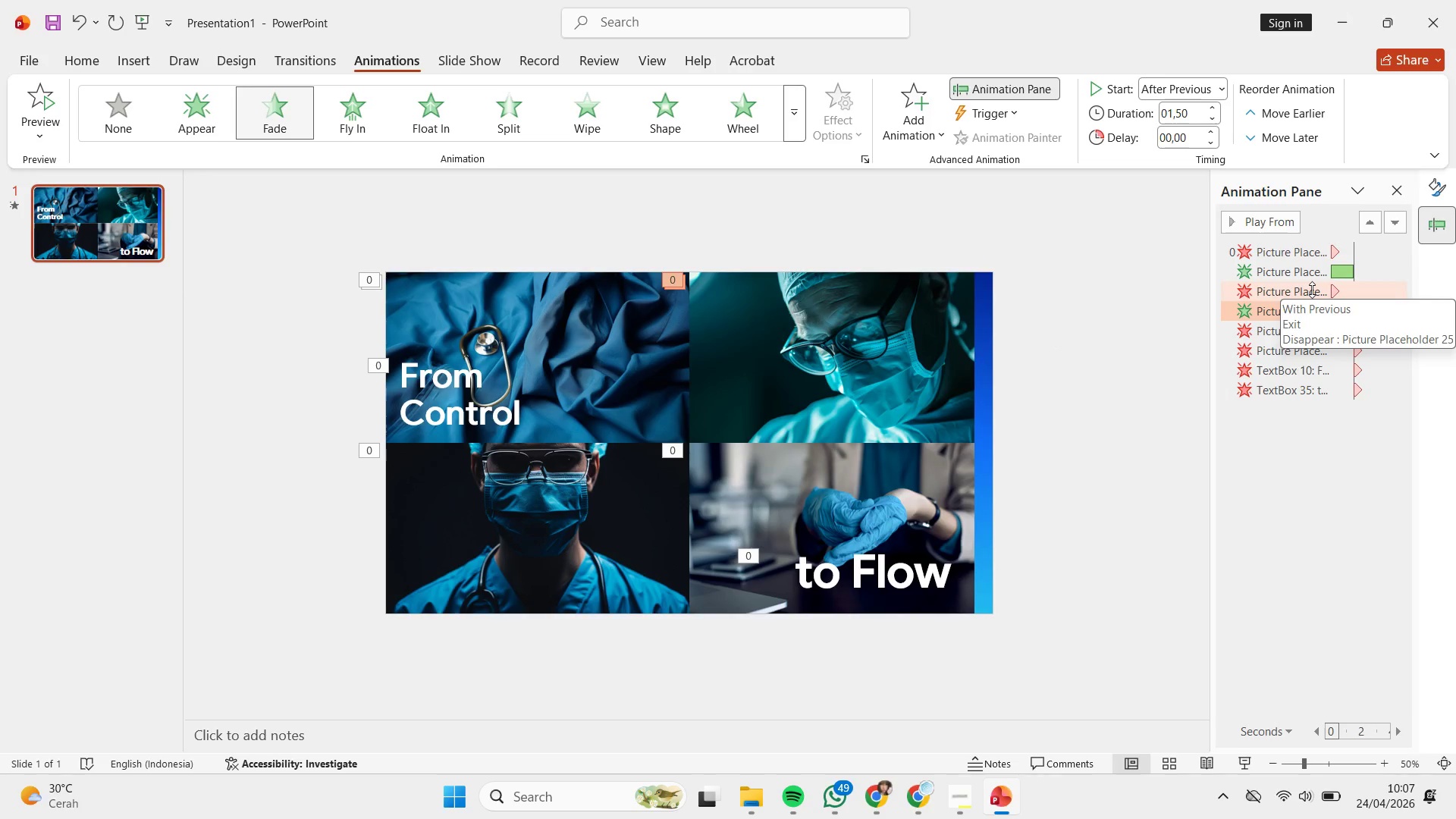 
left_click([1312, 290])
 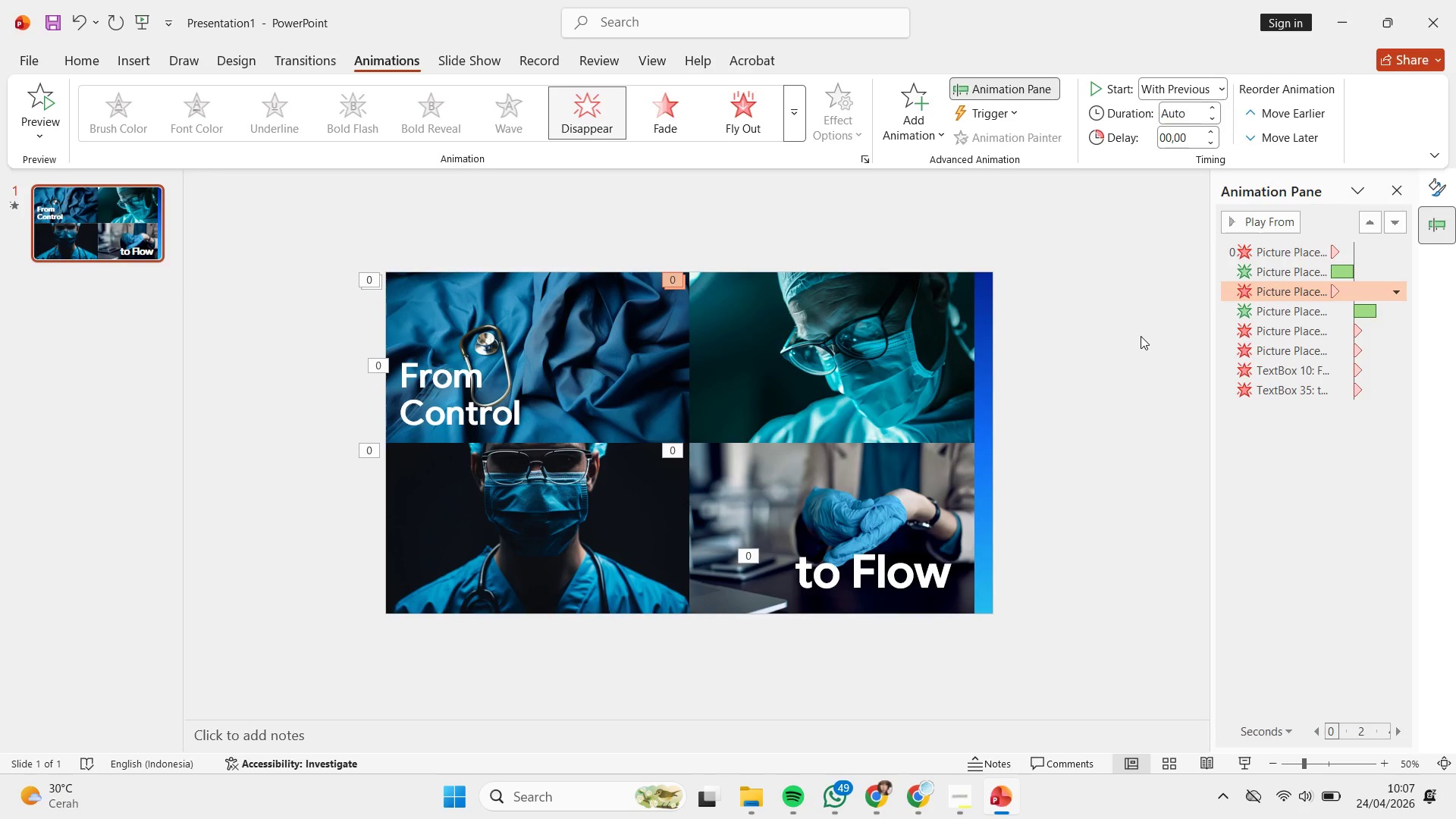 
left_click([1141, 336])
 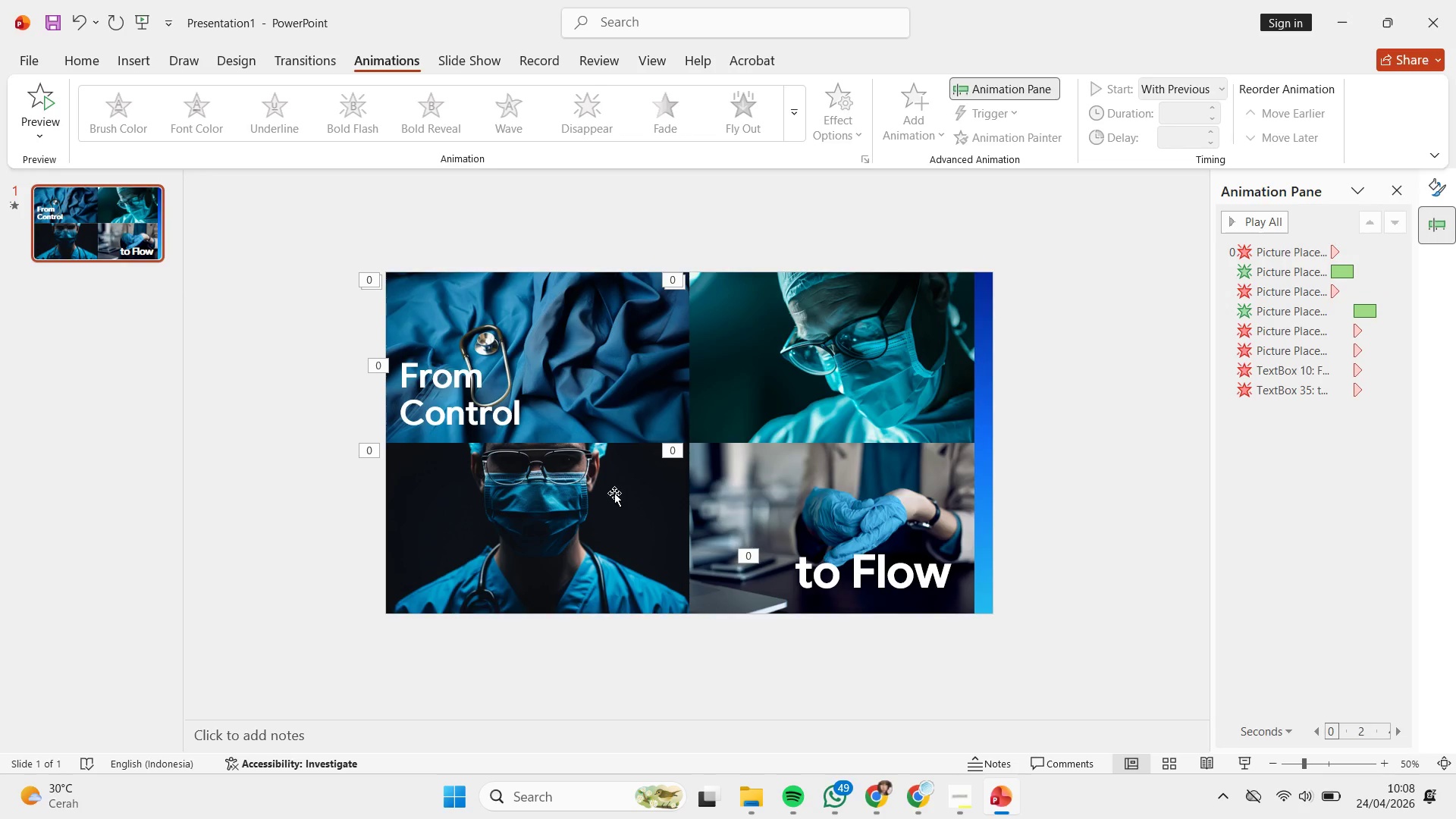 
wait(5.58)
 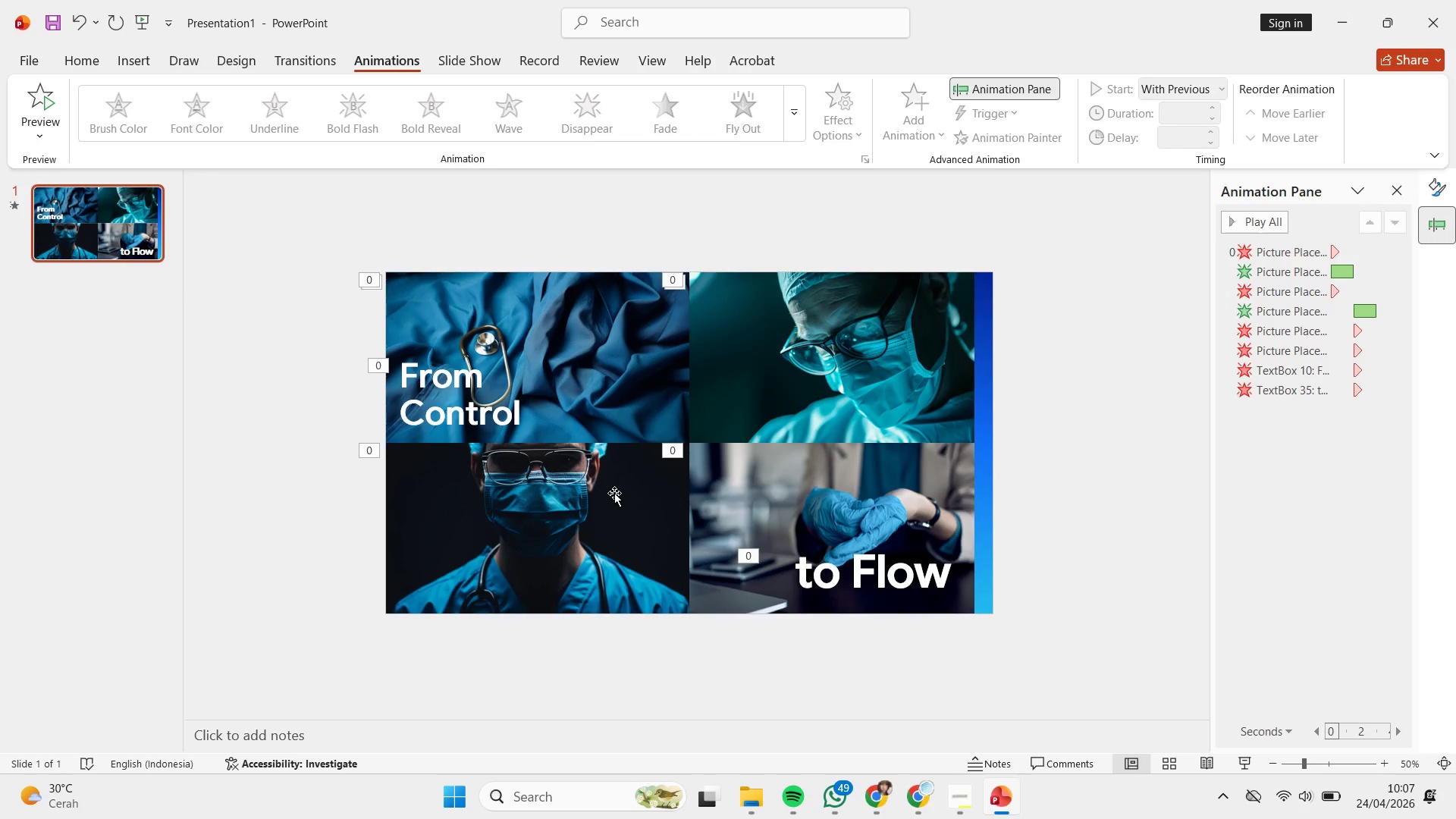 
left_click([1247, 758])
 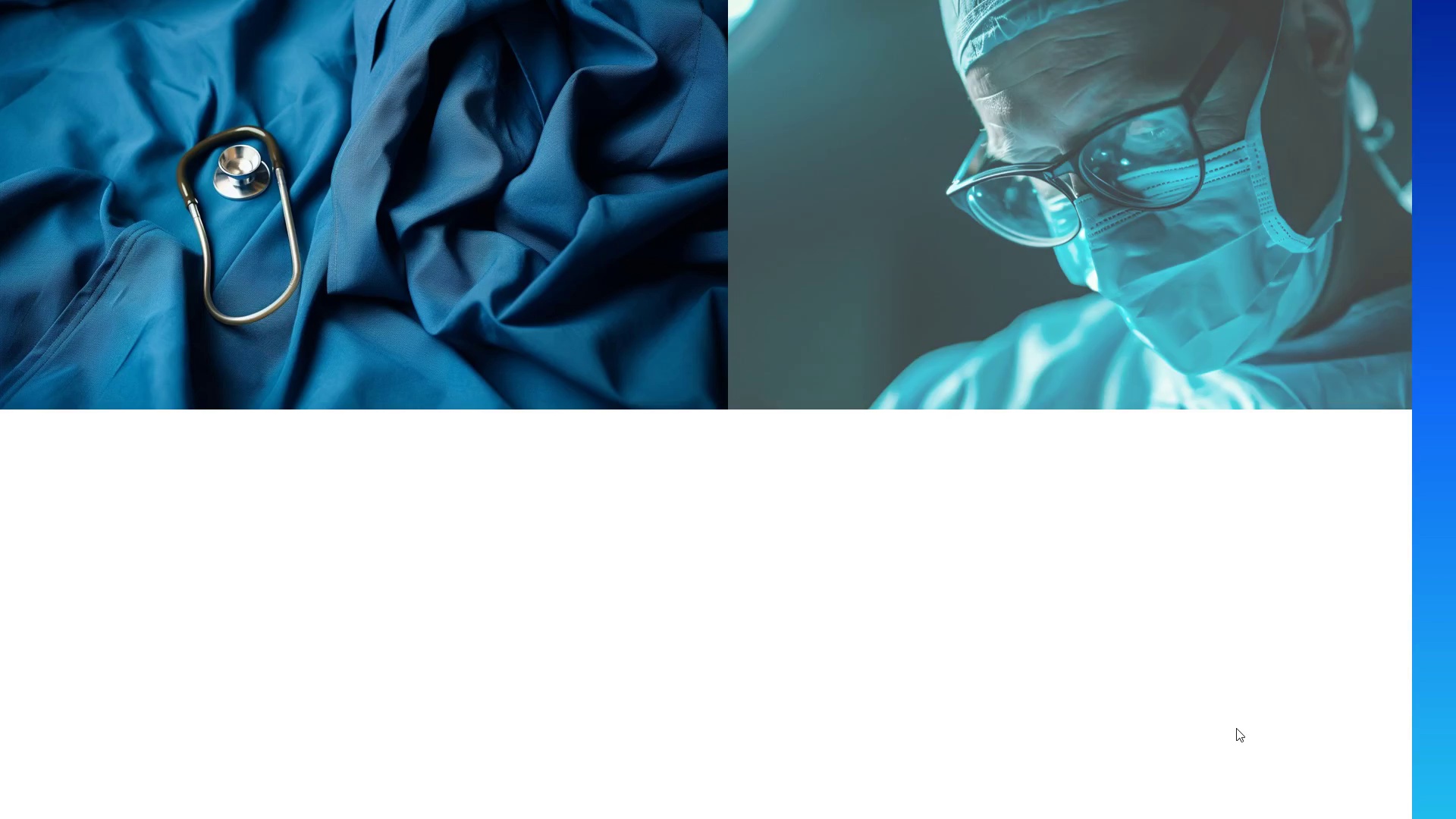 
key(Escape)
 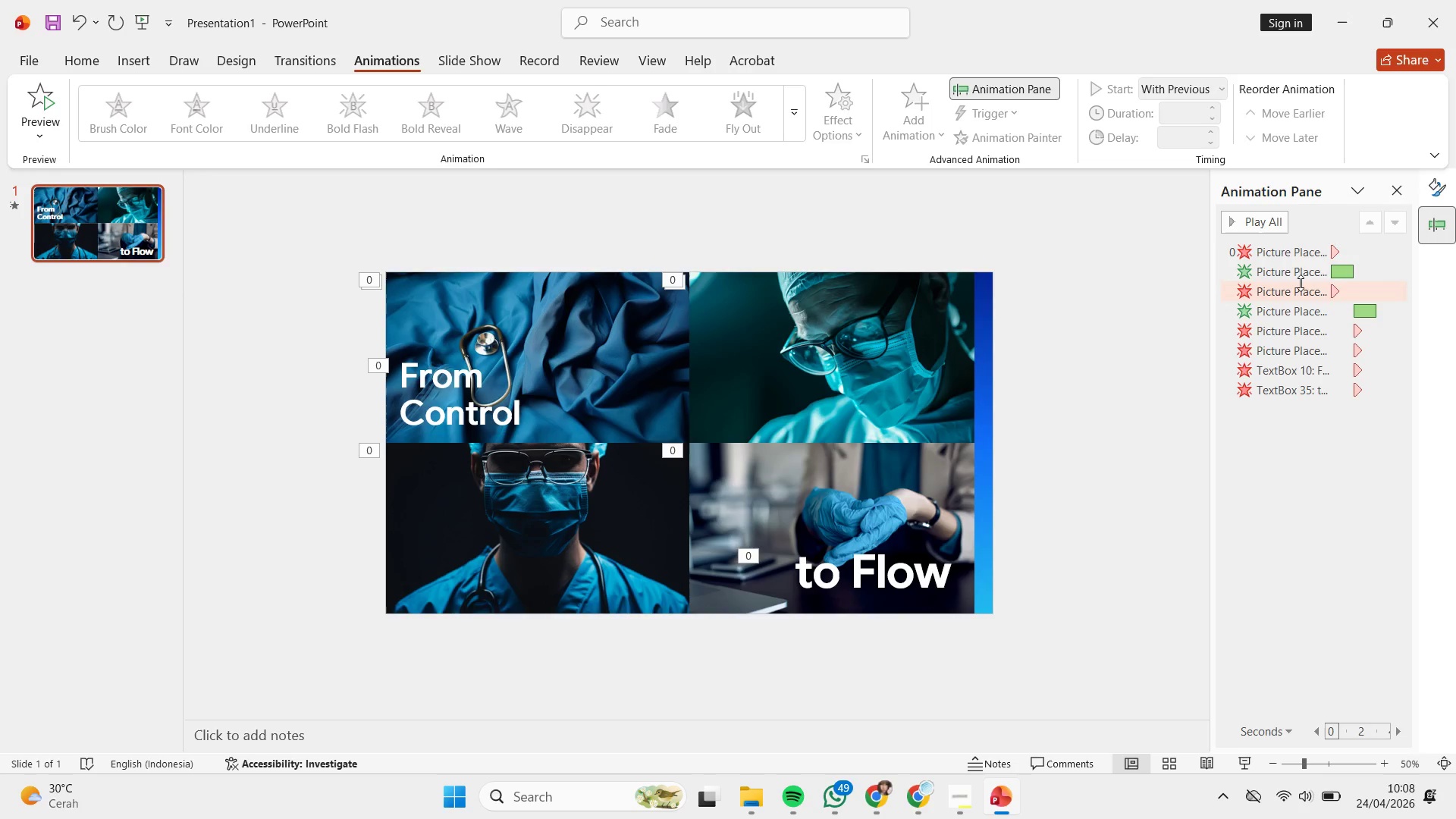 
left_click([1301, 287])
 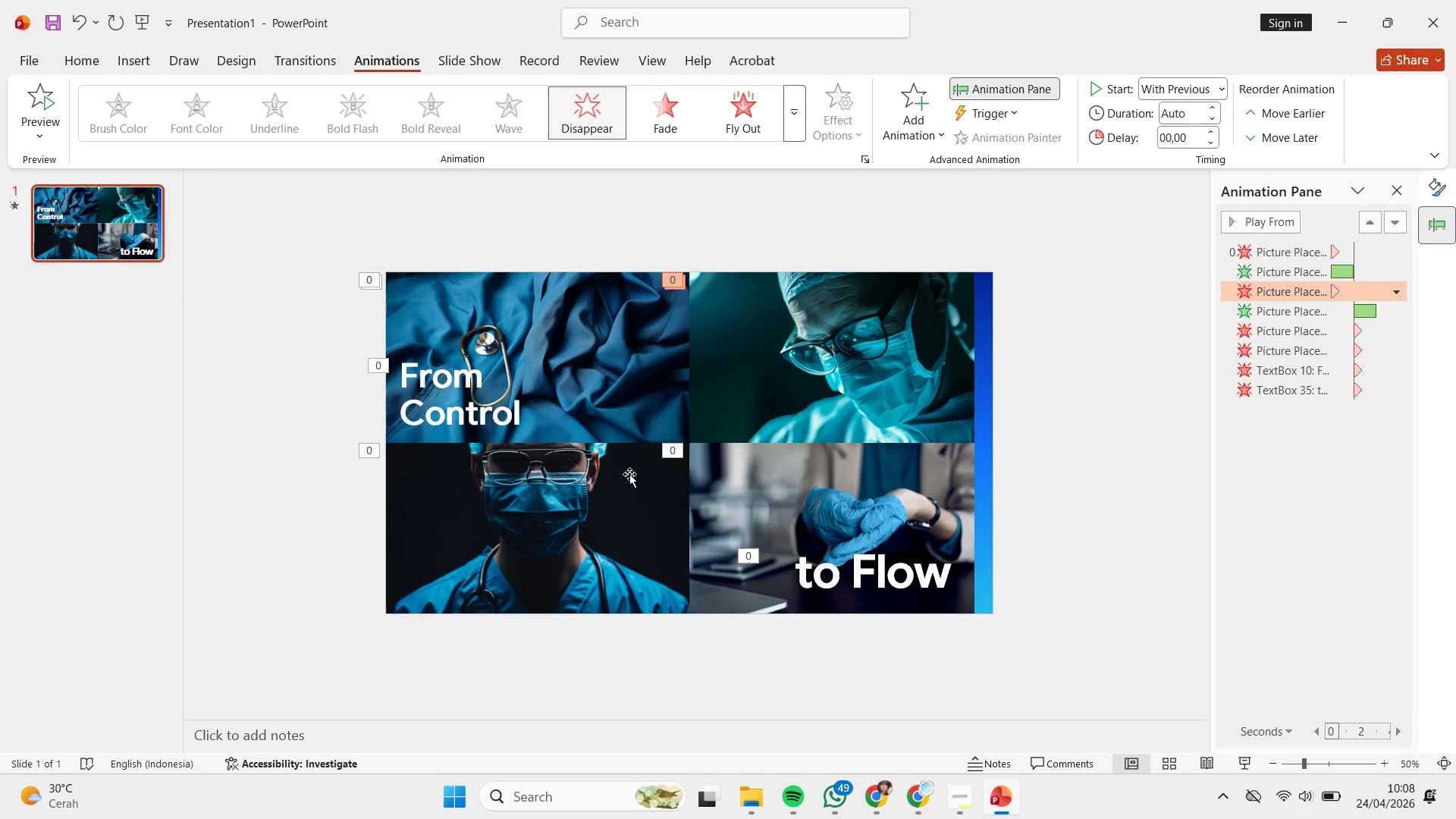 
left_click([629, 474])
 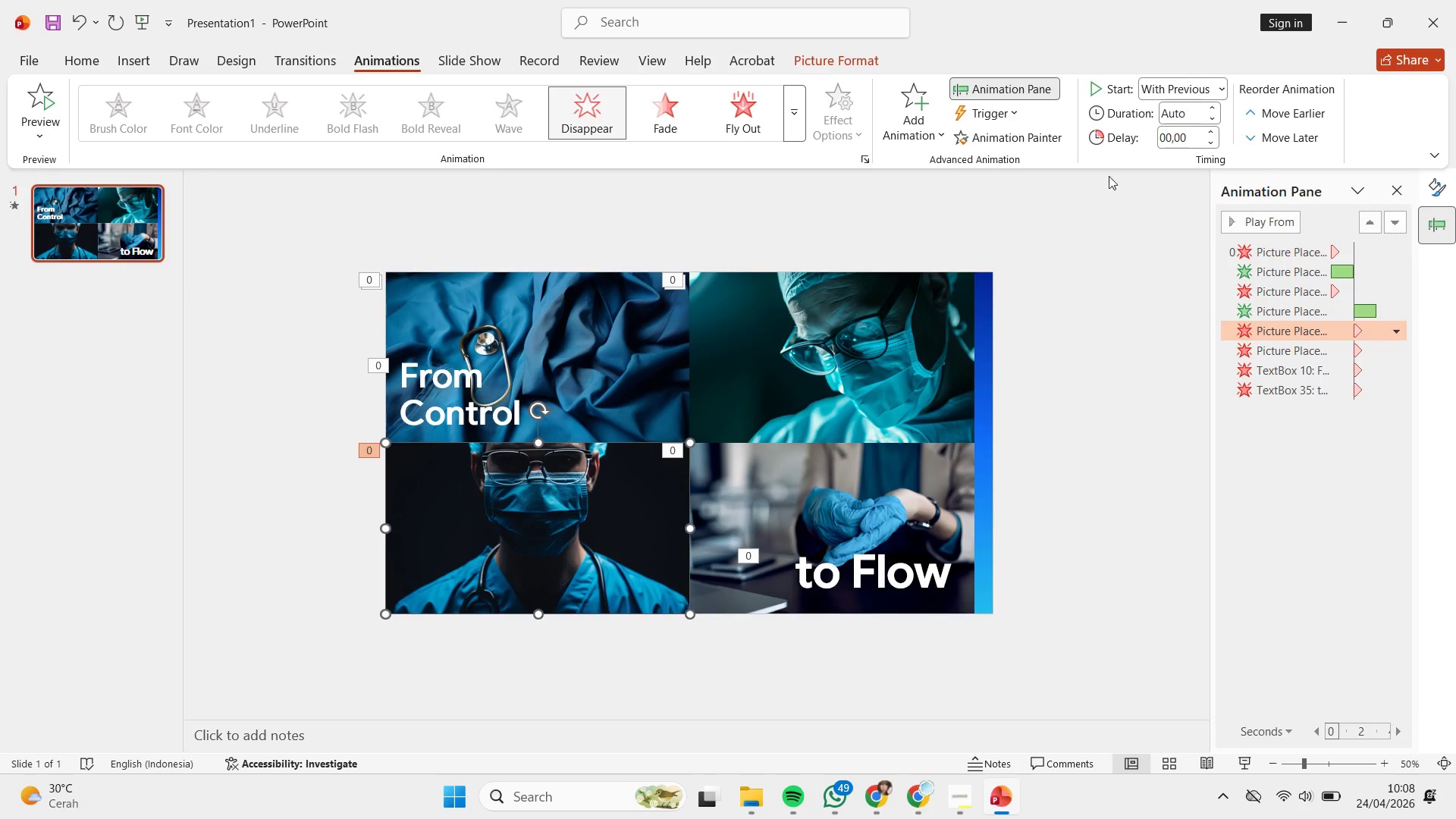 
left_click([930, 112])
 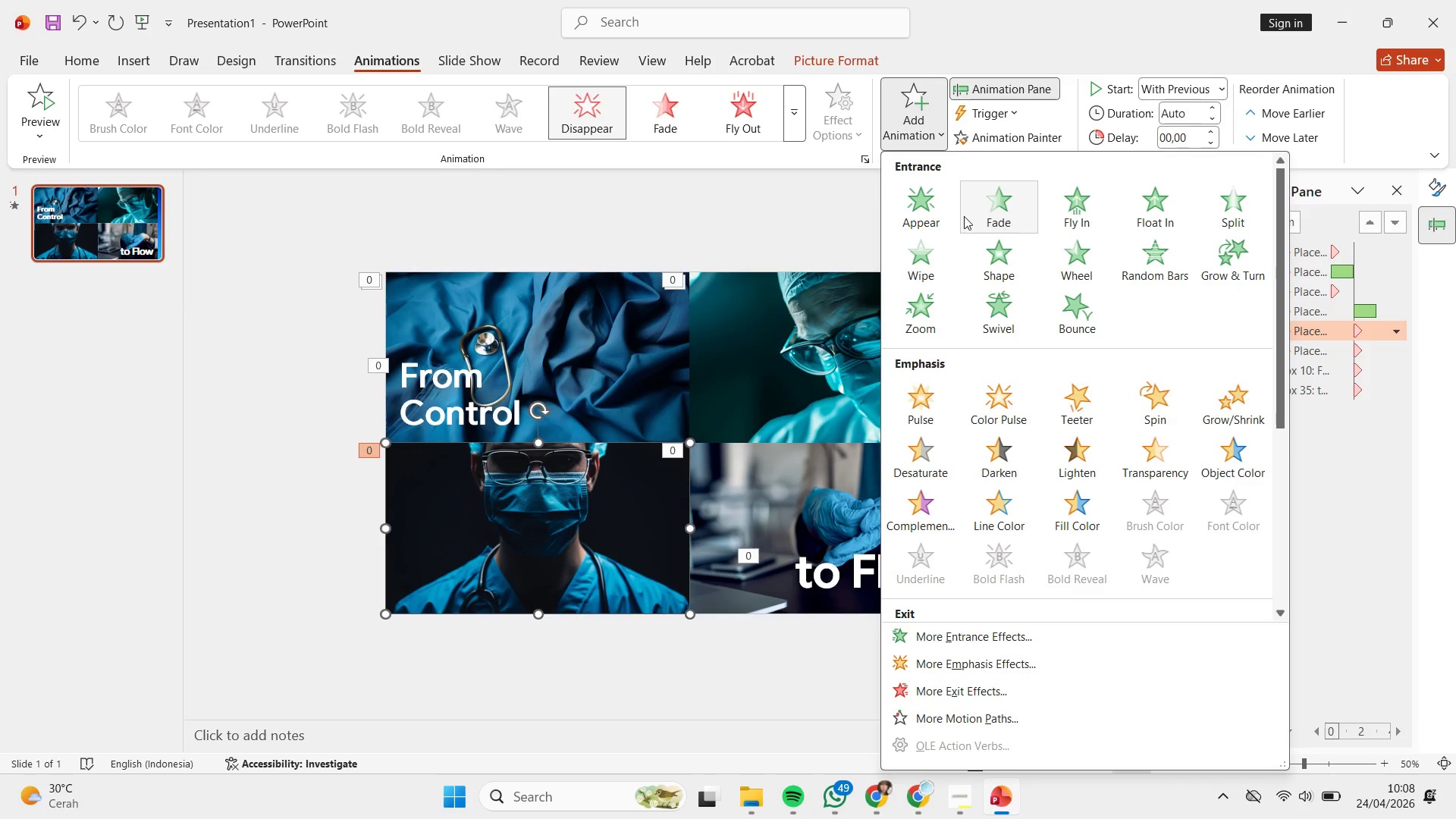 
left_click([987, 208])
 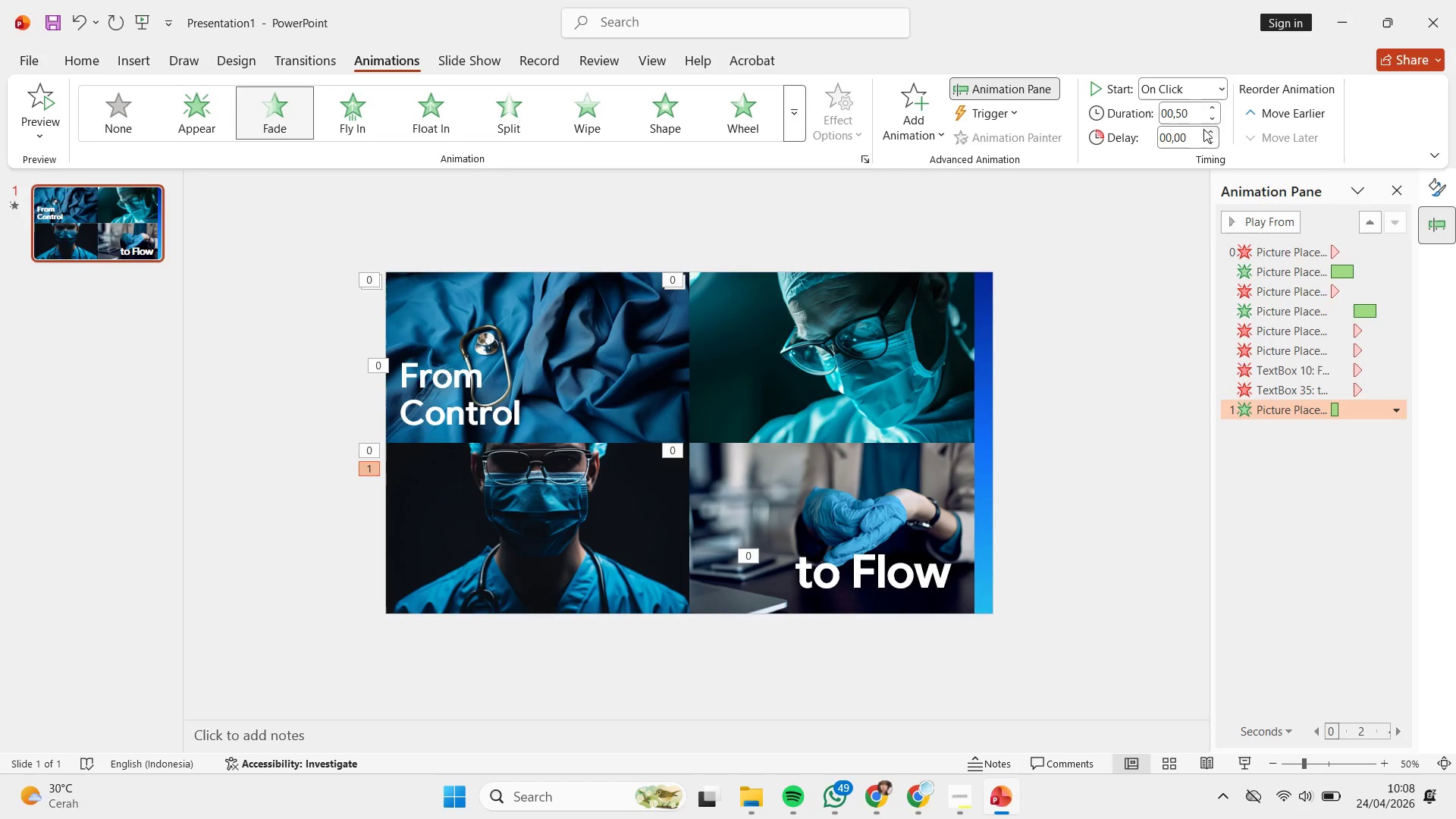 
double_click([1214, 105])
 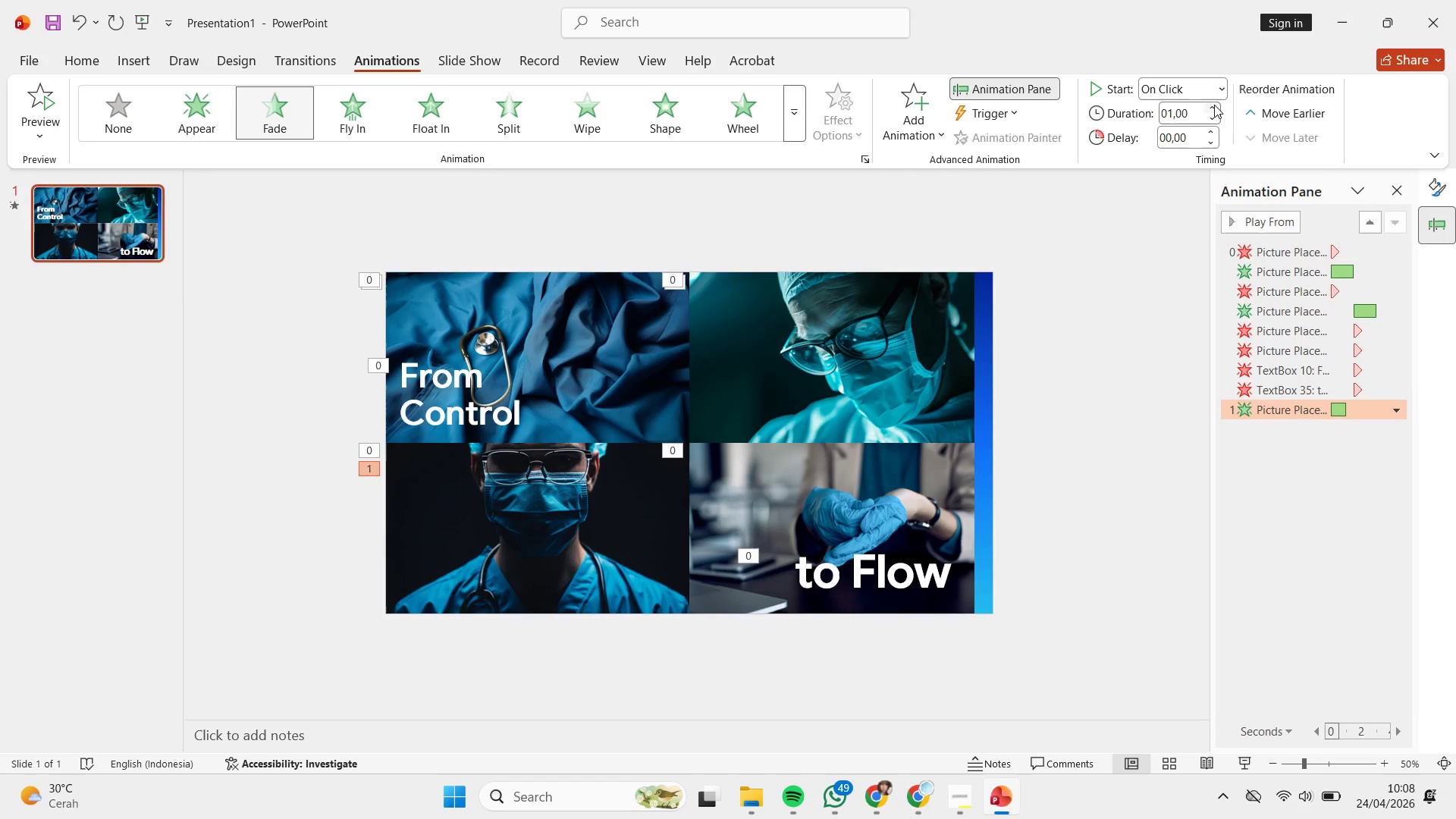 
triple_click([1214, 105])
 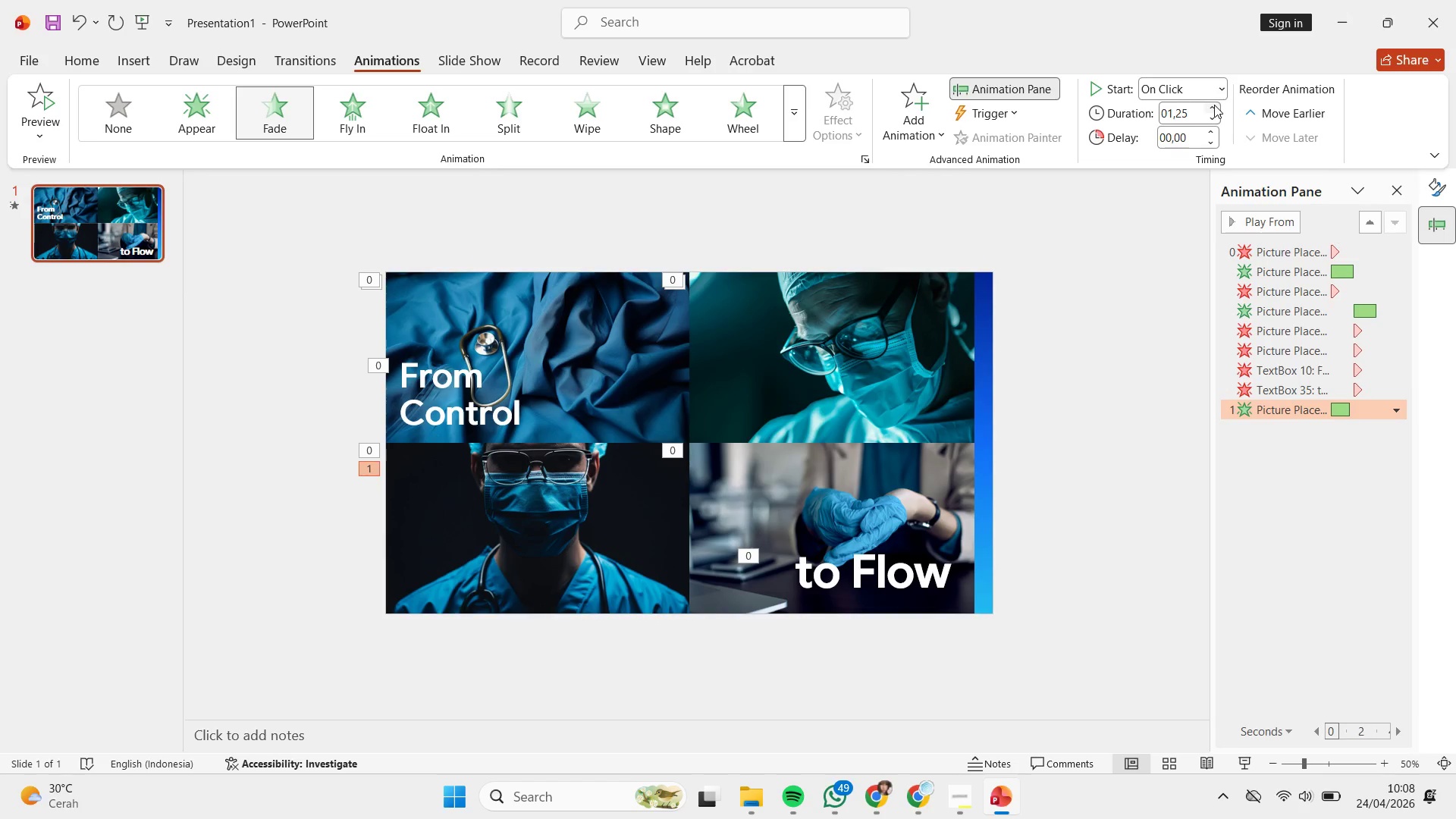 
triple_click([1214, 105])
 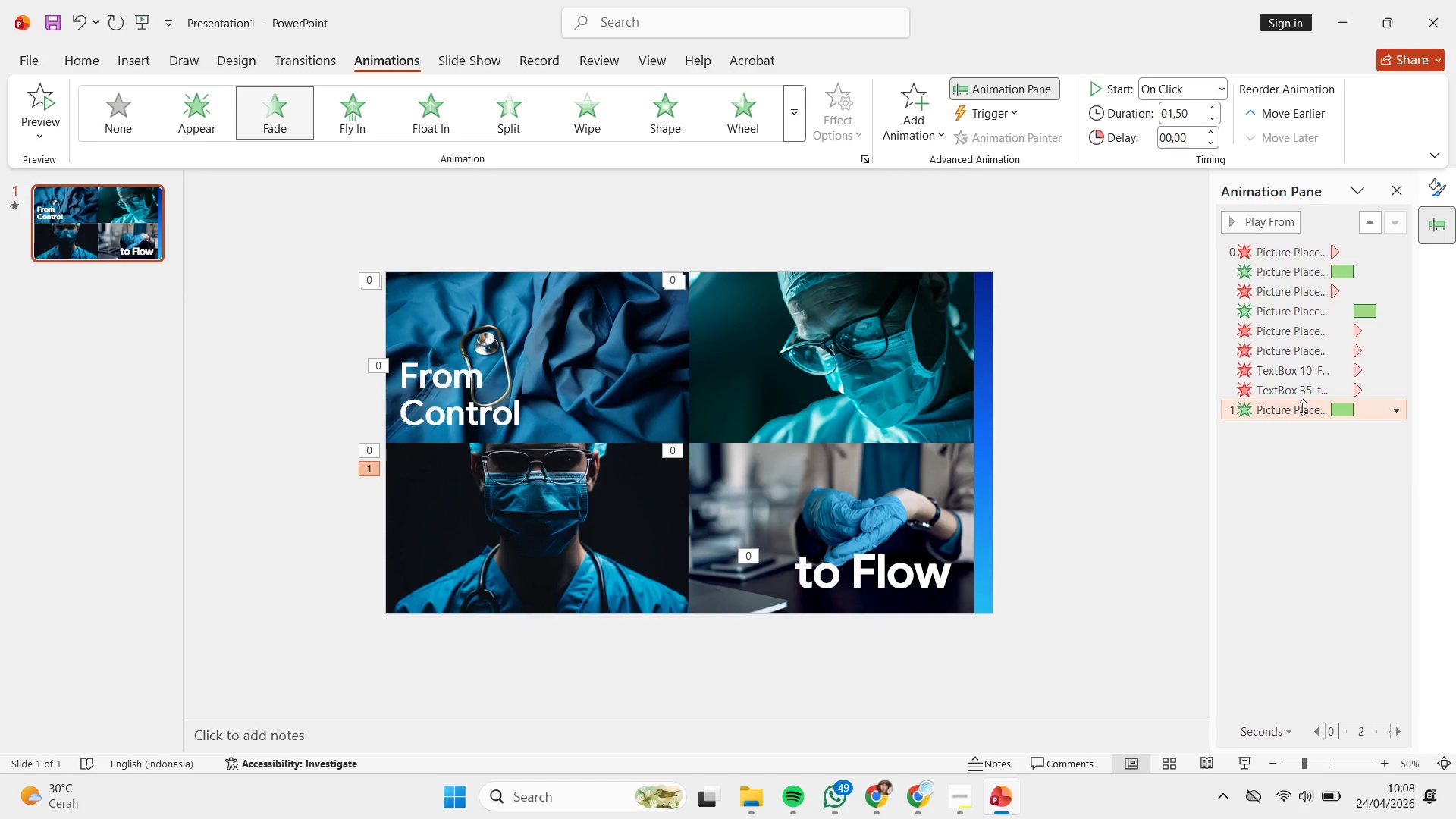 
left_click_drag(start_coordinate=[1303, 407], to_coordinate=[1307, 344])
 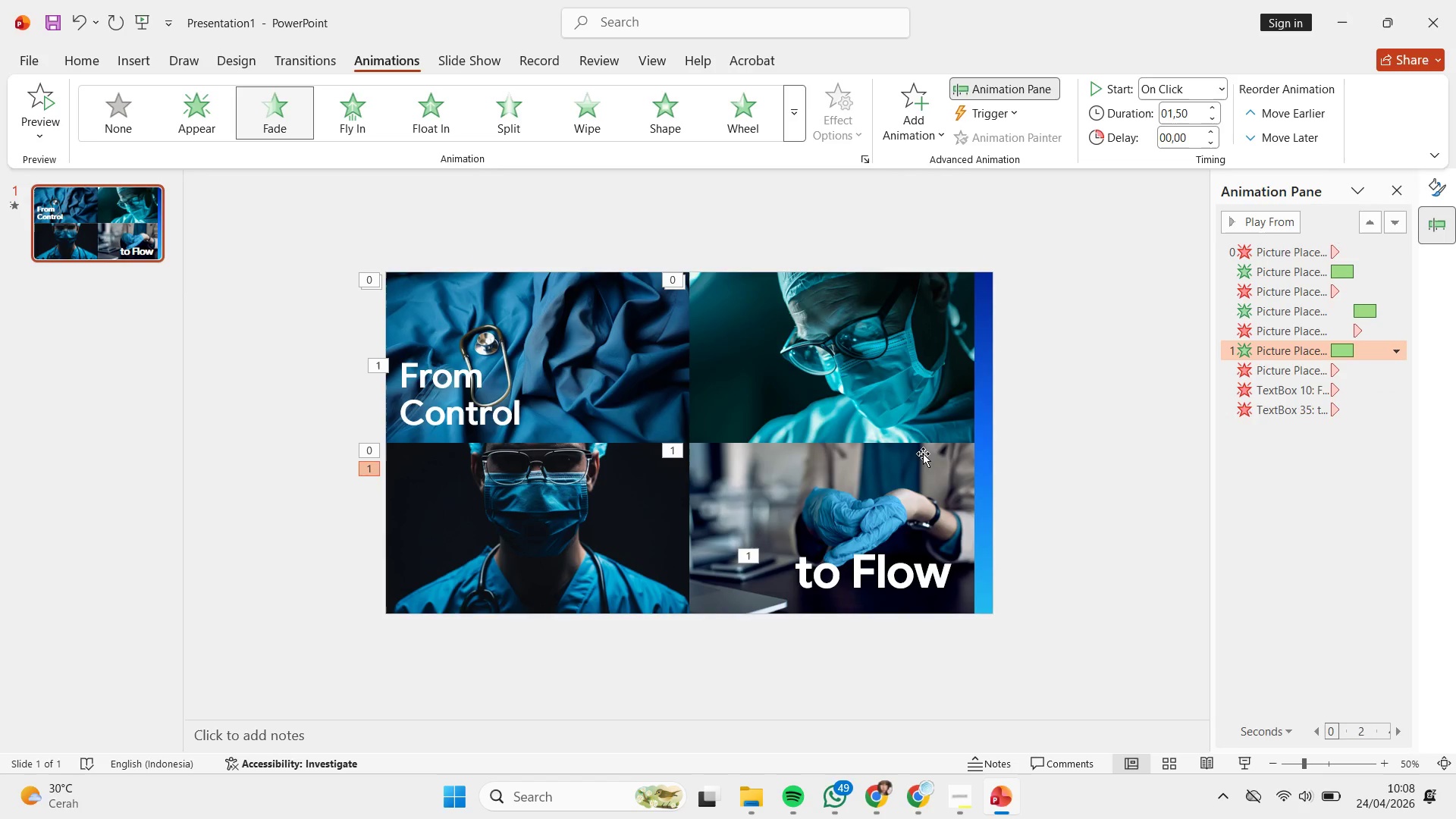 
left_click([918, 466])
 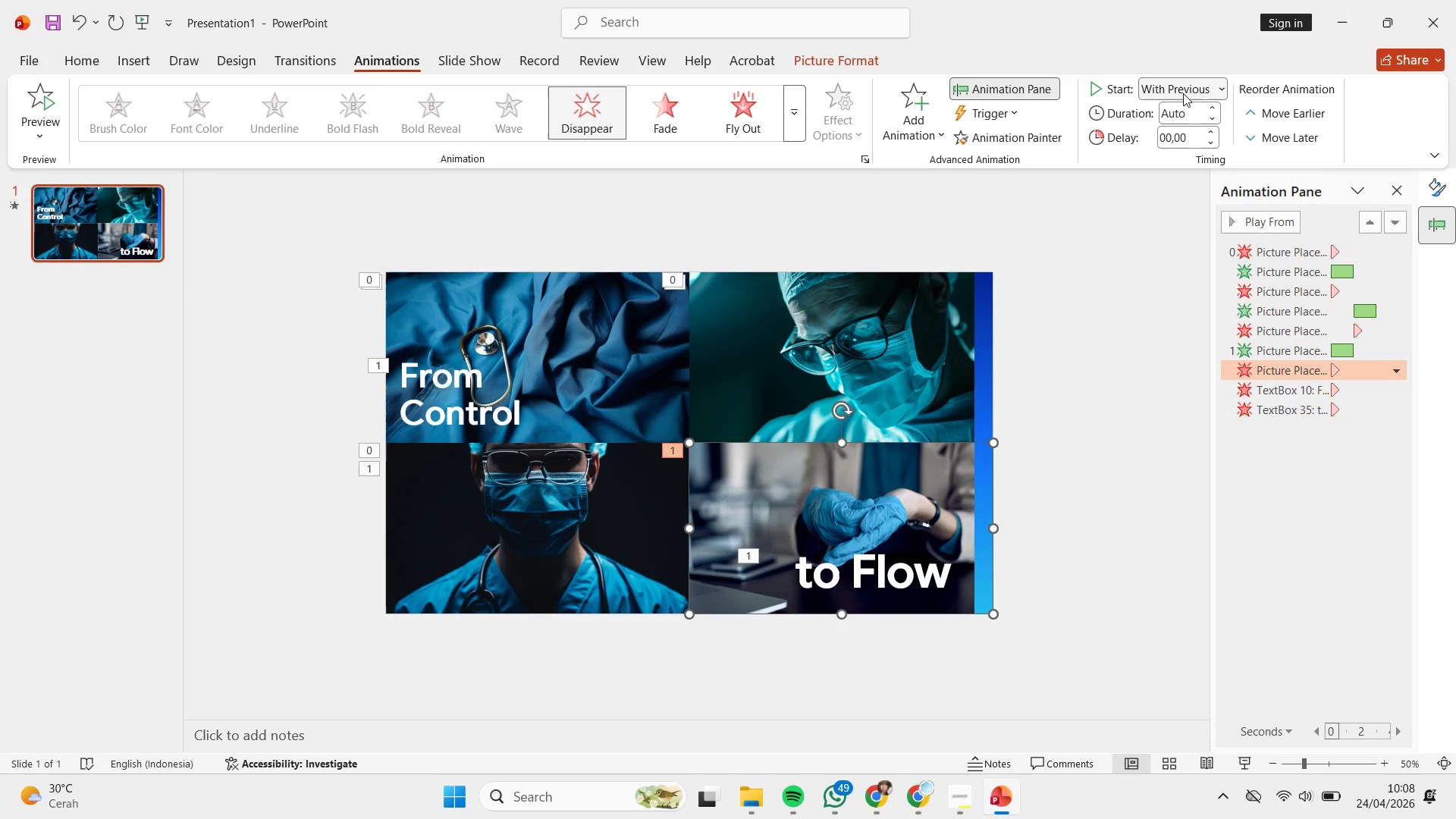 
left_click([930, 111])
 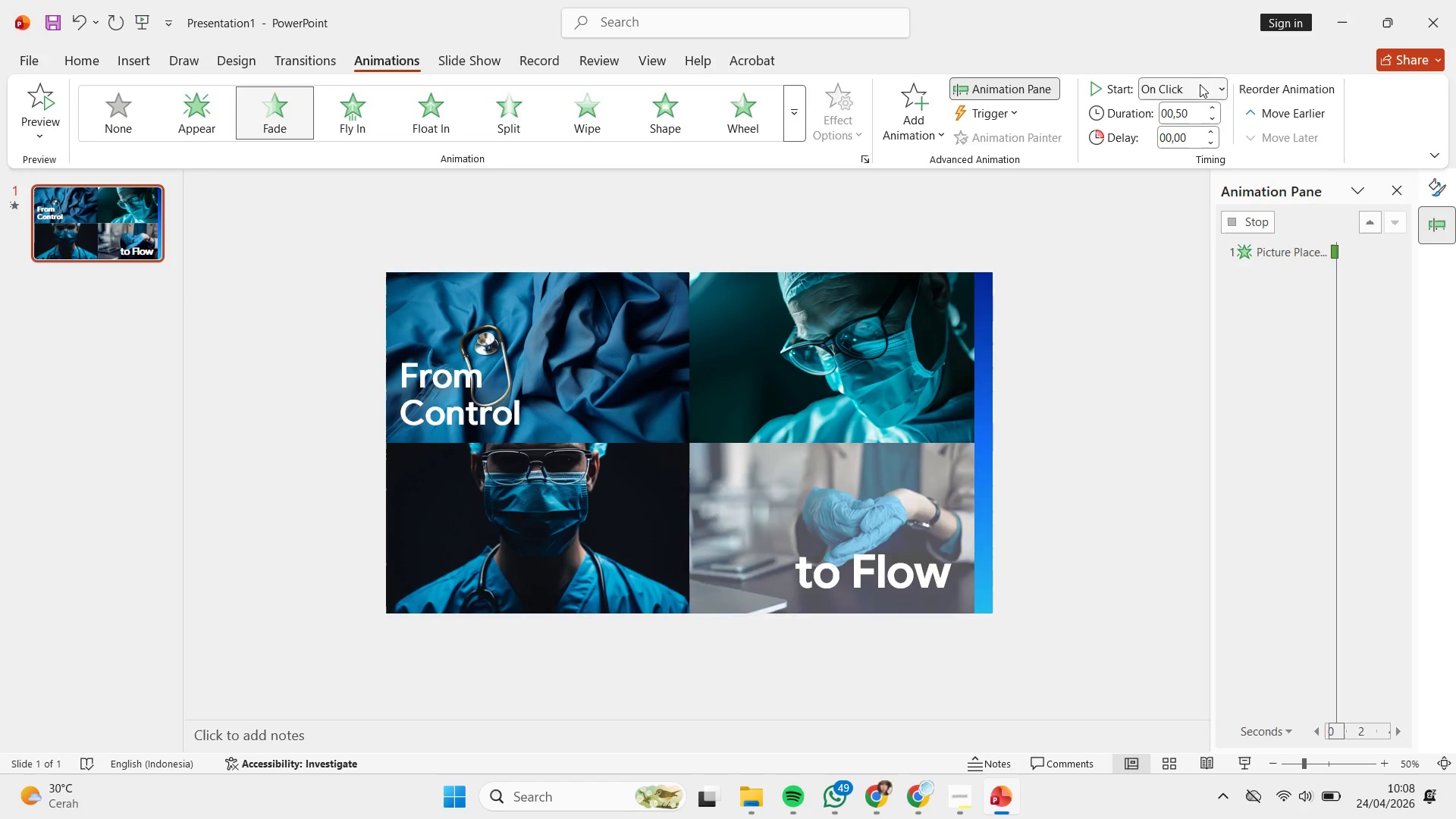 
double_click([1207, 106])
 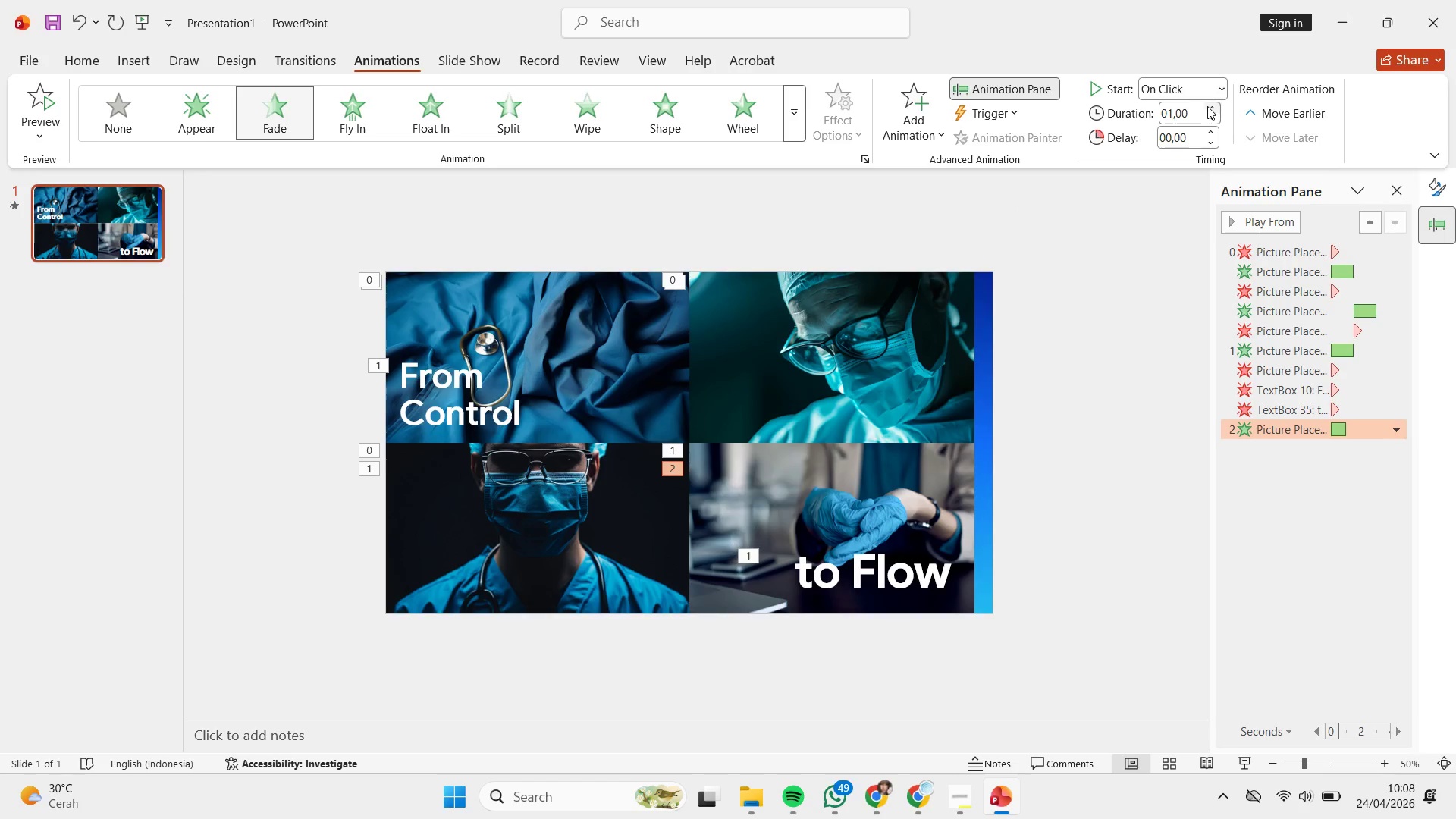 
triple_click([1207, 106])
 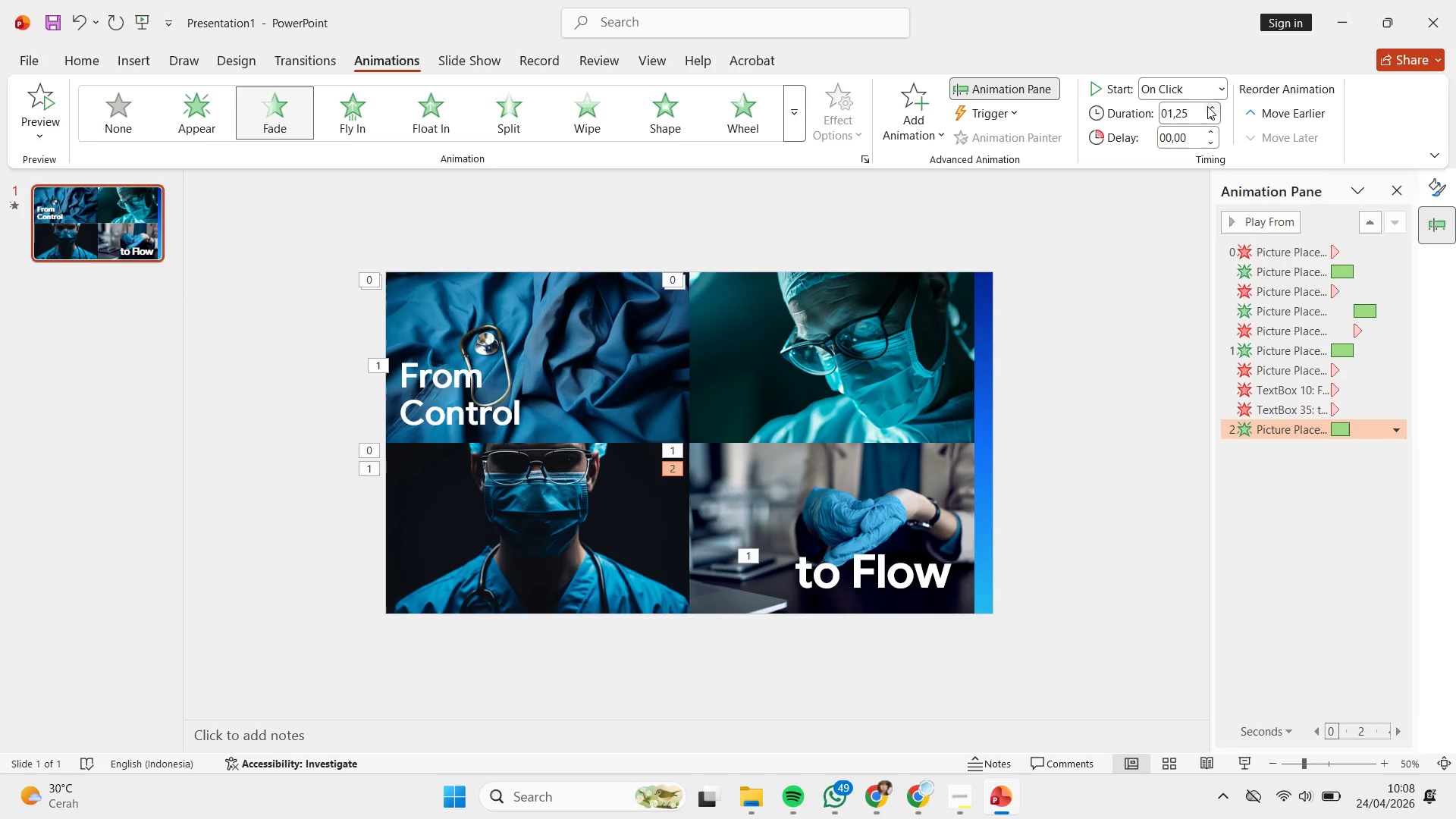 
triple_click([1207, 106])
 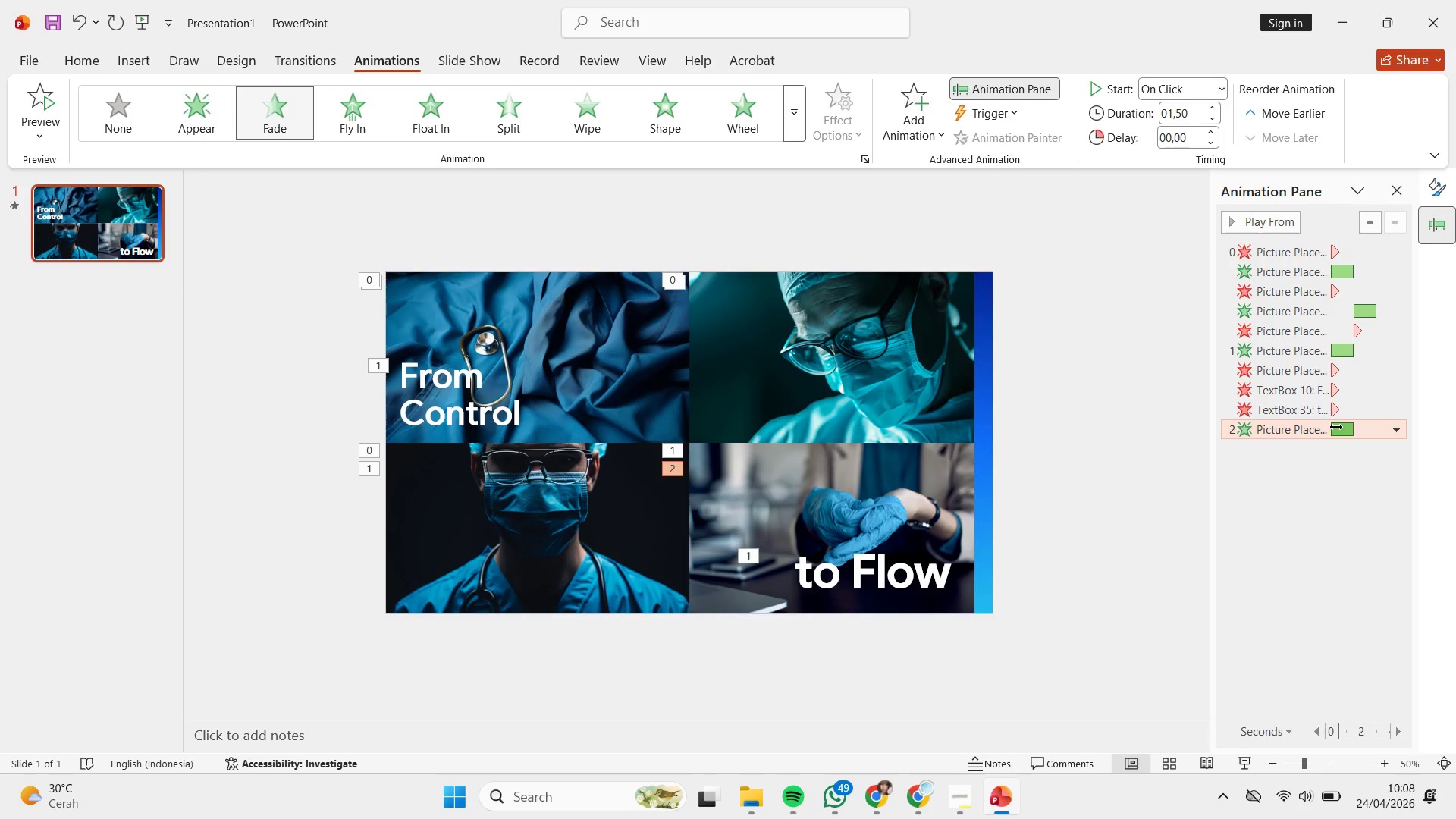 
left_click_drag(start_coordinate=[1310, 432], to_coordinate=[1310, 384])
 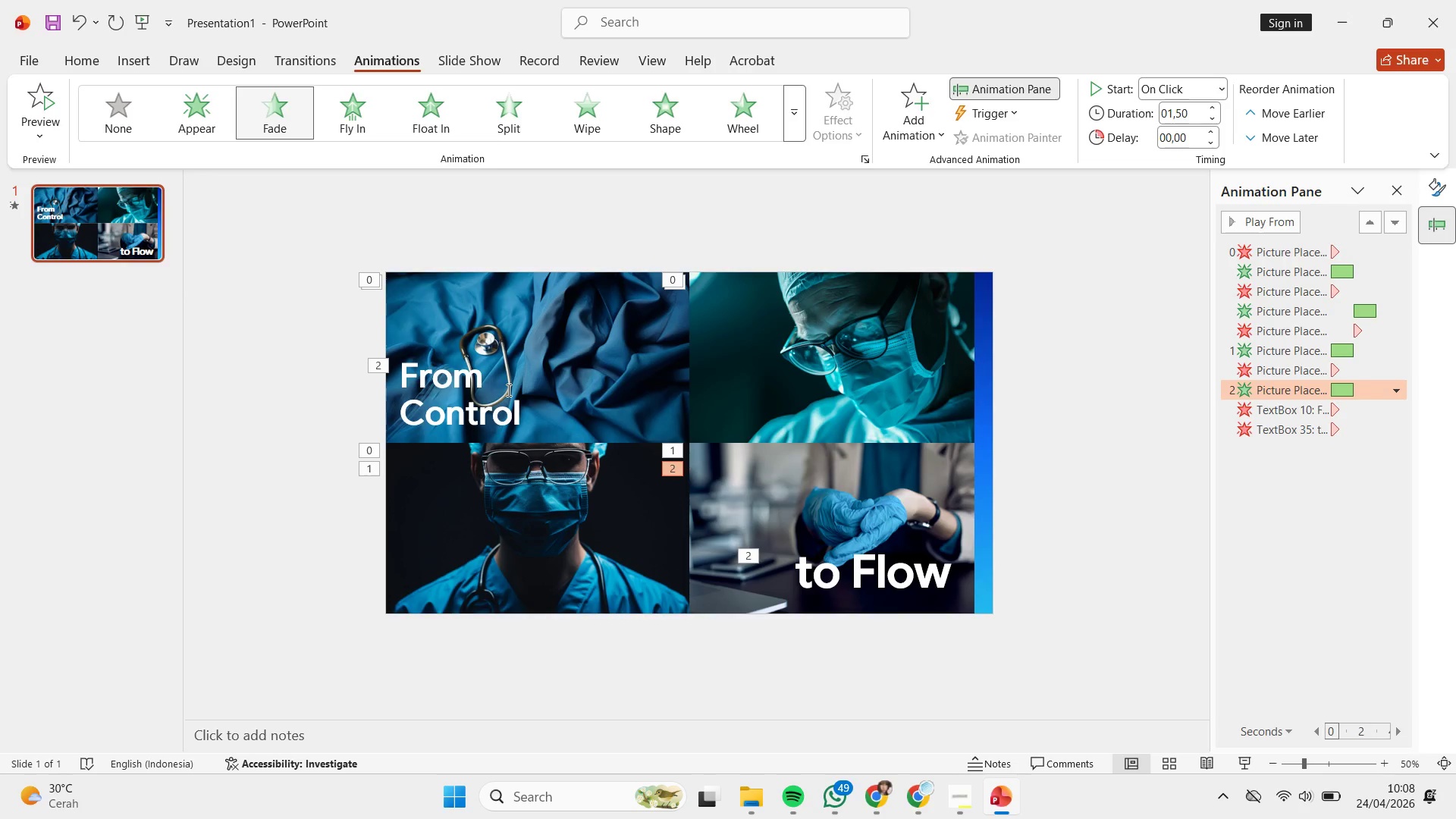 
left_click([507, 390])
 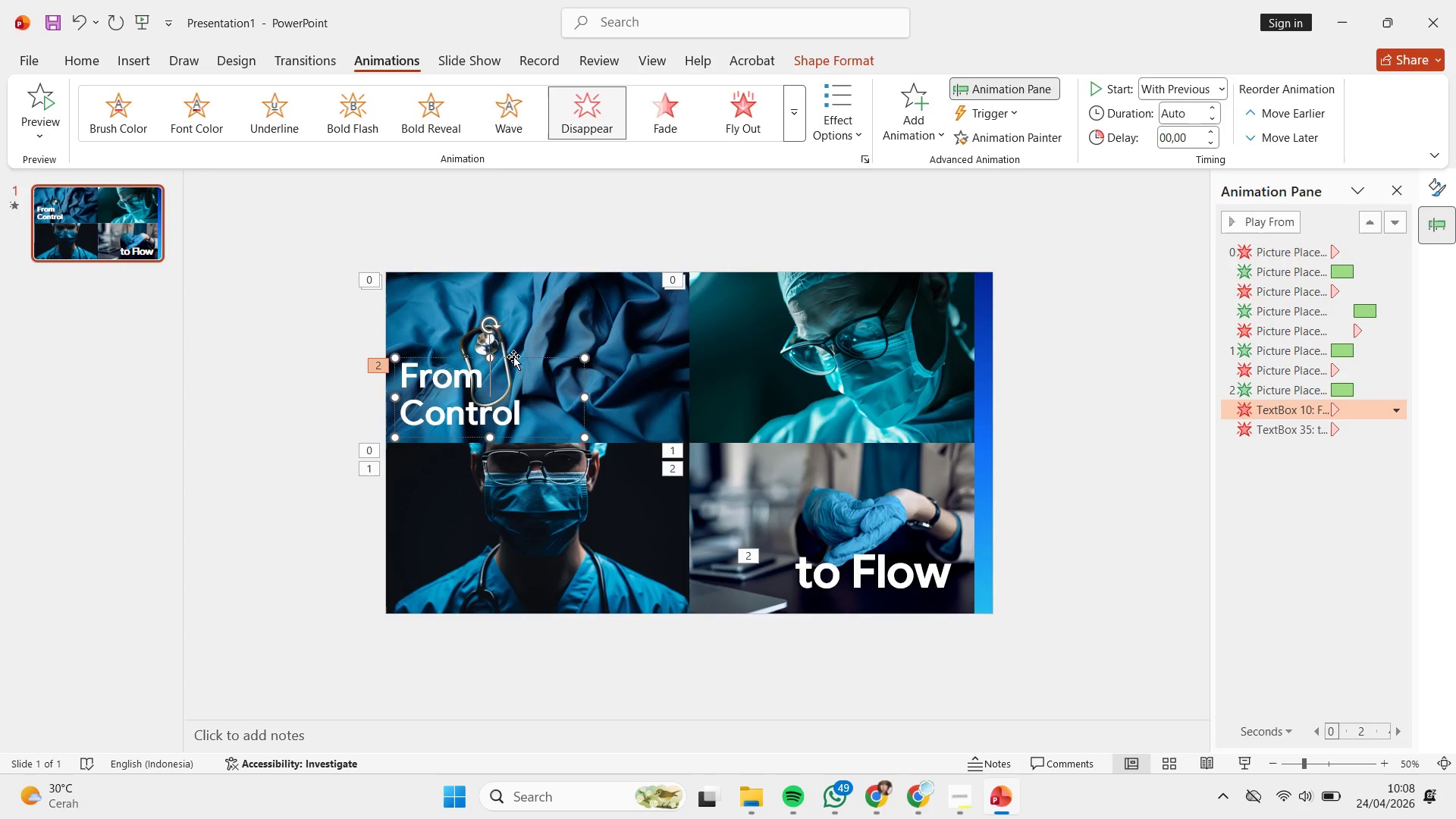 
left_click([513, 356])
 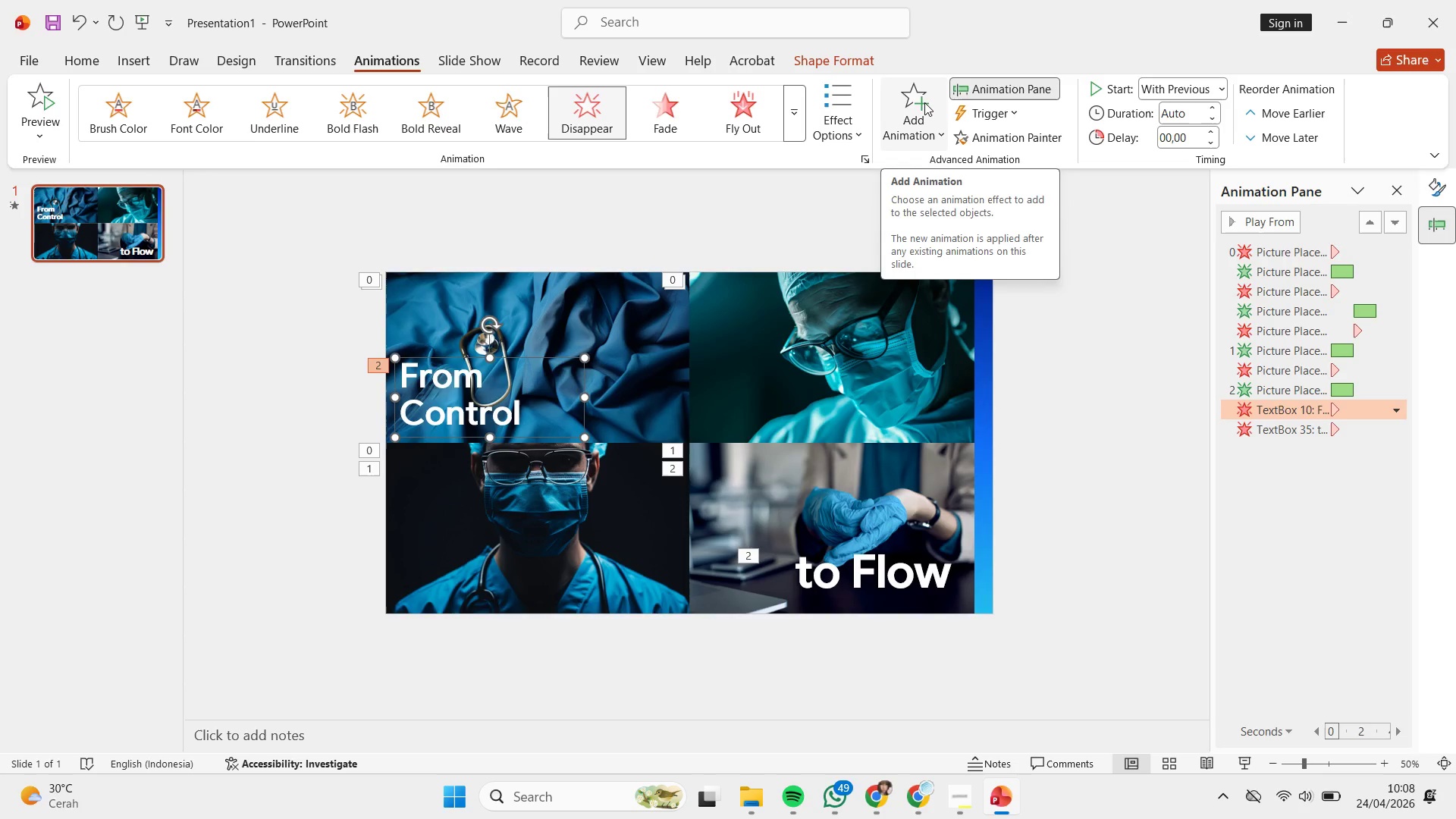 
left_click([924, 102])
 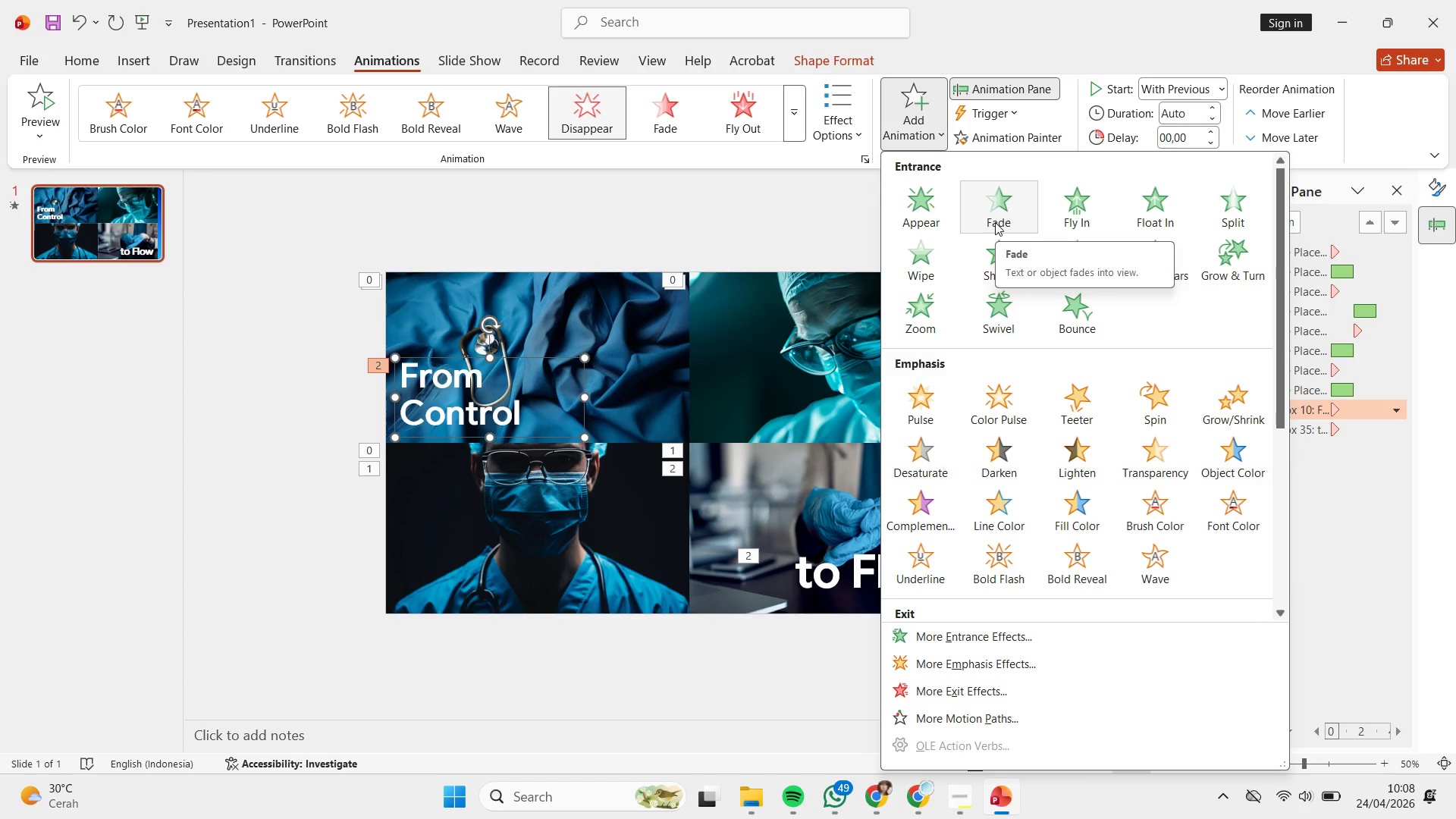 
left_click([993, 224])
 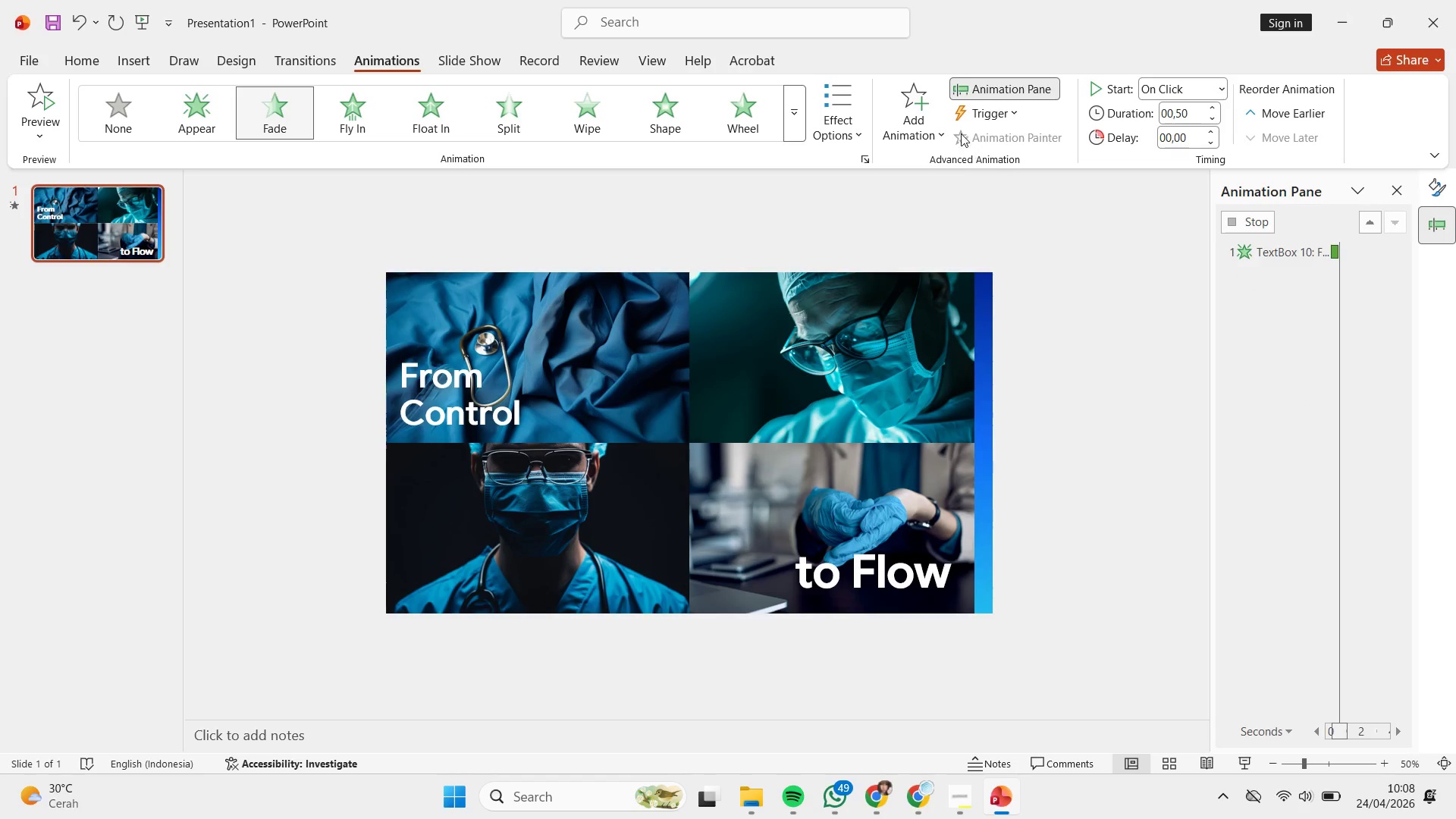 
left_click([940, 115])
 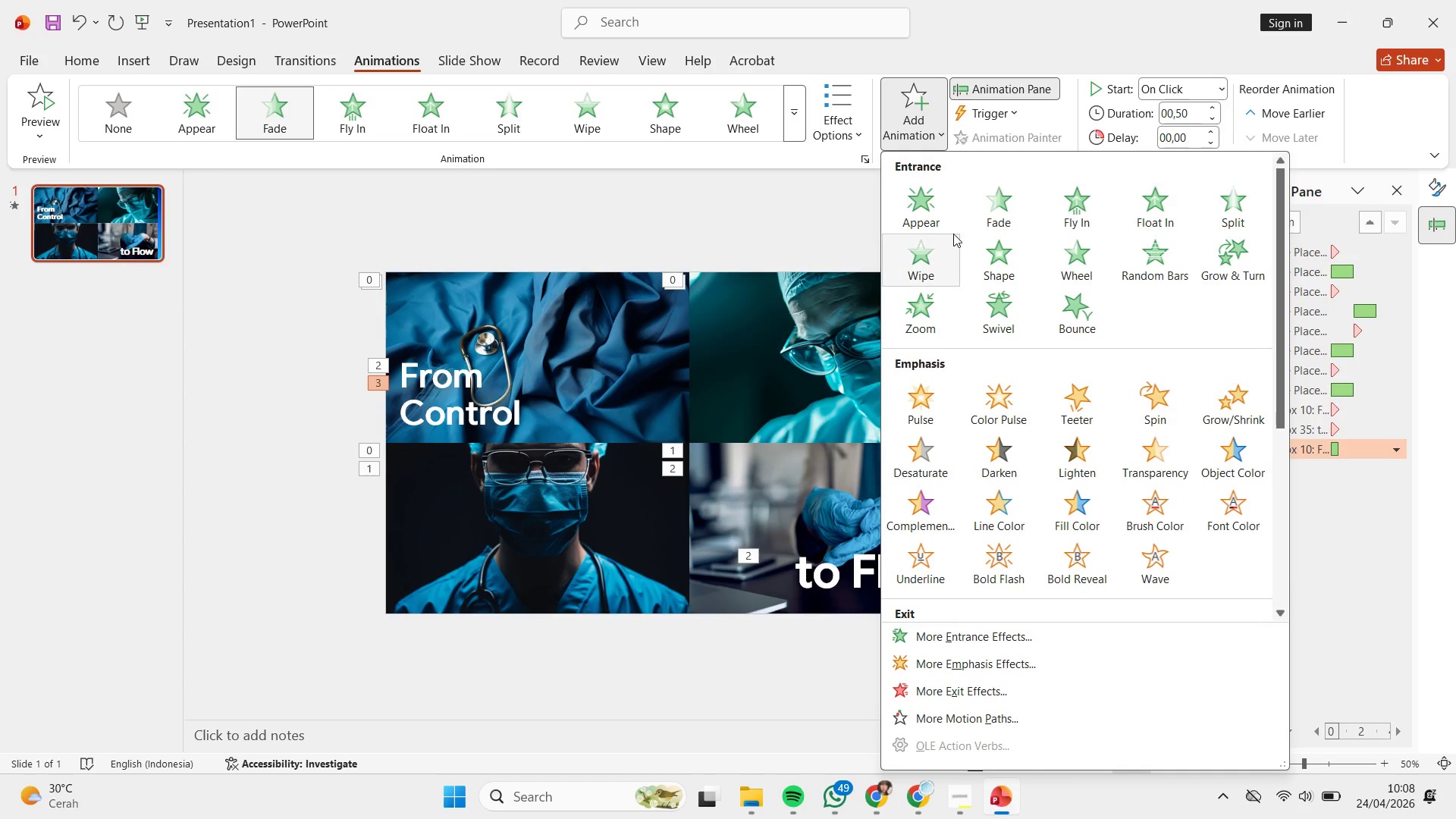 
left_click([915, 253])
 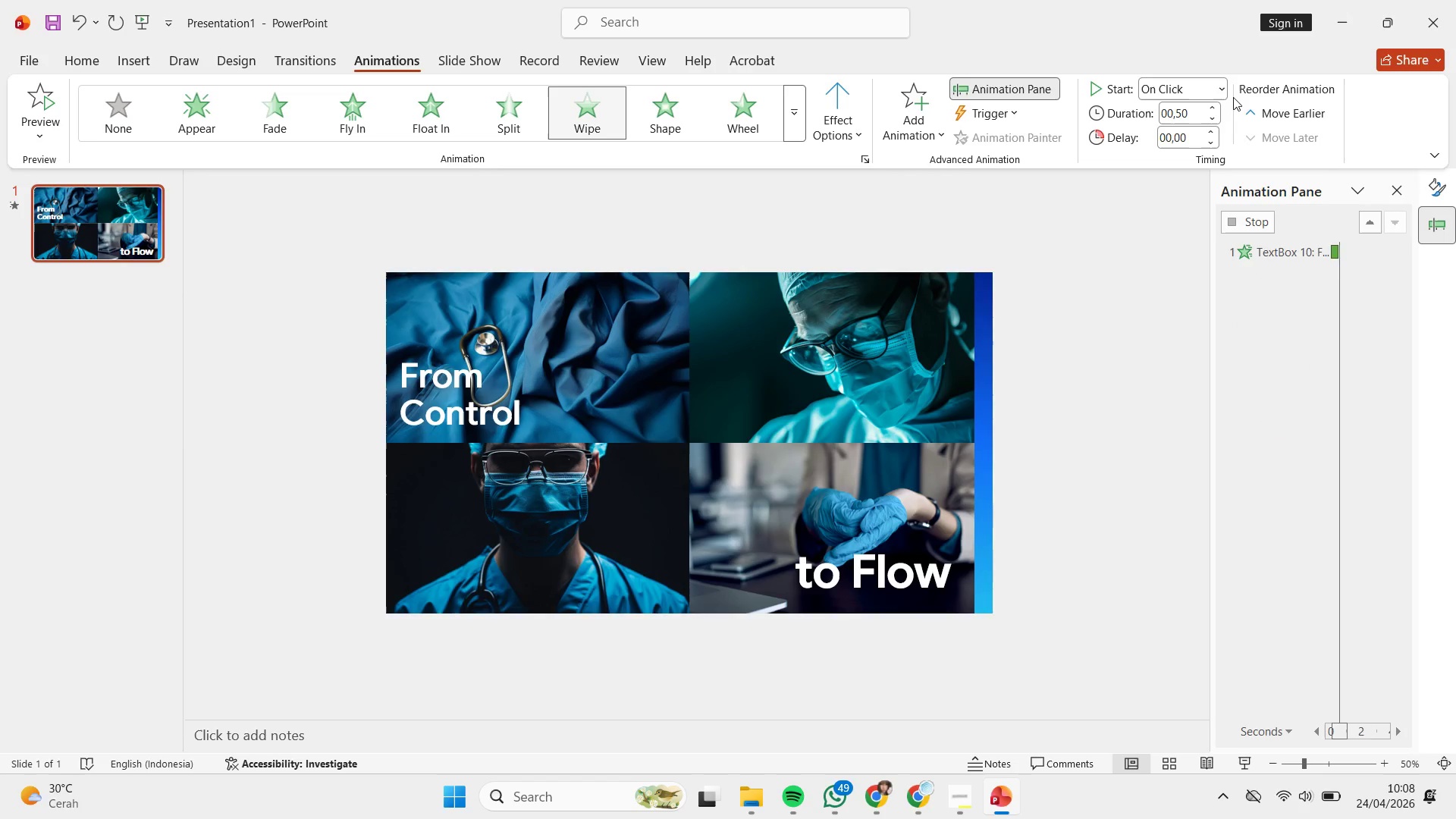 
double_click([1214, 110])
 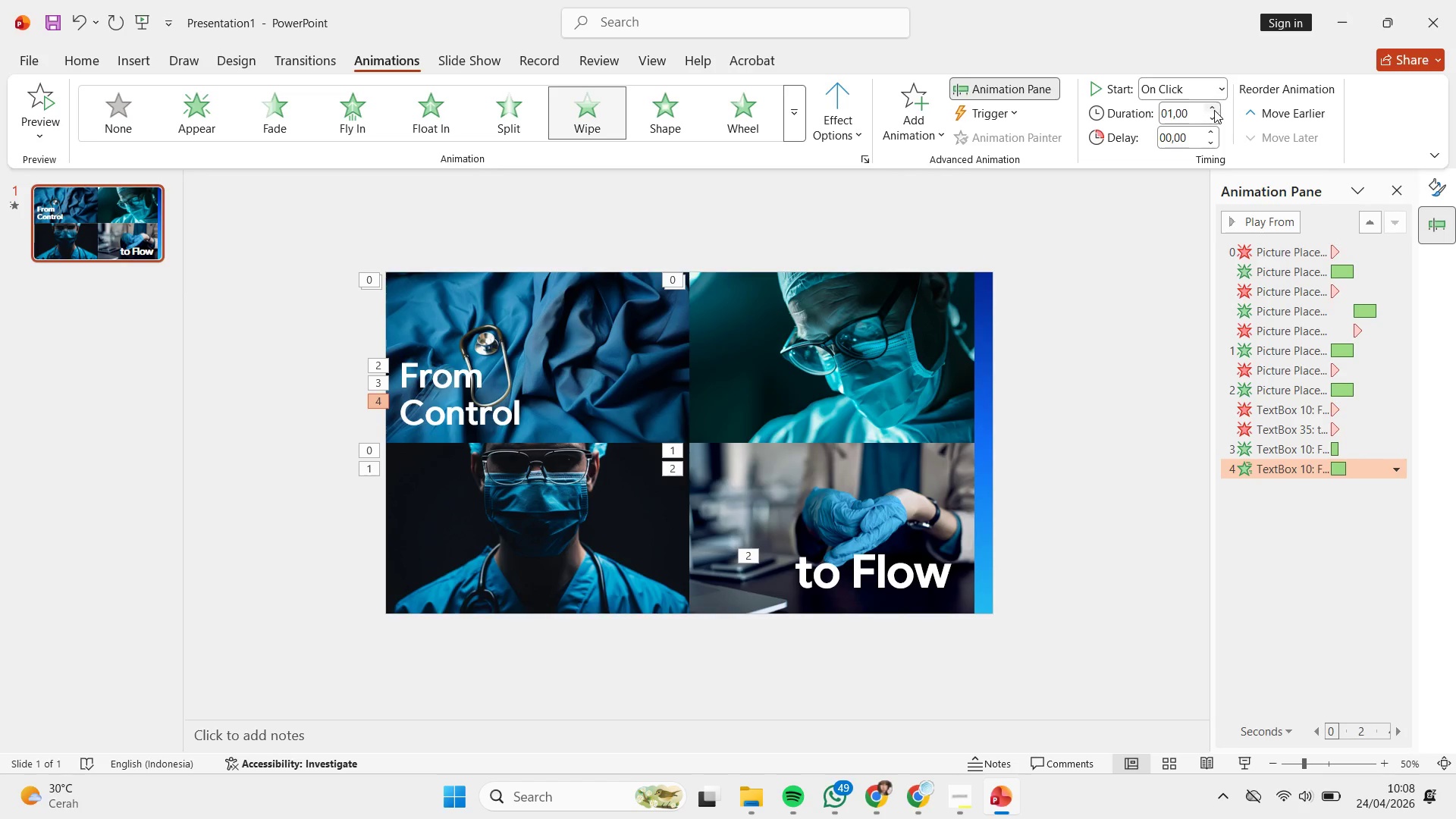 
triple_click([1214, 110])
 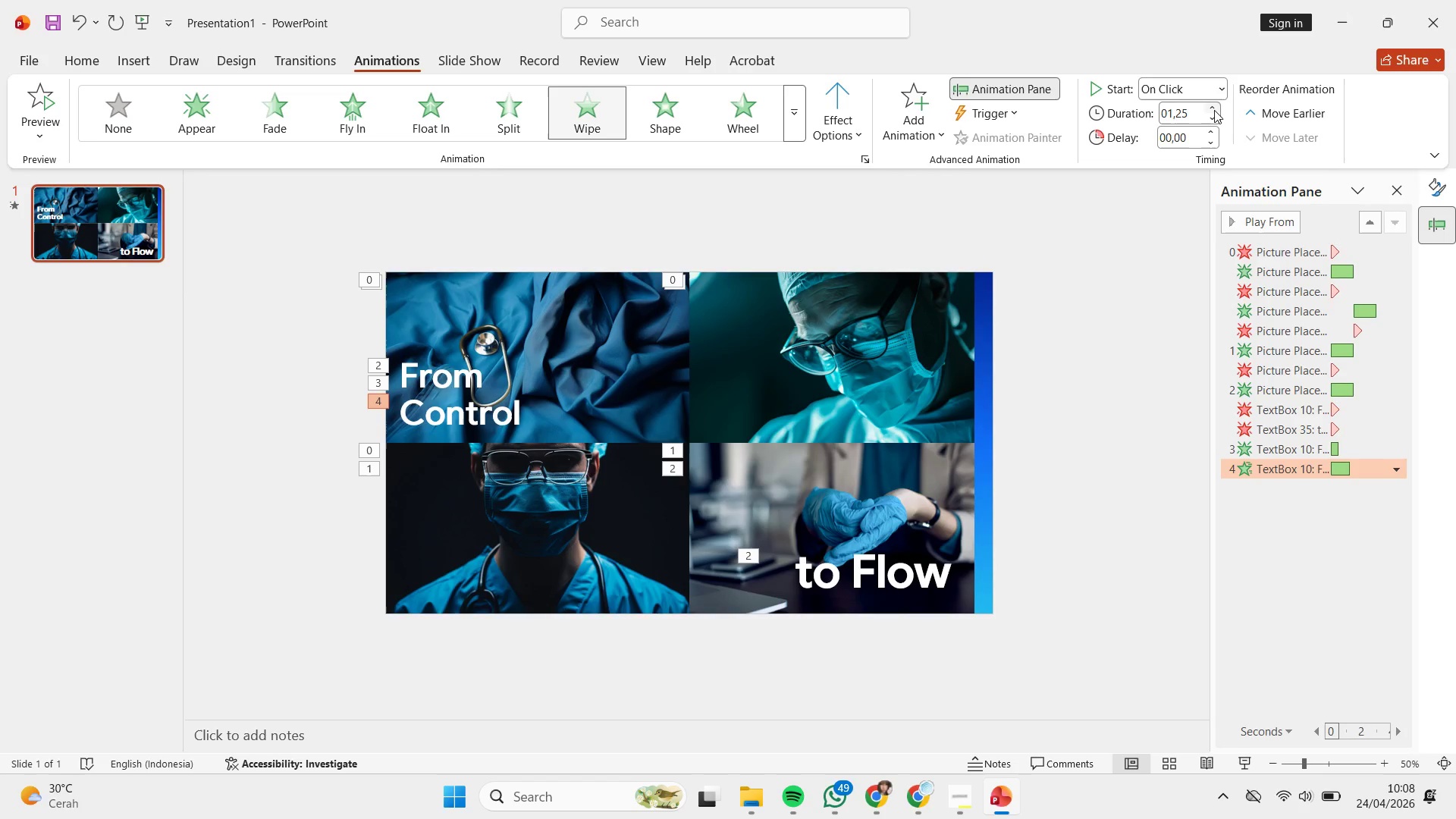 
triple_click([1214, 110])
 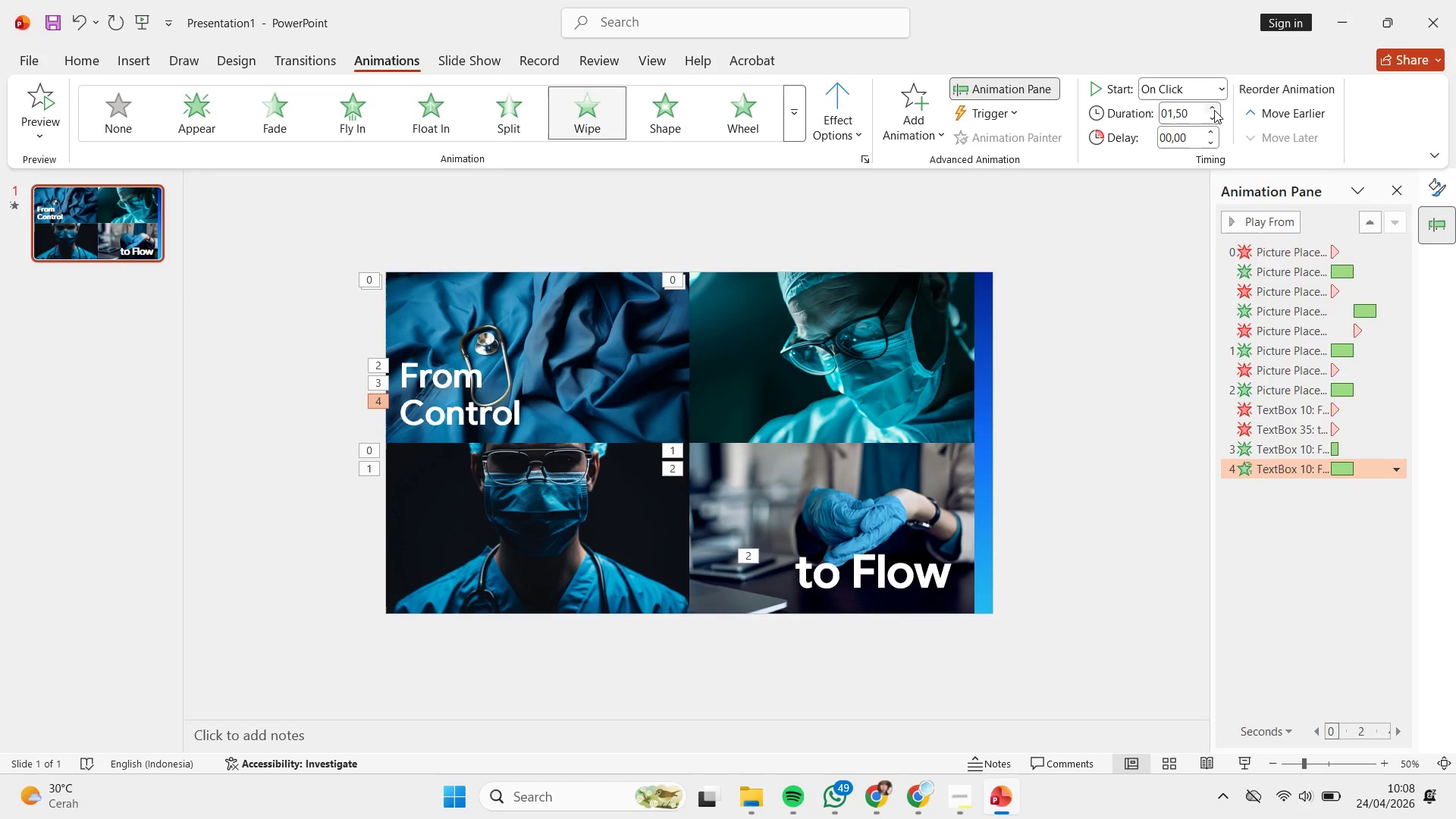 
triple_click([1214, 110])
 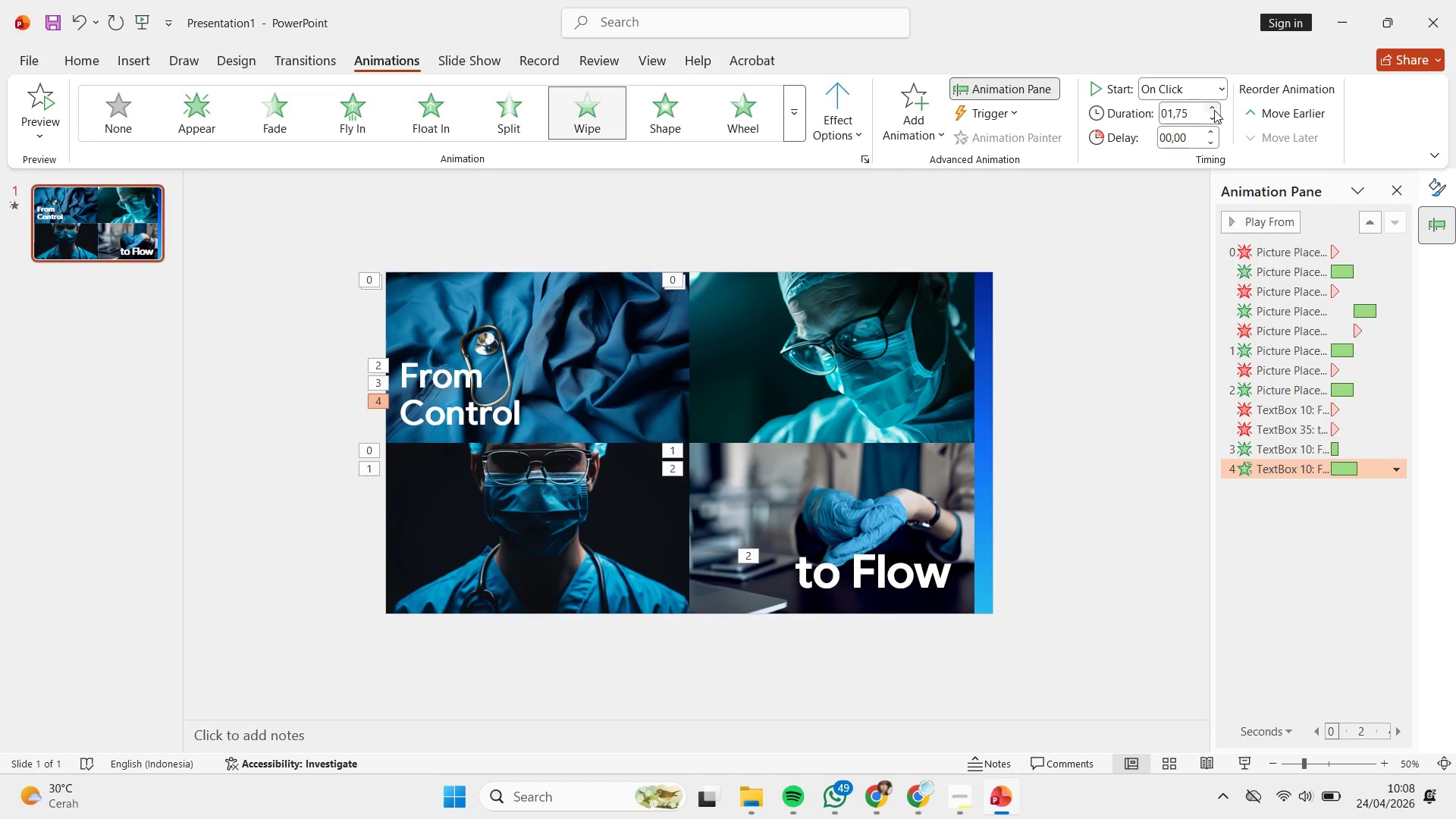 
triple_click([1214, 110])
 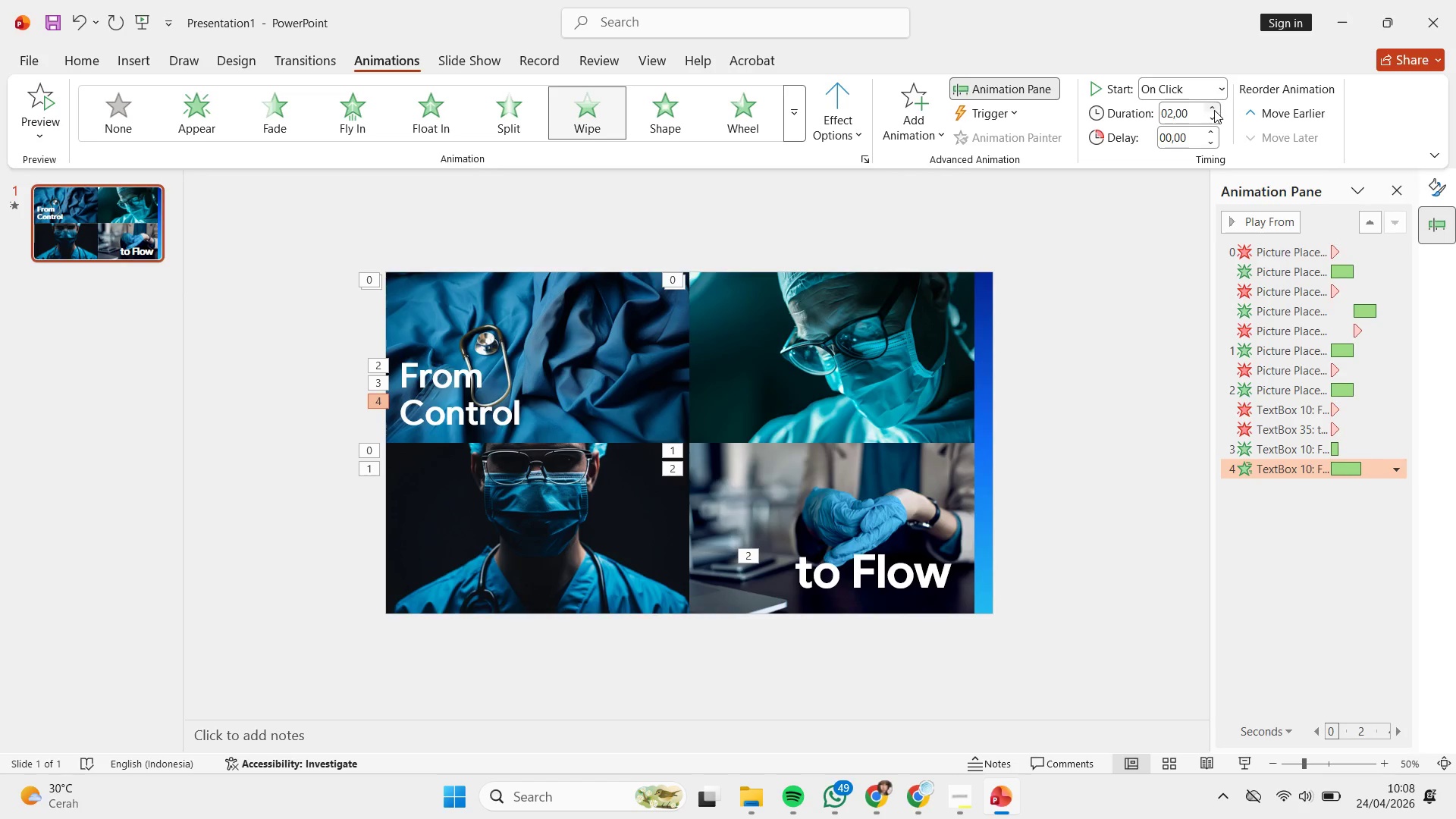 
triple_click([1214, 110])
 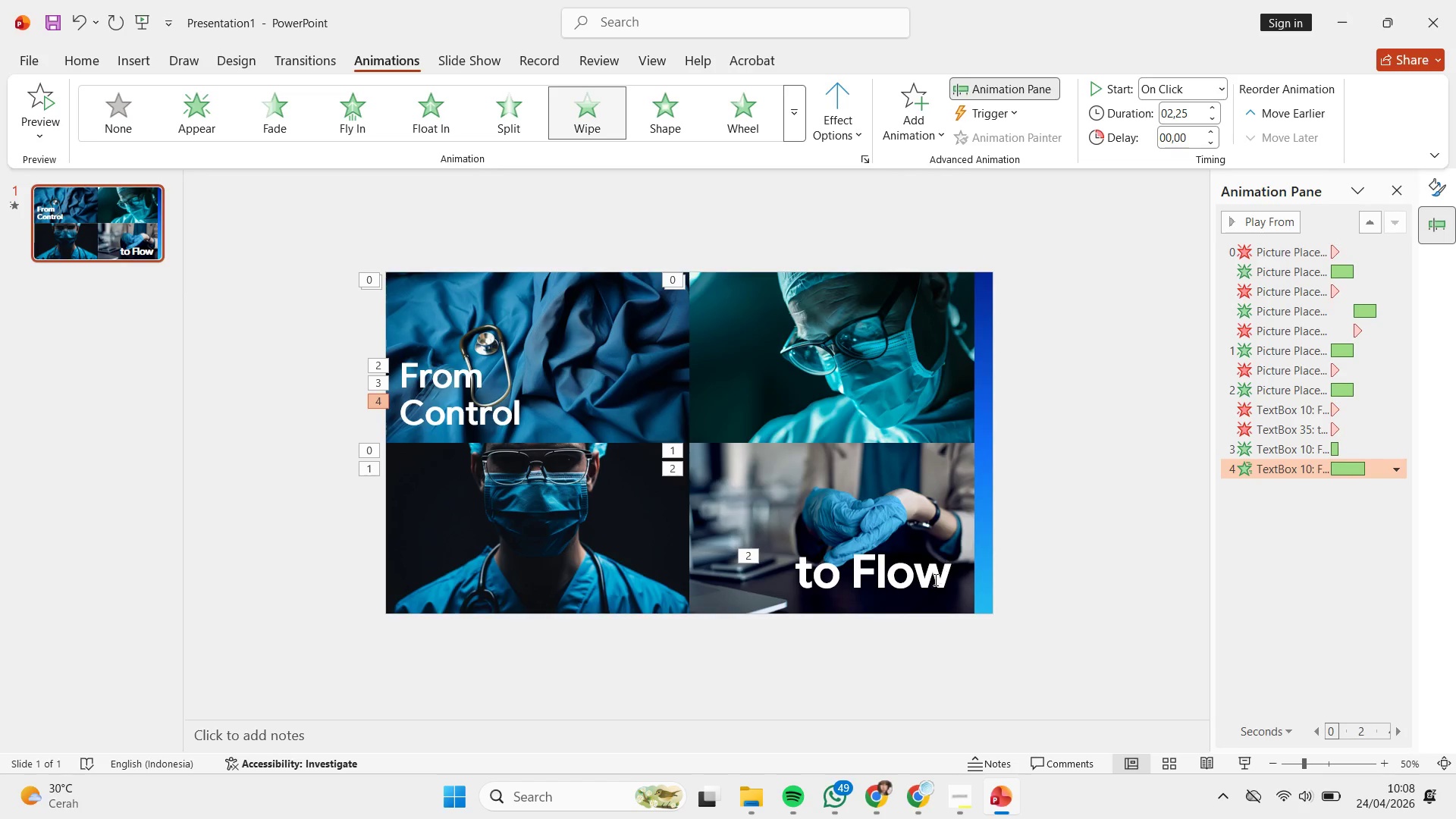 
left_click([931, 579])
 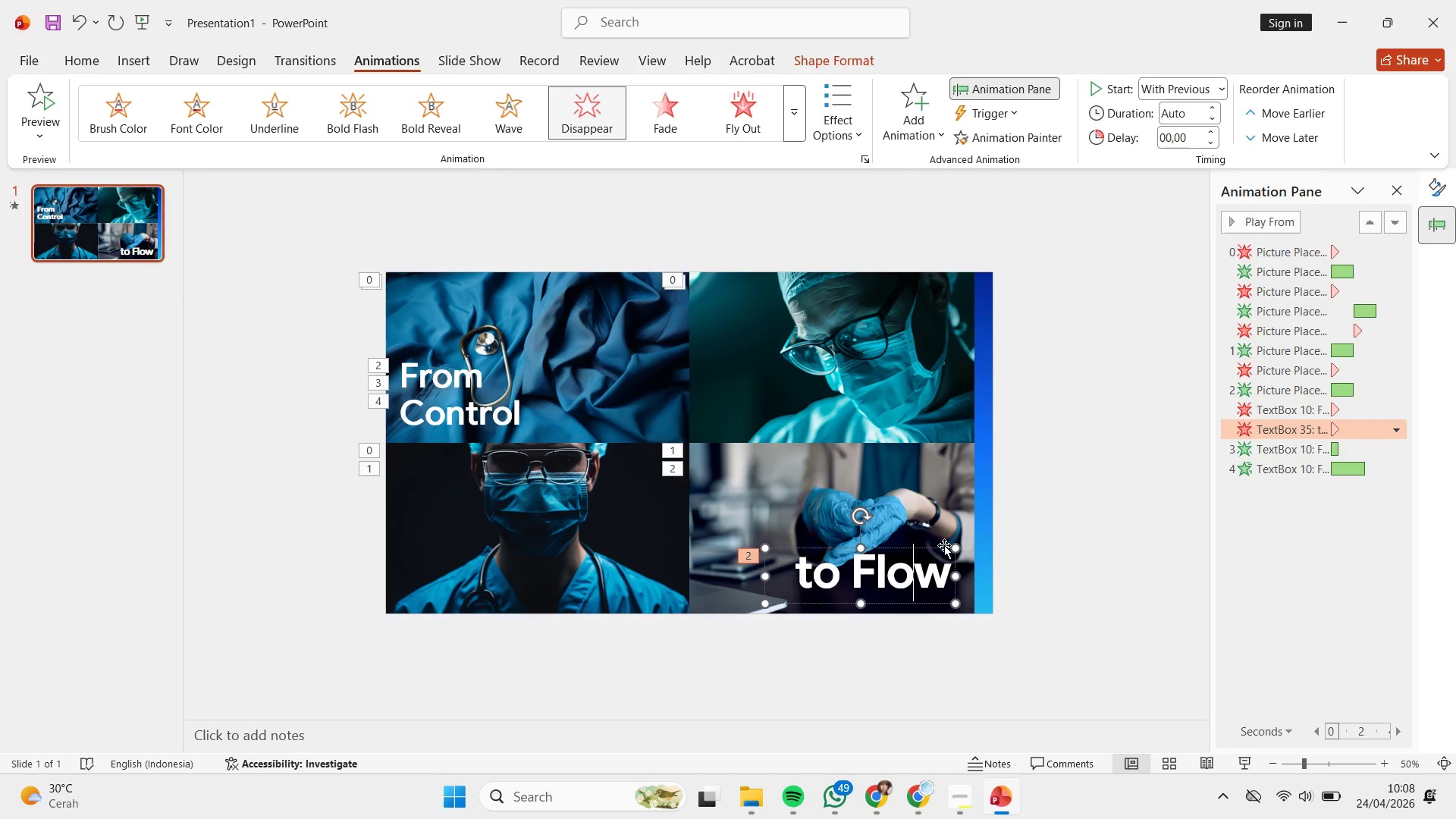 
left_click([944, 545])
 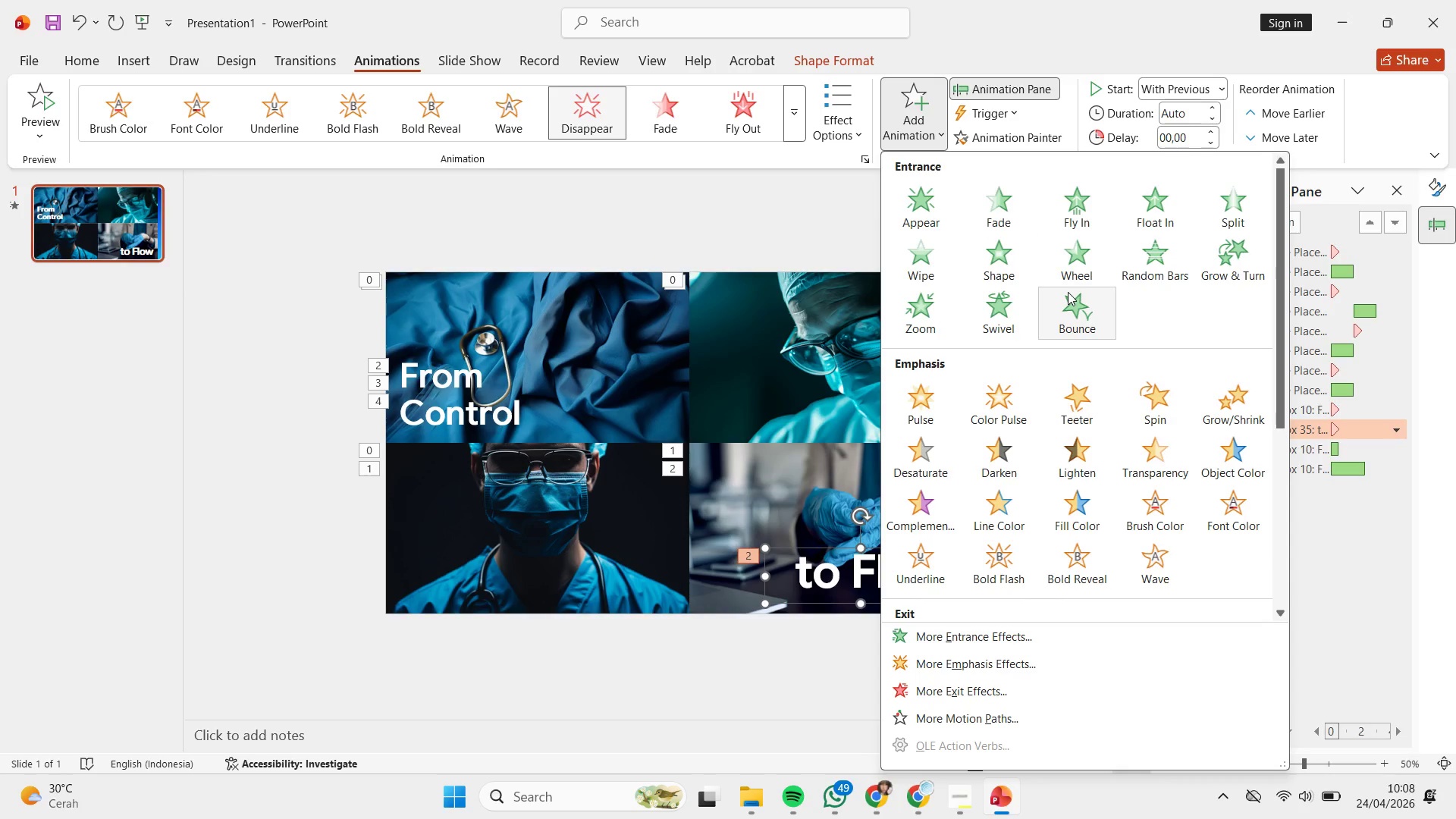 
mouse_move([1127, 290])
 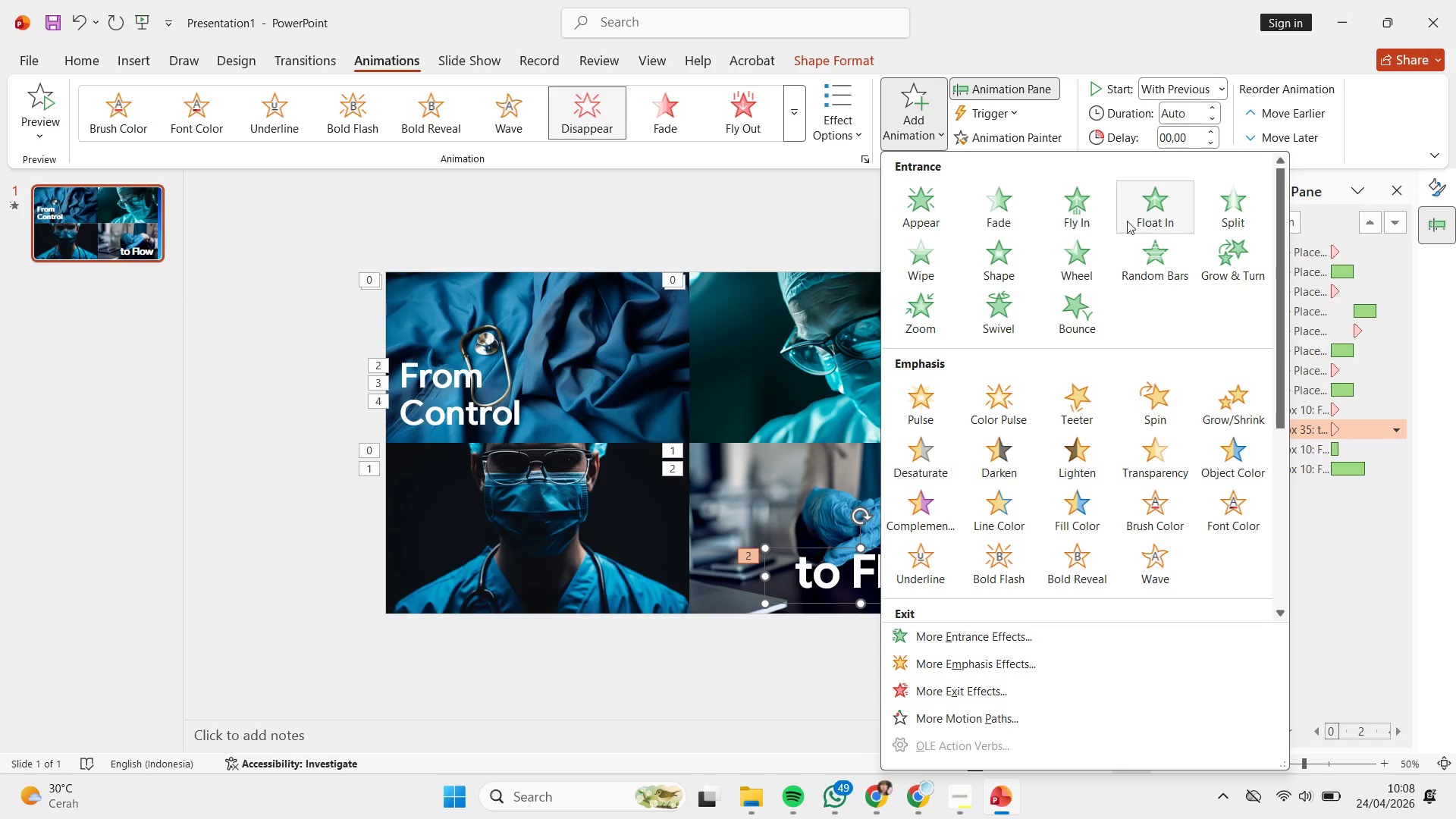 
wait(5.14)
 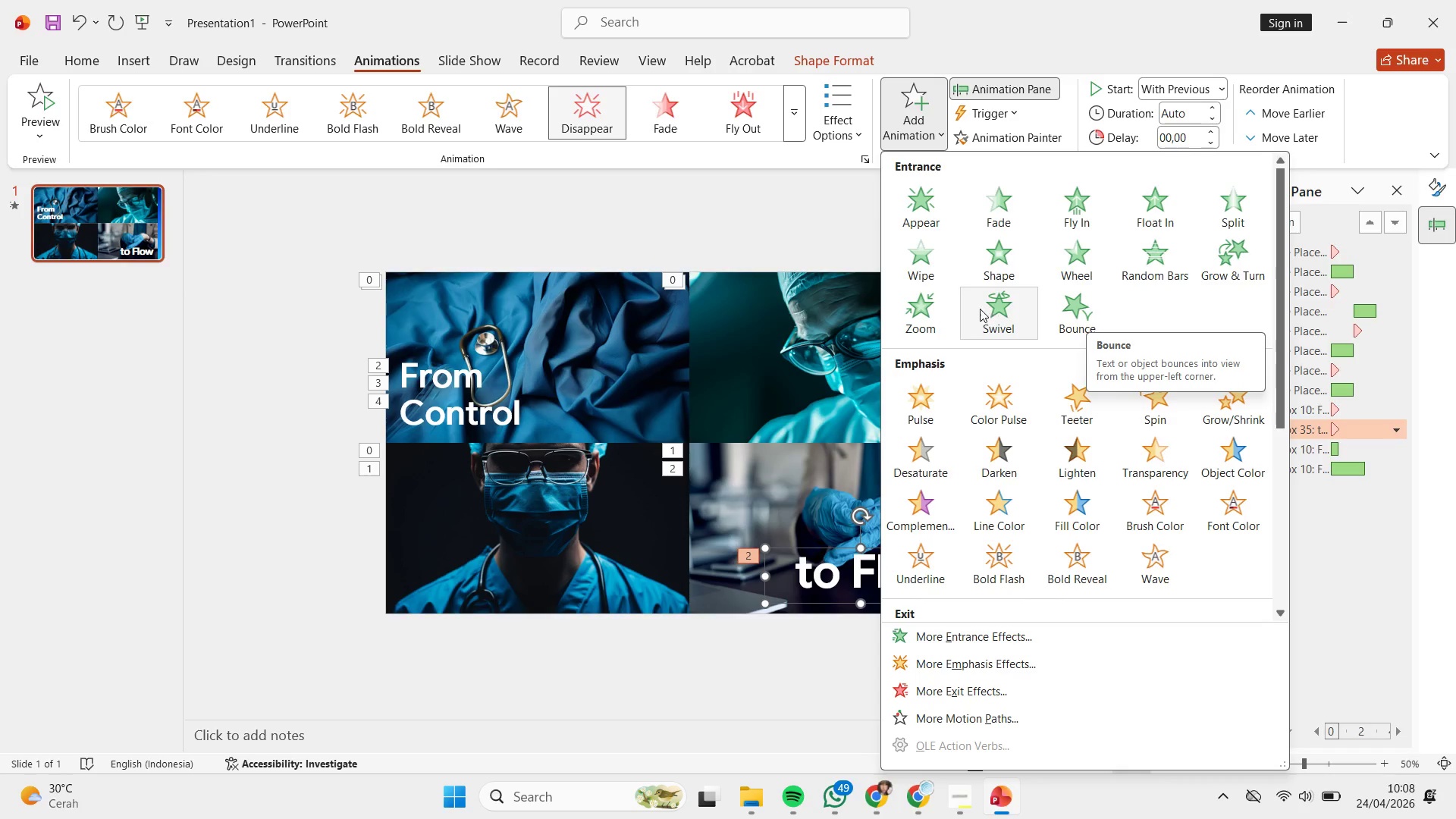 
left_click([1210, 216])
 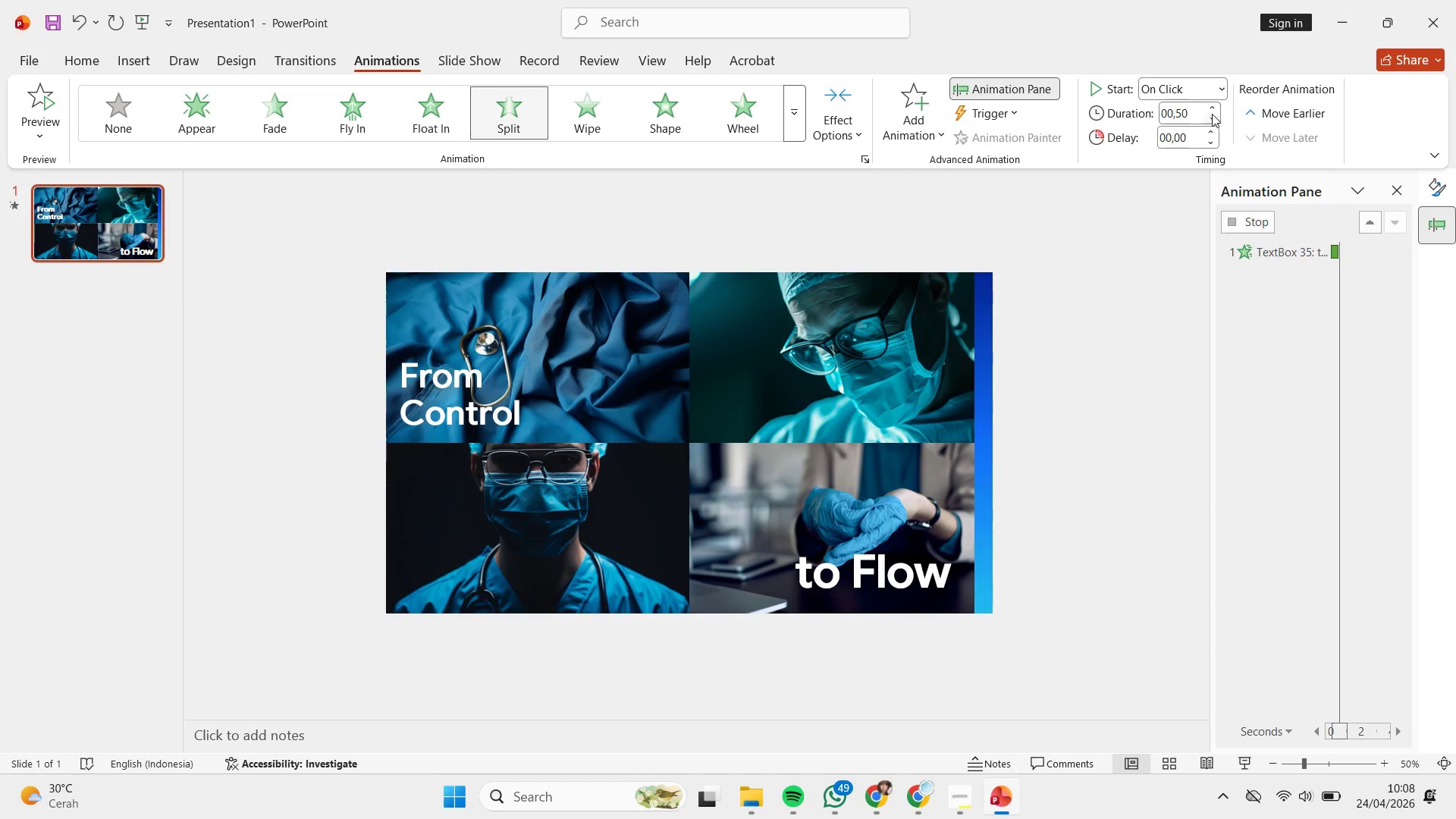 
double_click([1218, 108])
 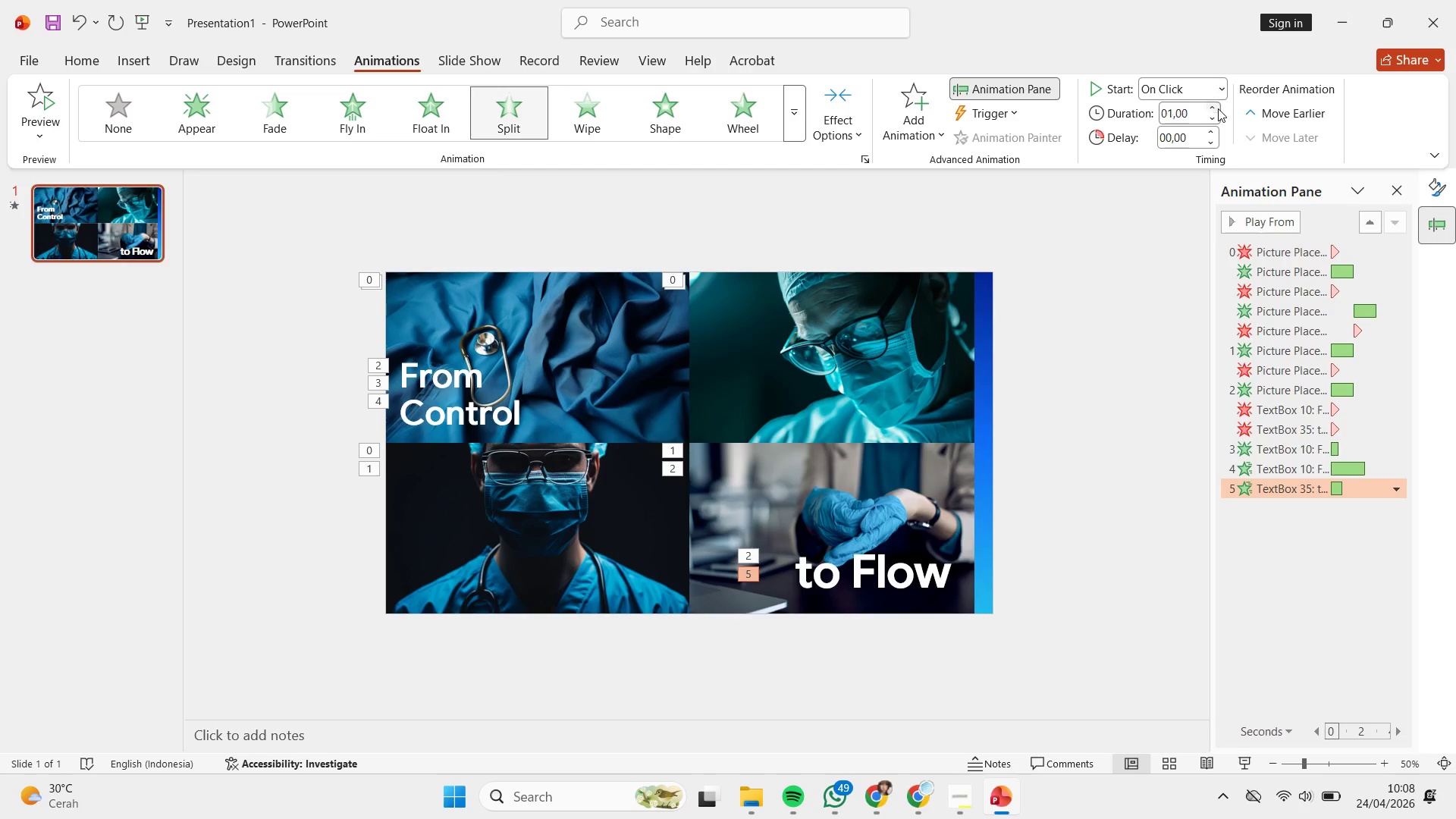 
triple_click([1218, 108])
 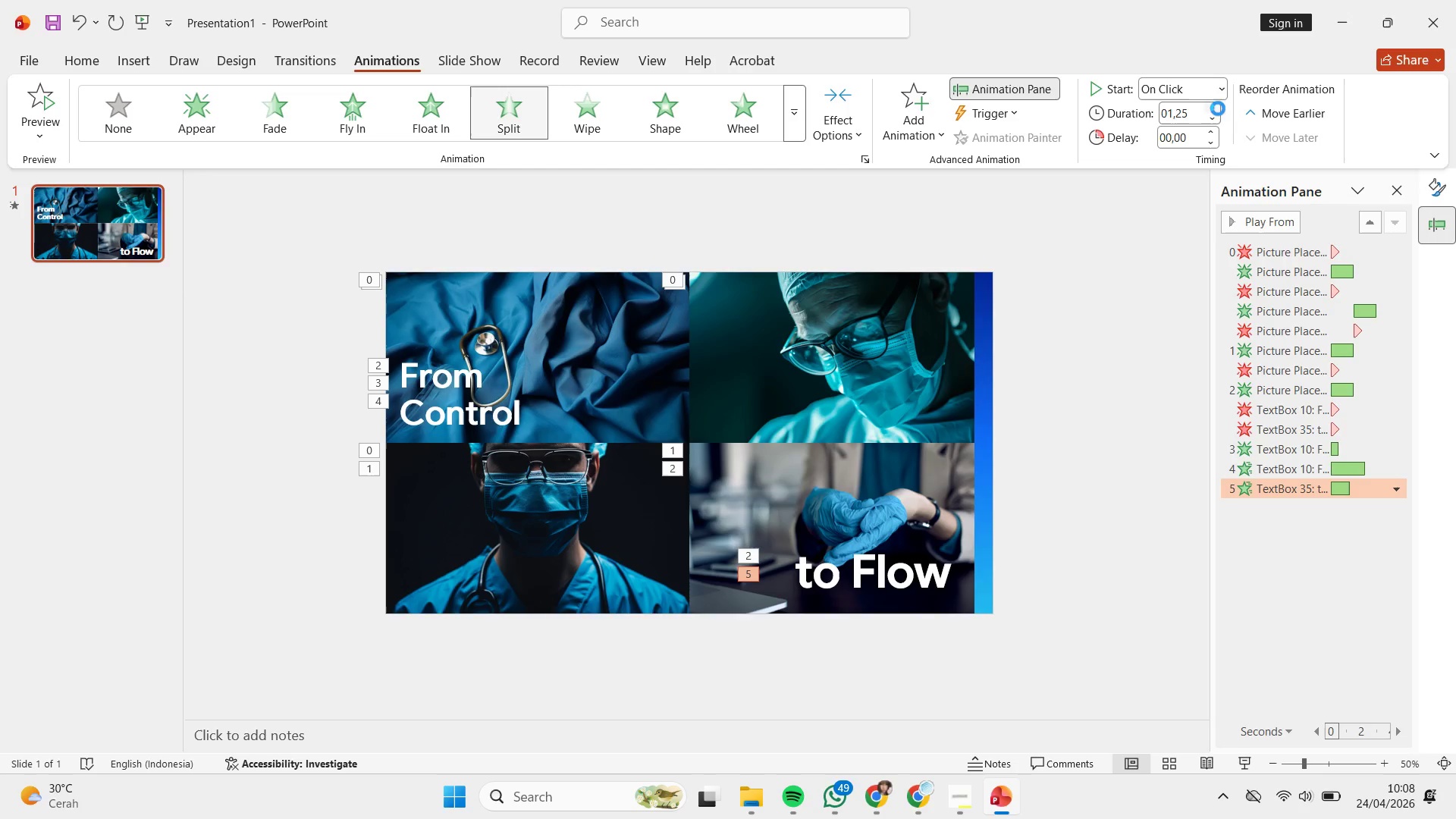 
triple_click([1218, 108])
 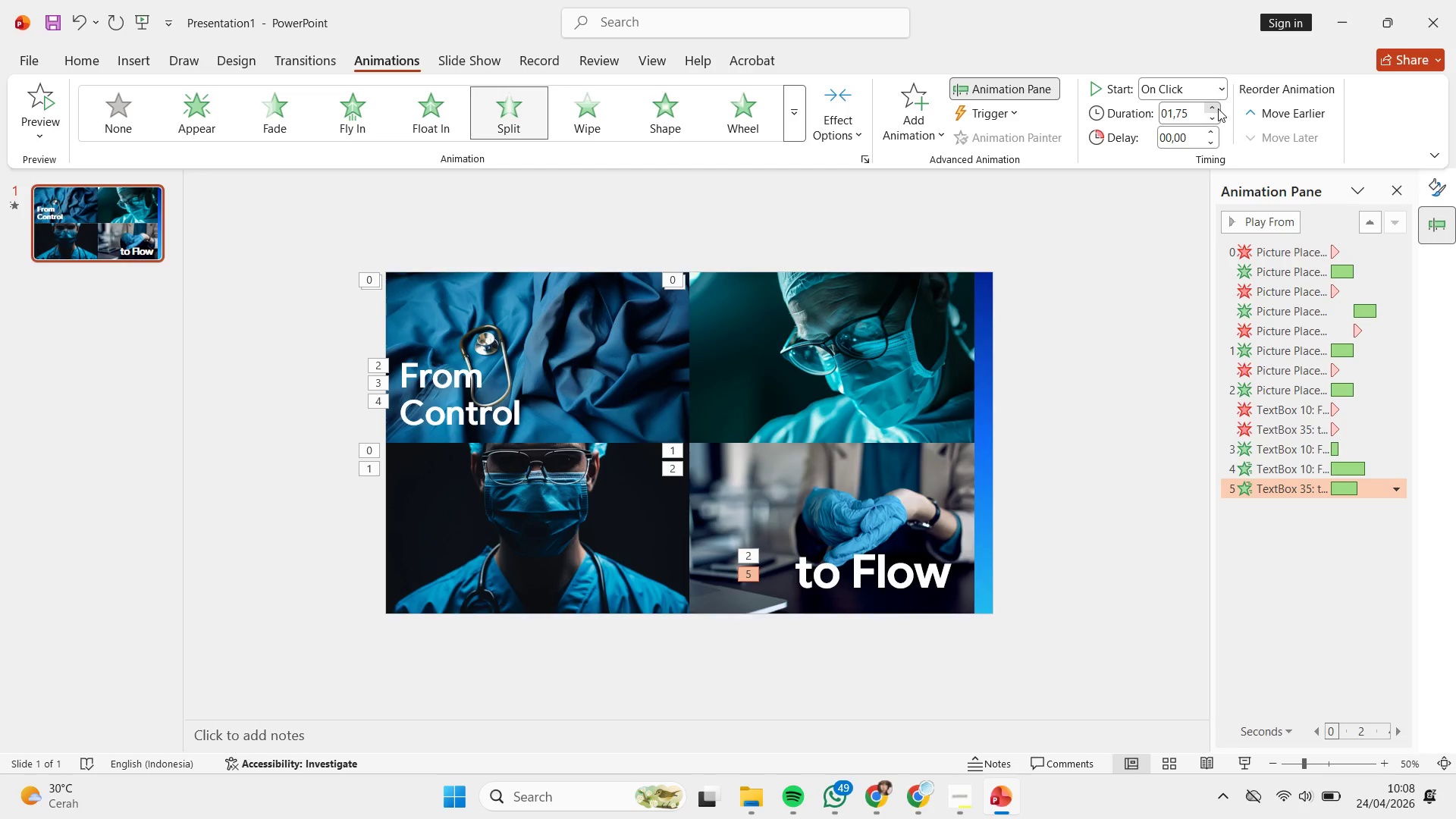 
triple_click([1218, 108])
 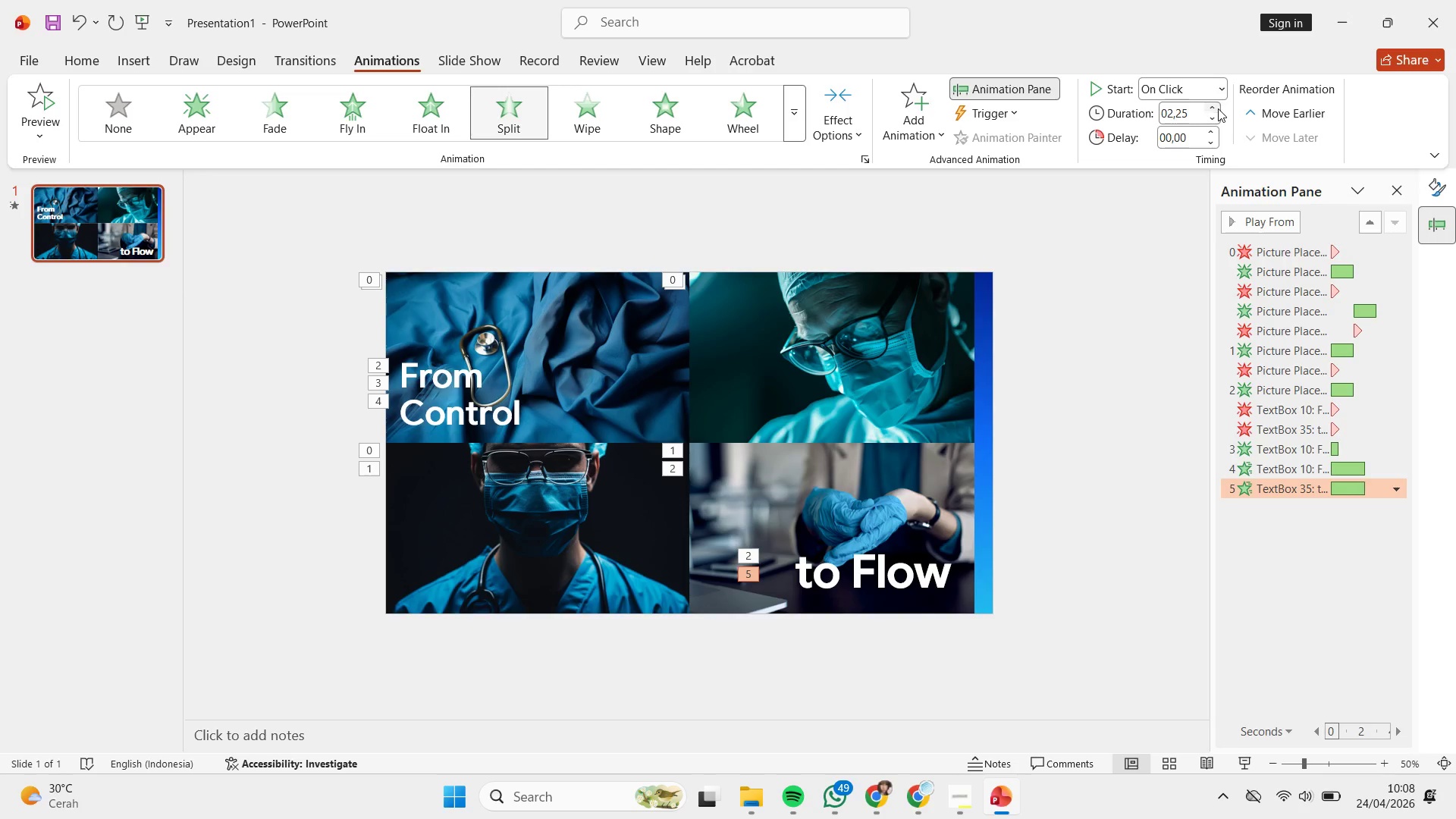 
double_click([1218, 108])
 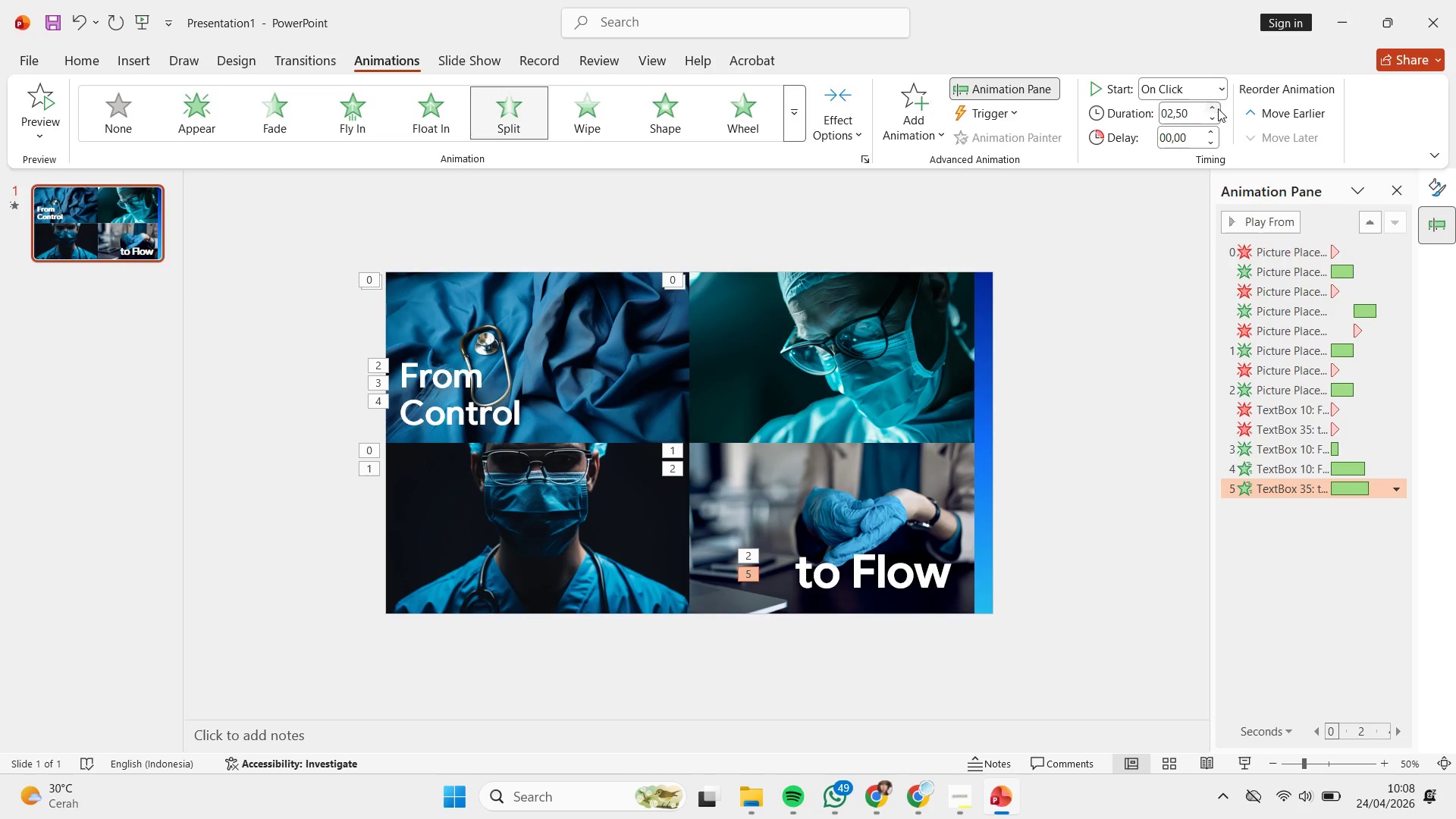 
triple_click([1218, 108])
 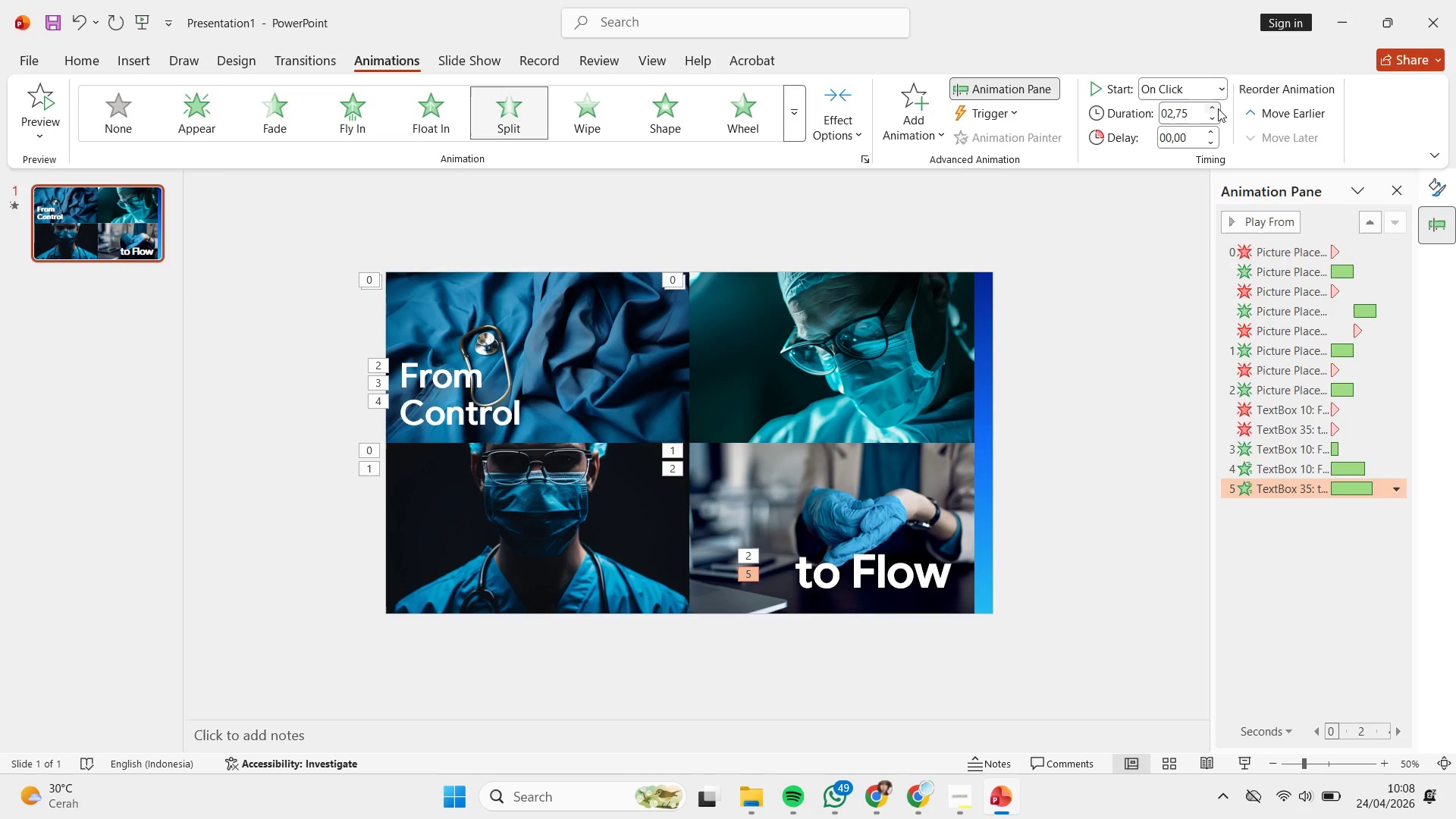 
triple_click([1218, 108])
 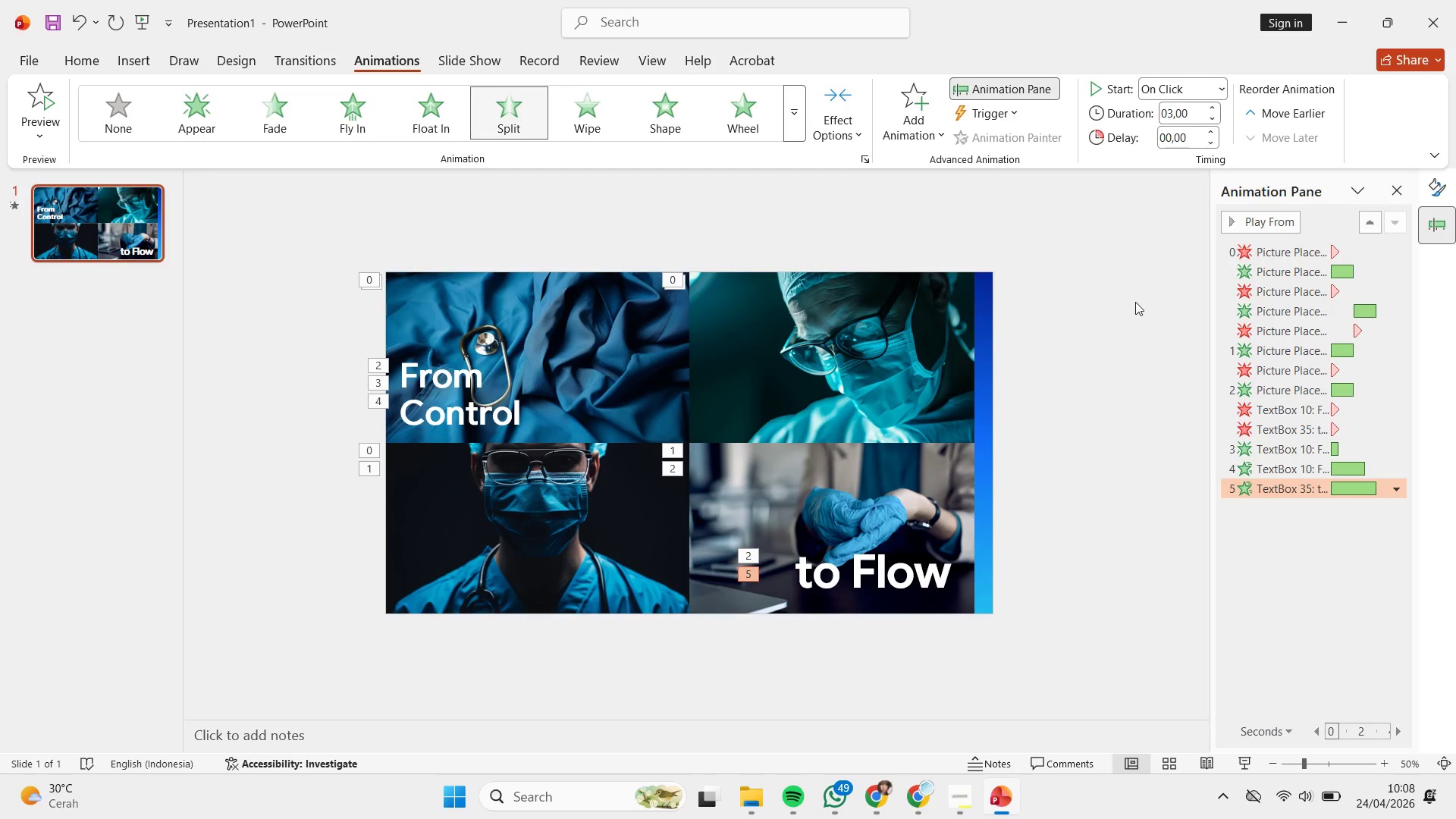 
left_click([1135, 306])
 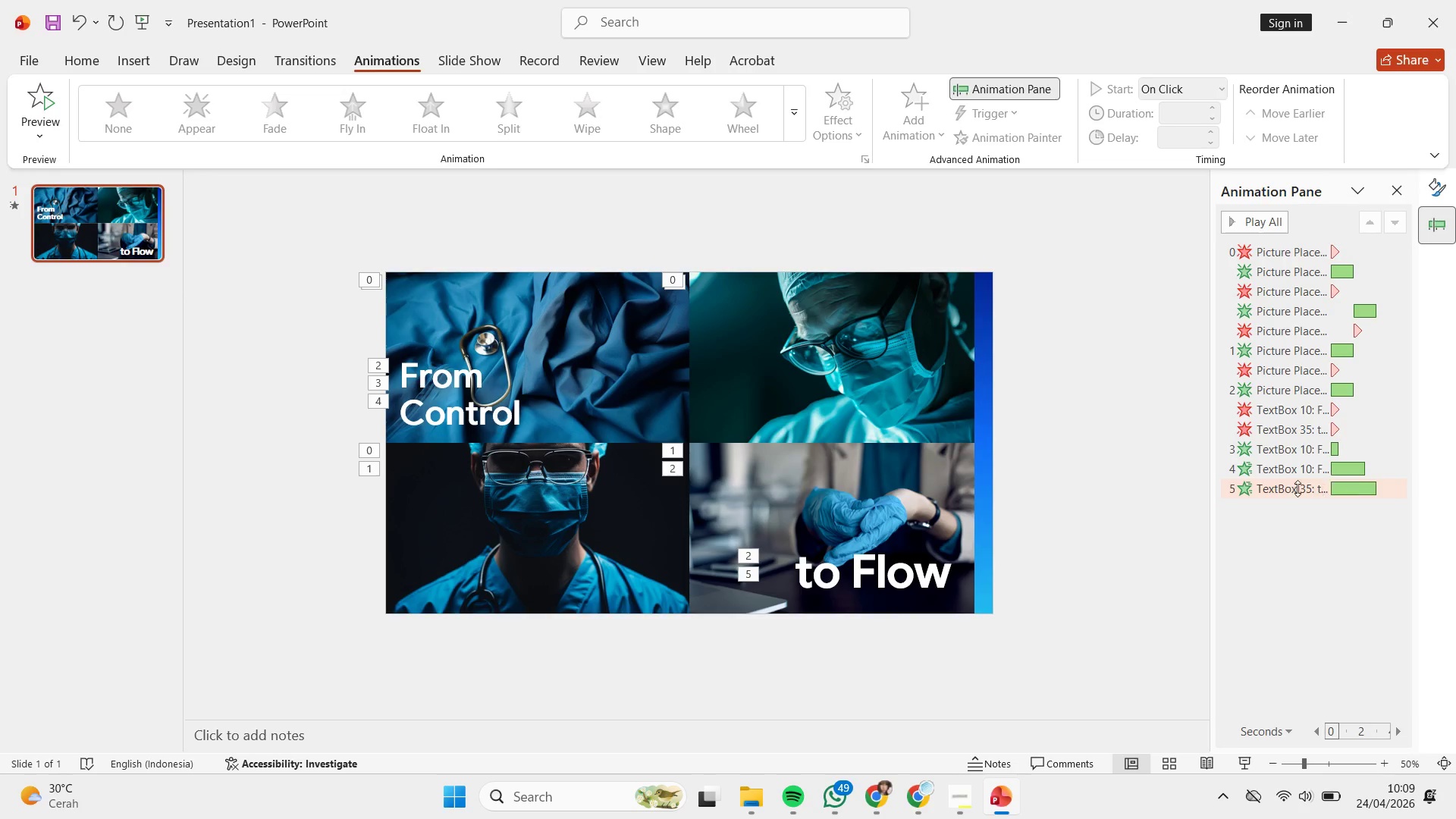 
left_click([1288, 487])
 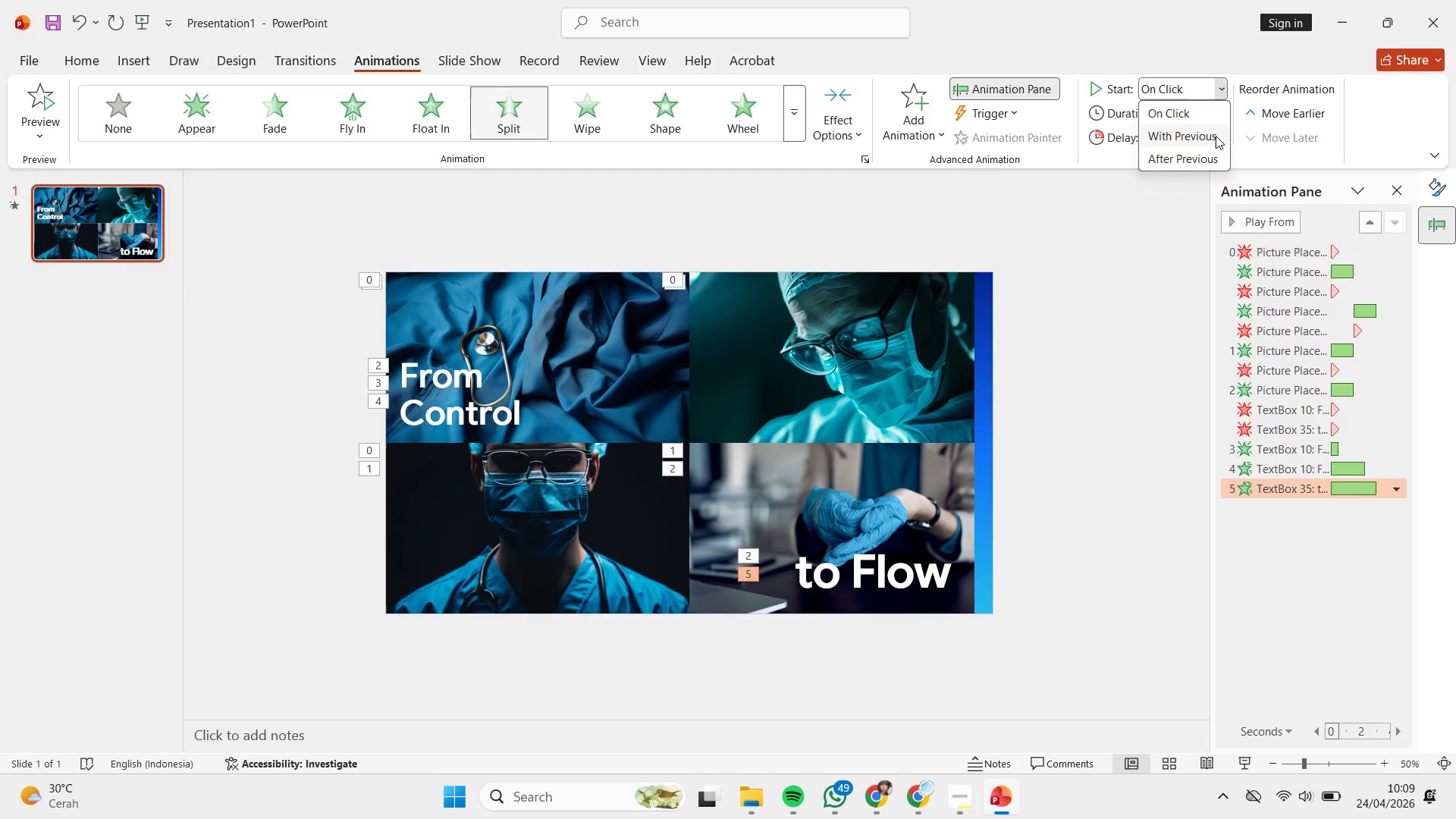 
left_click([1212, 162])
 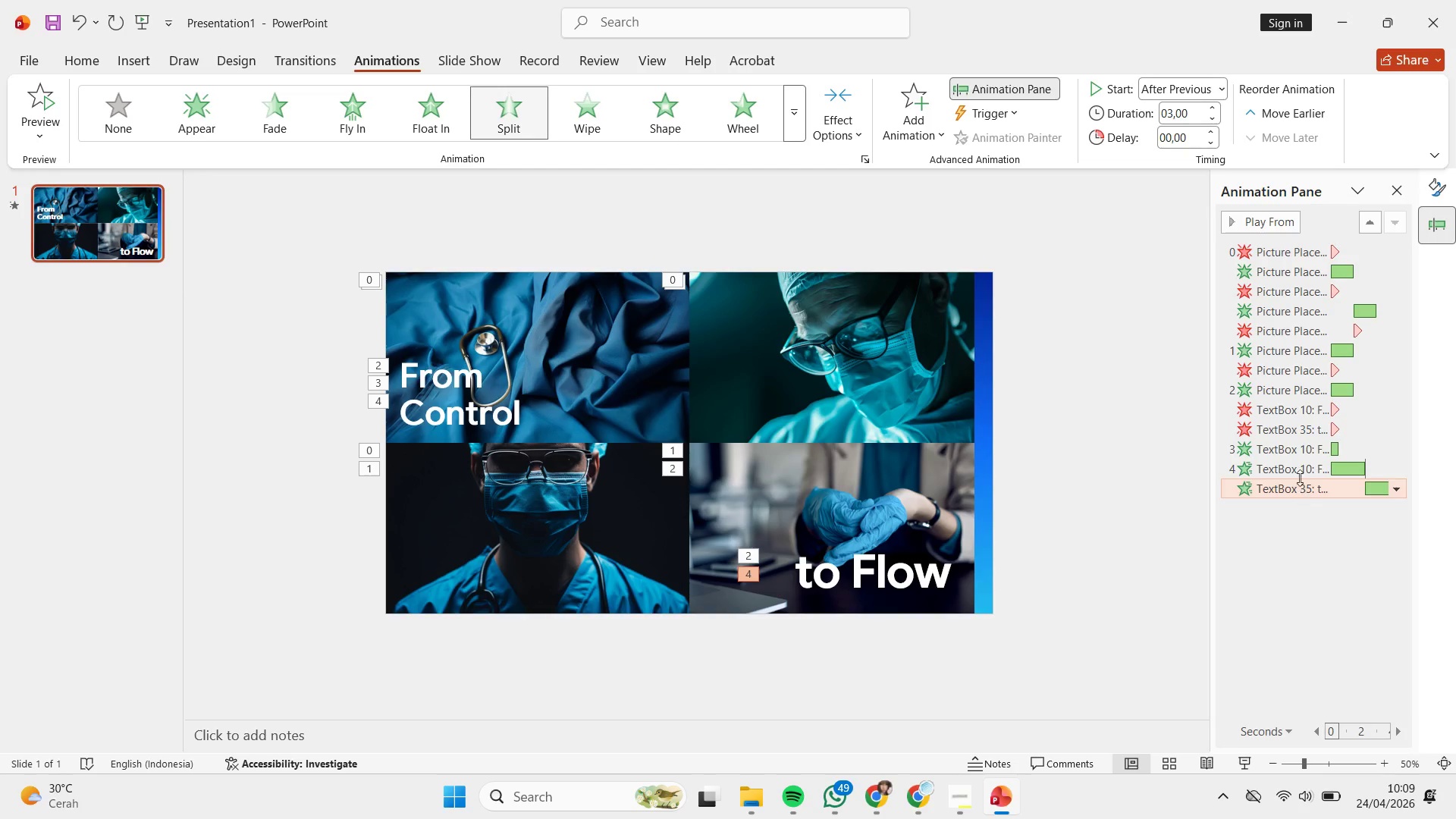 
left_click([1300, 469])
 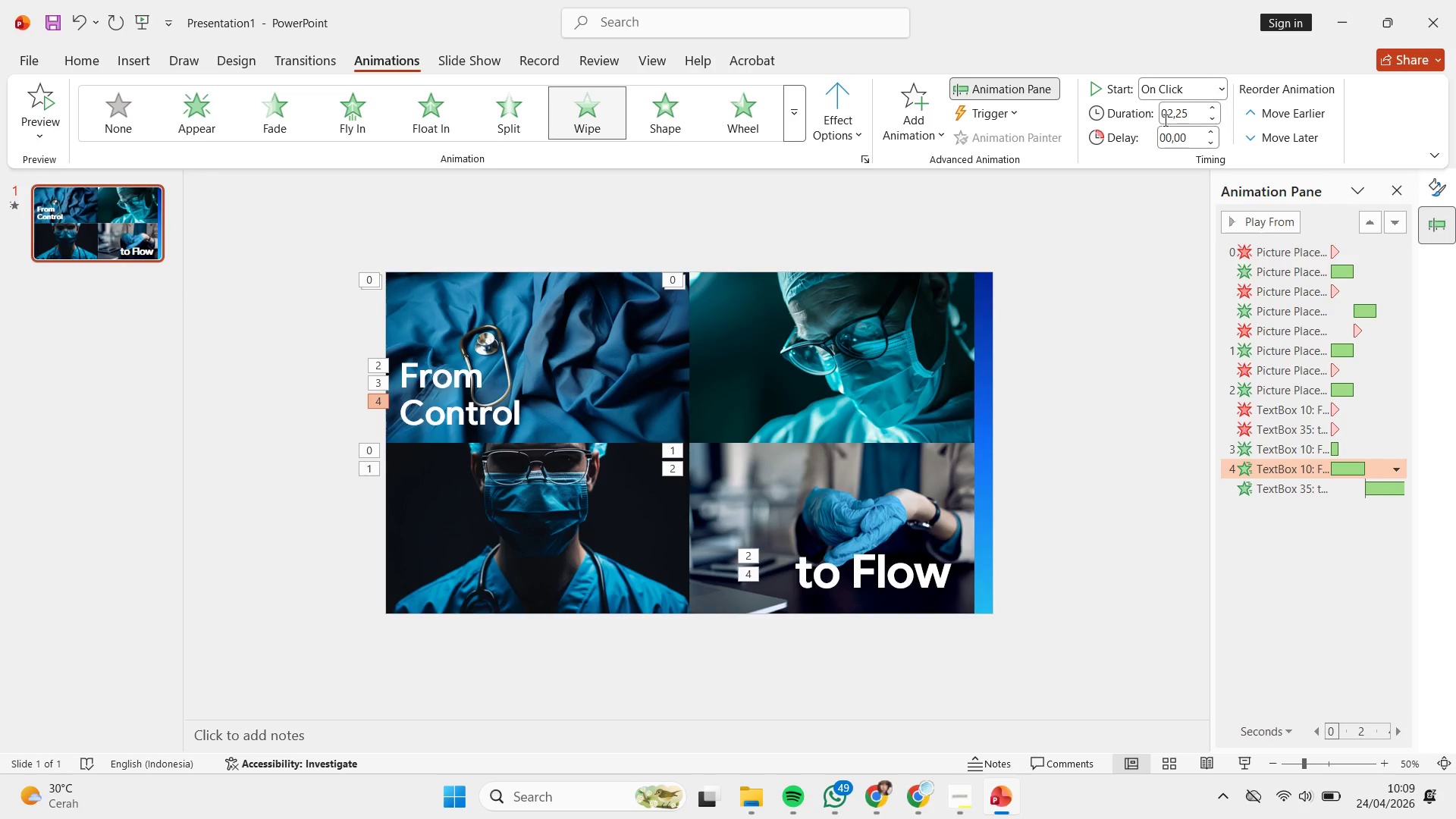 
left_click([1180, 89])
 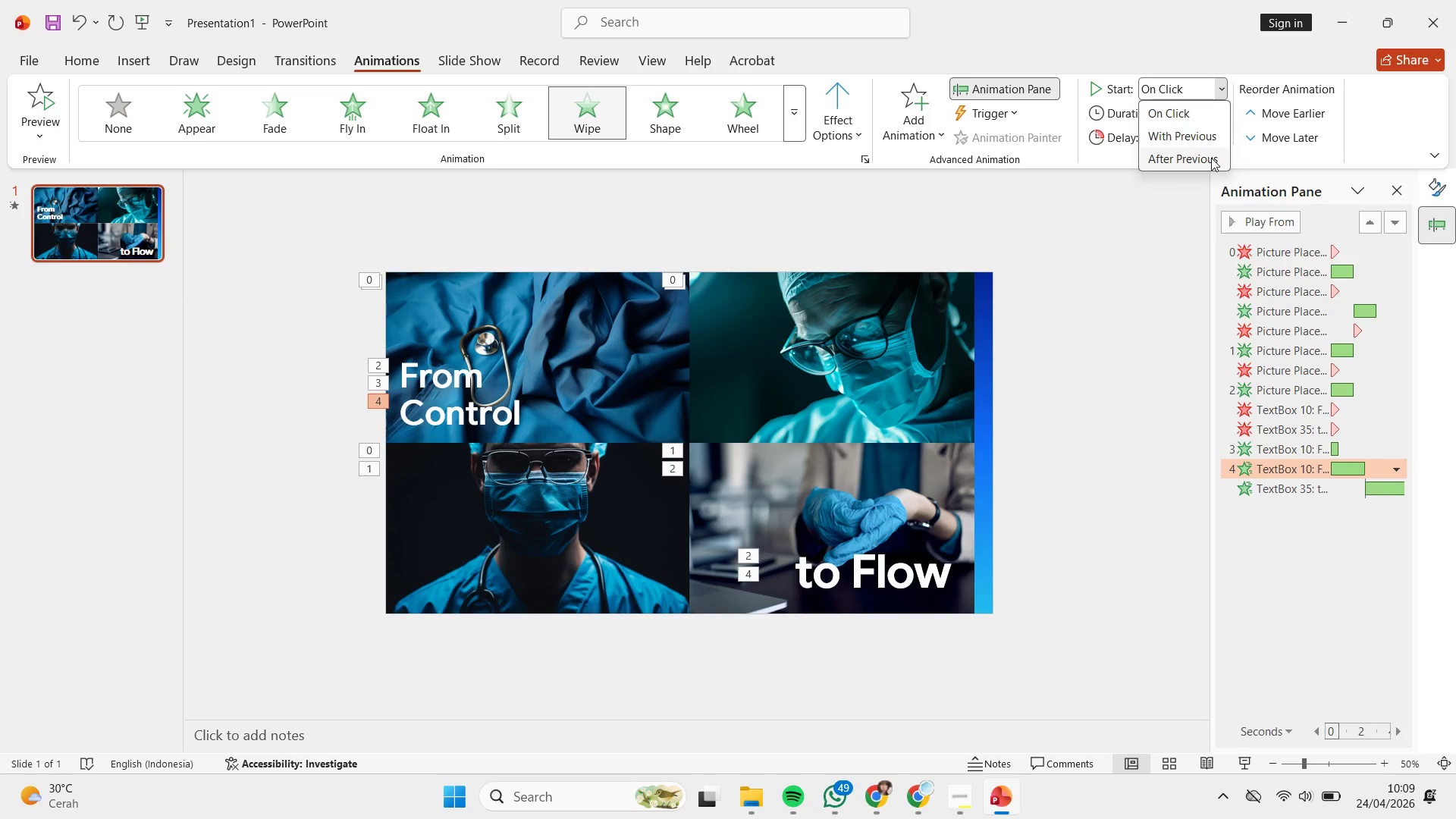 
left_click([1211, 158])
 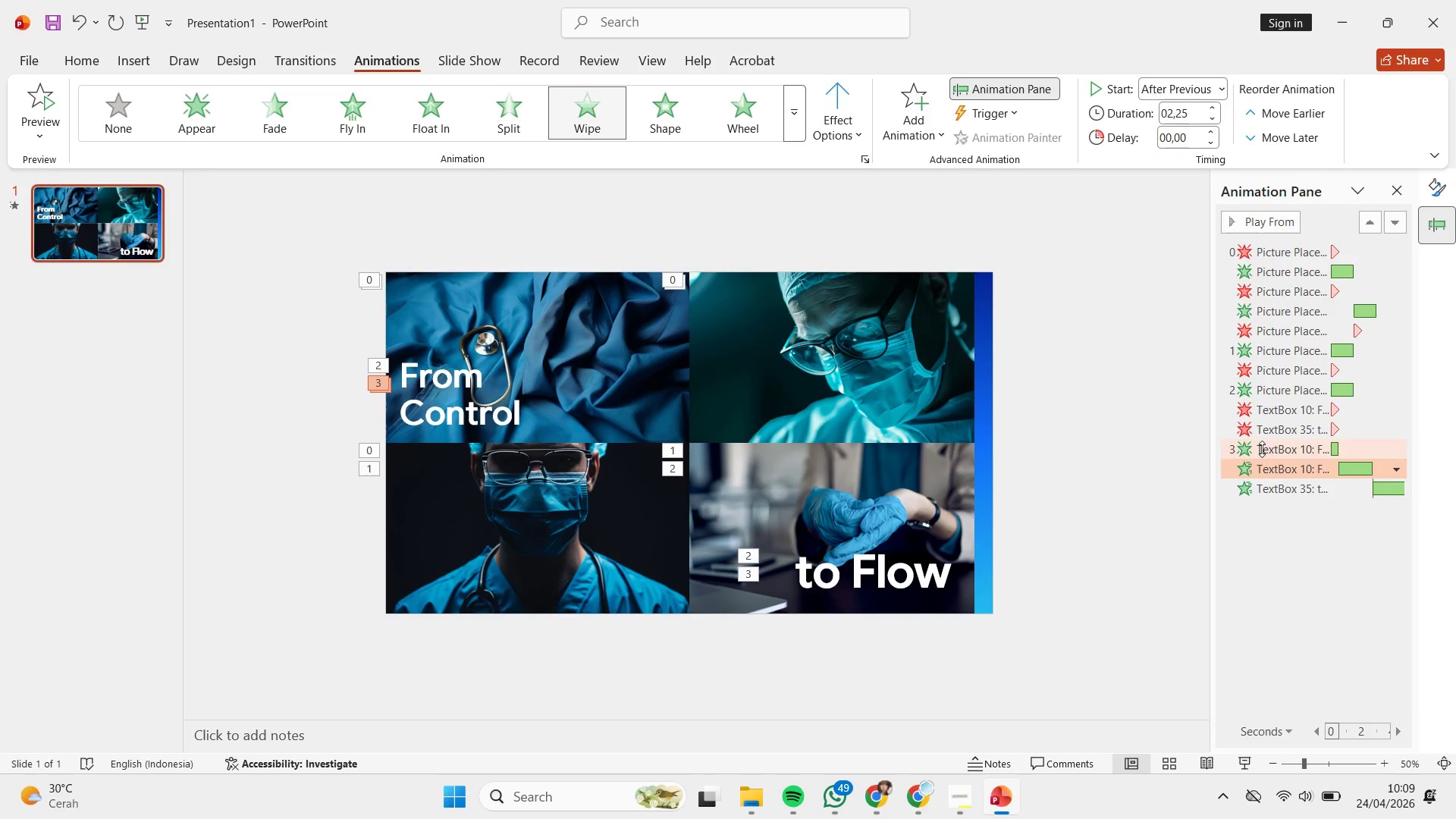 
left_click([1264, 455])
 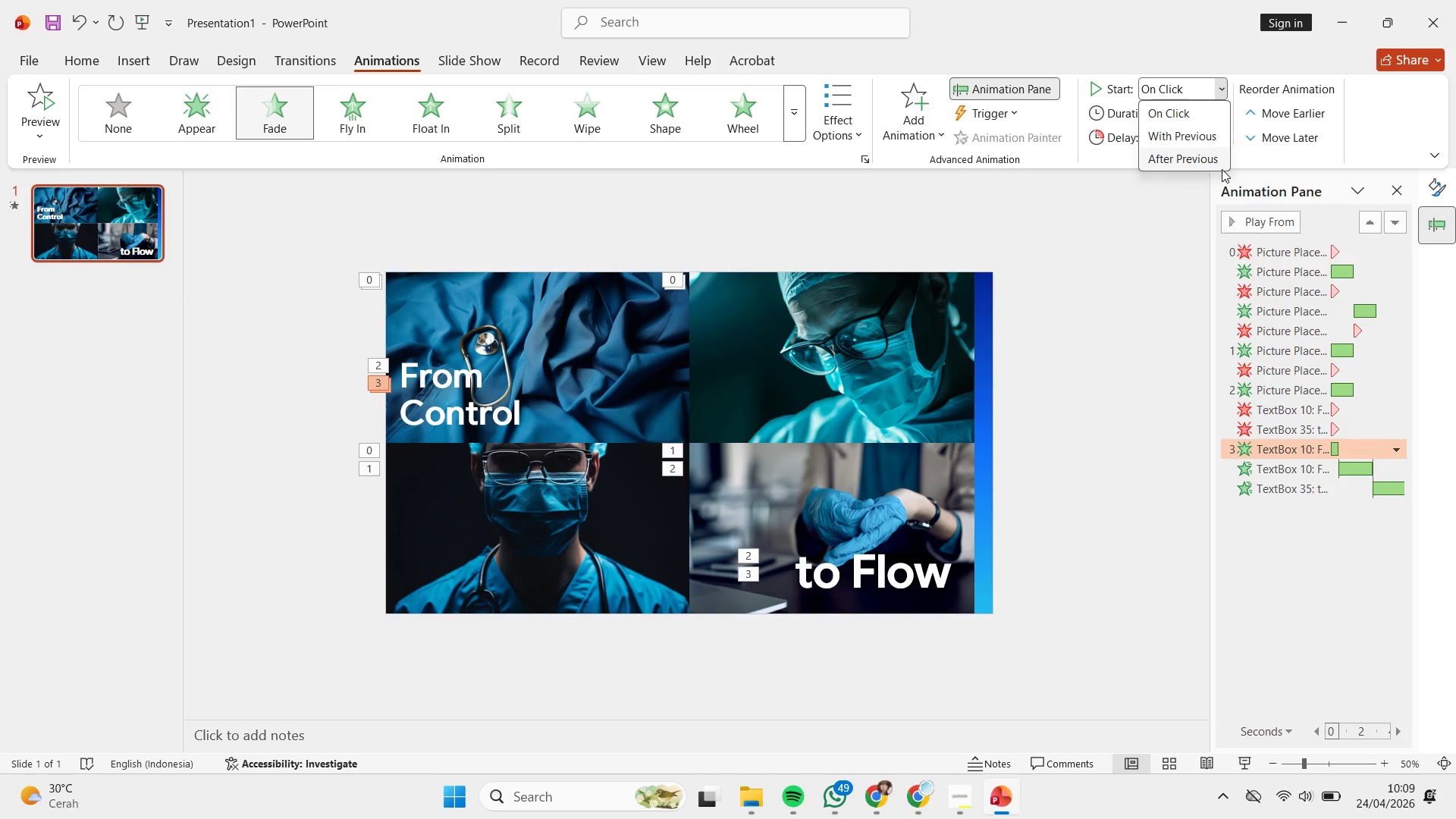 
left_click([1223, 151])
 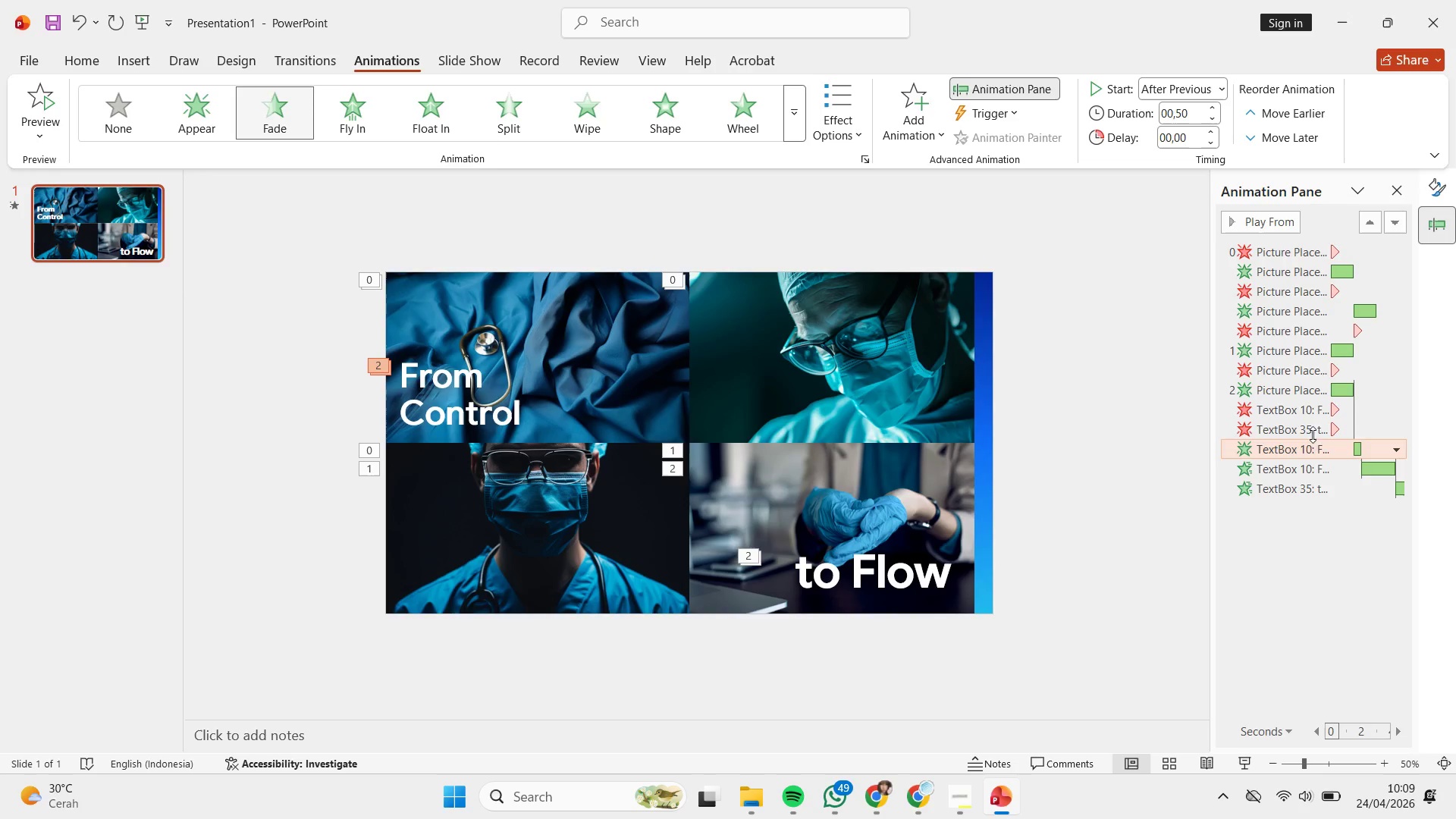 
left_click([1310, 428])
 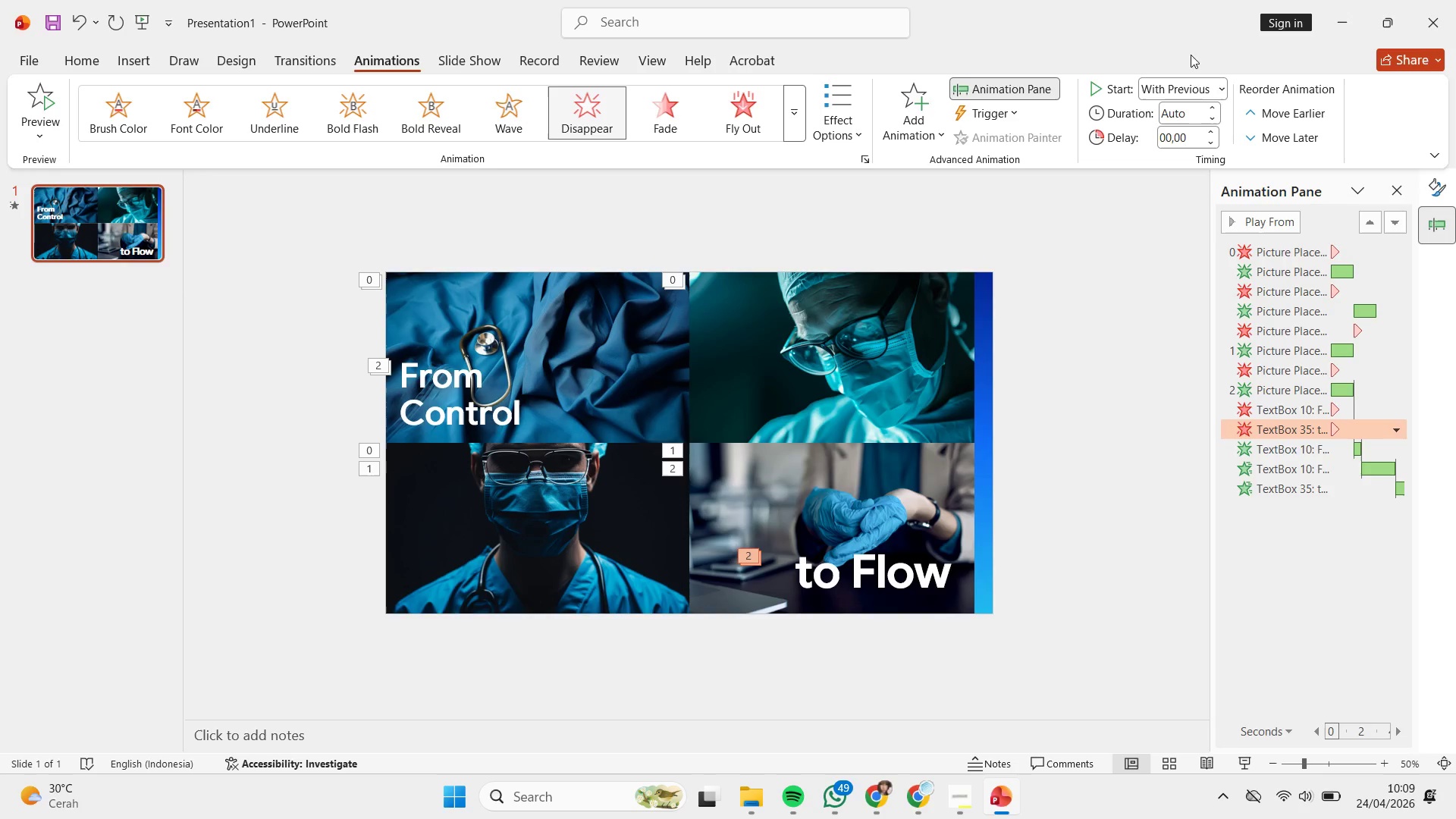 
left_click([1189, 93])
 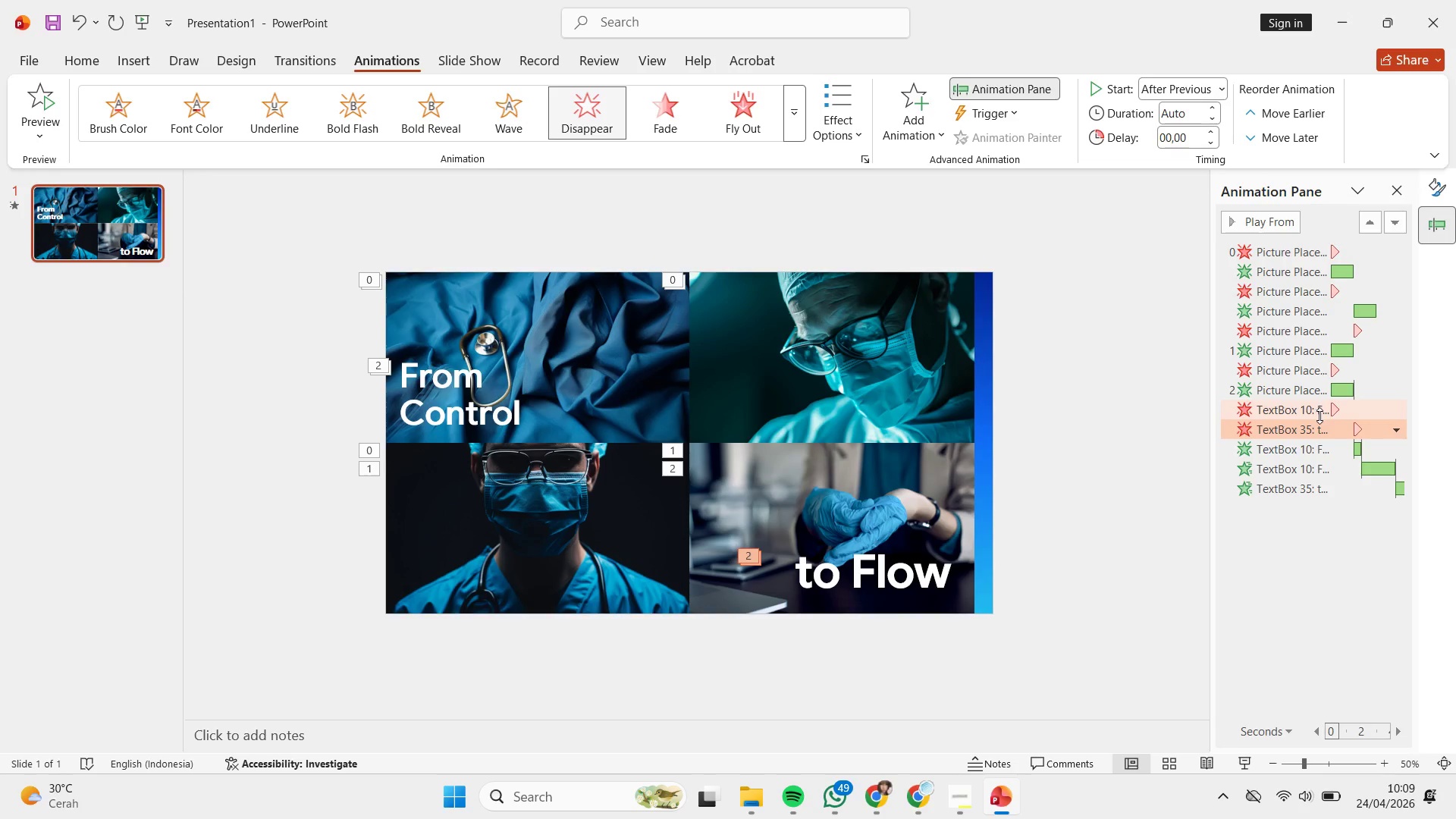 
left_click([1319, 413])
 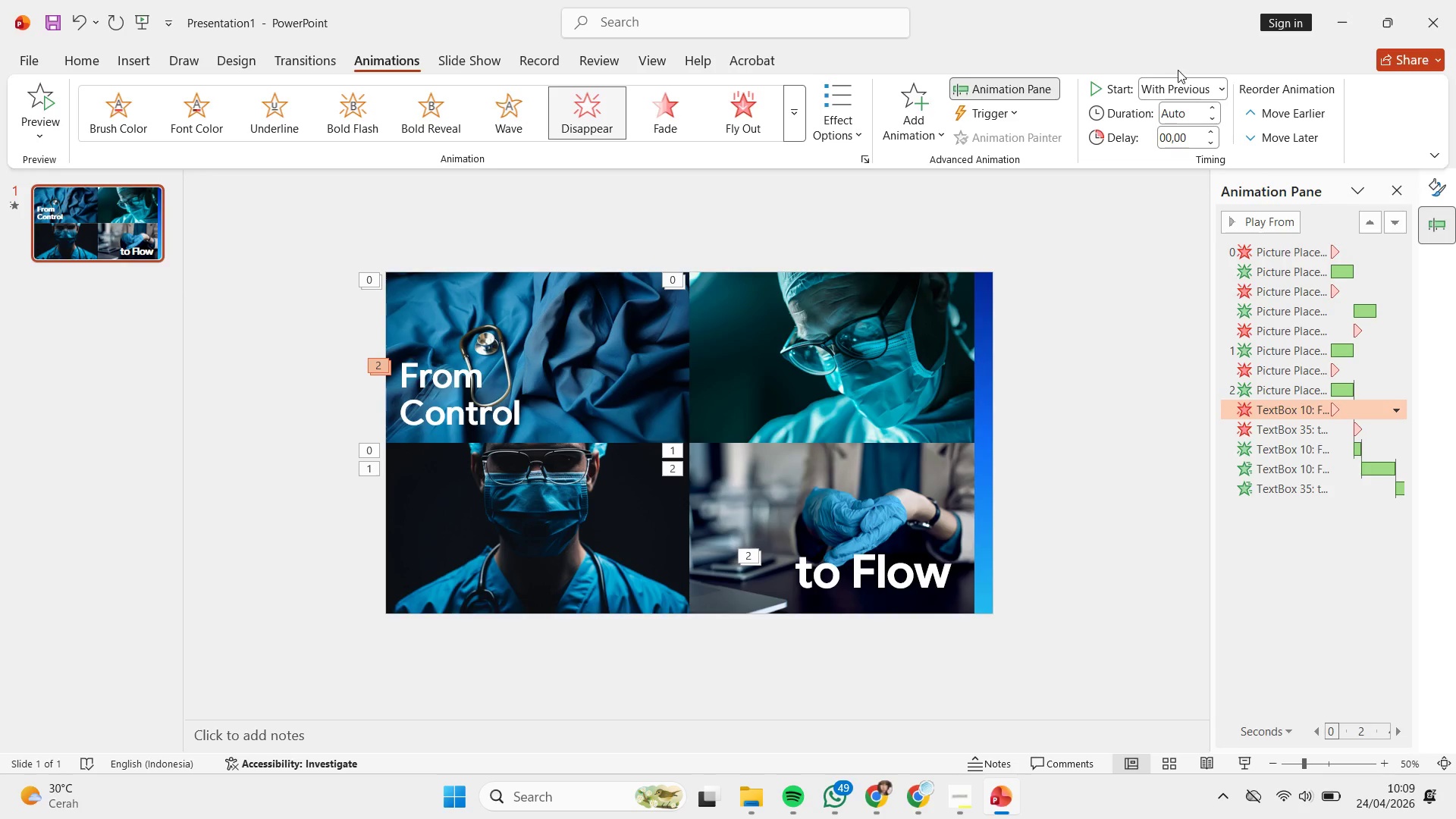 
left_click_drag(start_coordinate=[1180, 72], to_coordinate=[1180, 77])
 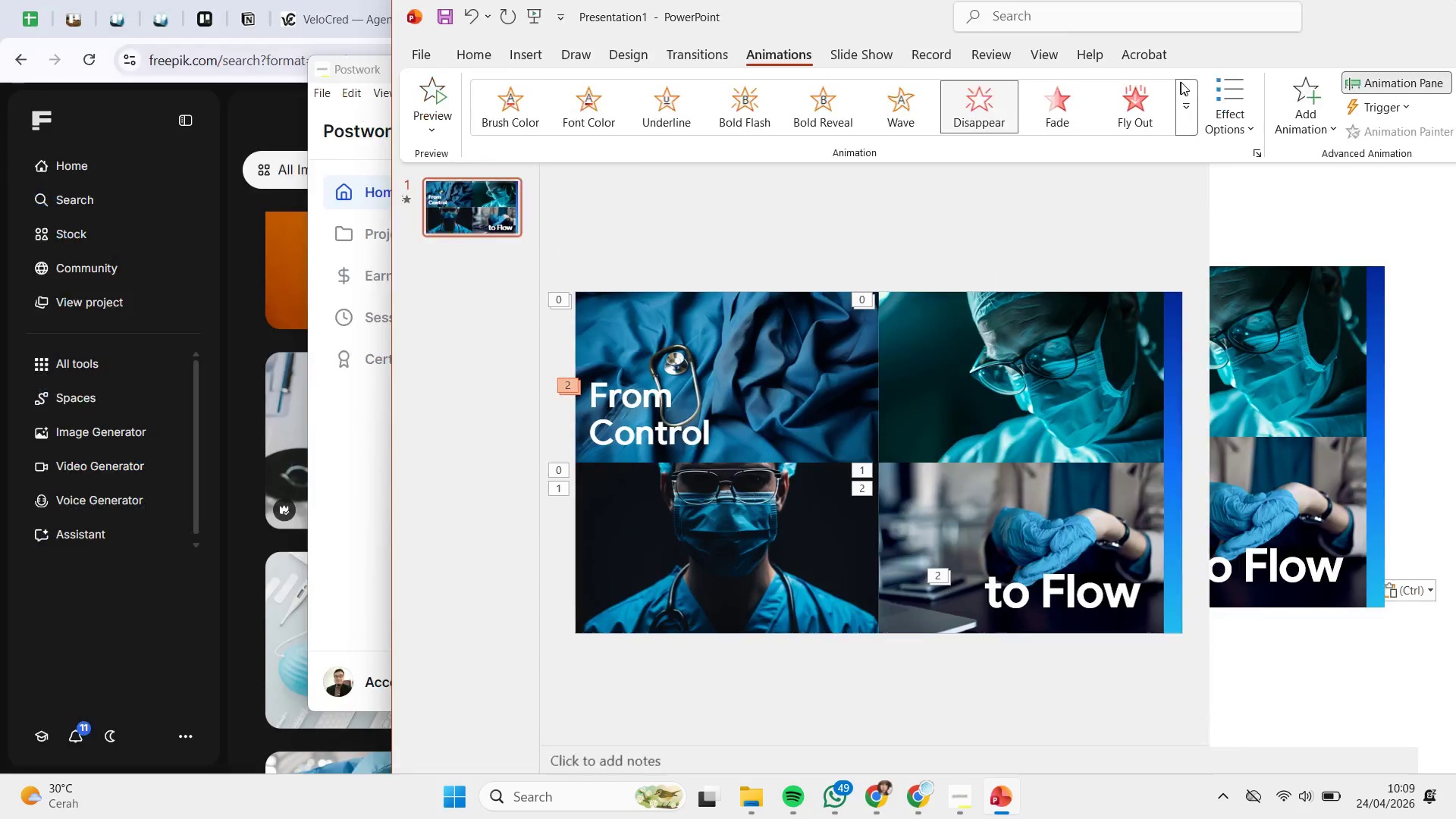 
double_click([1181, 82])
 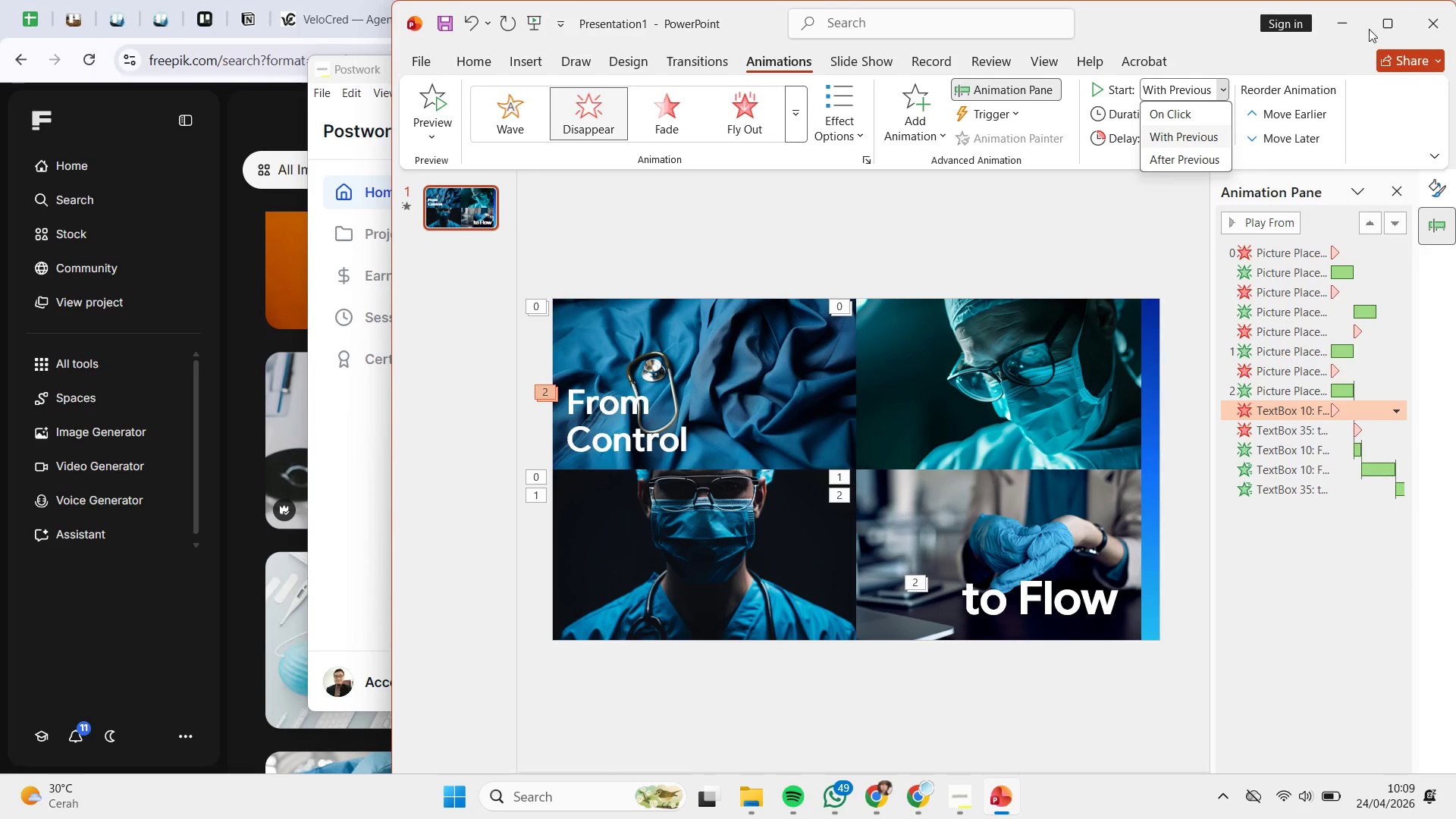 
left_click([1376, 24])
 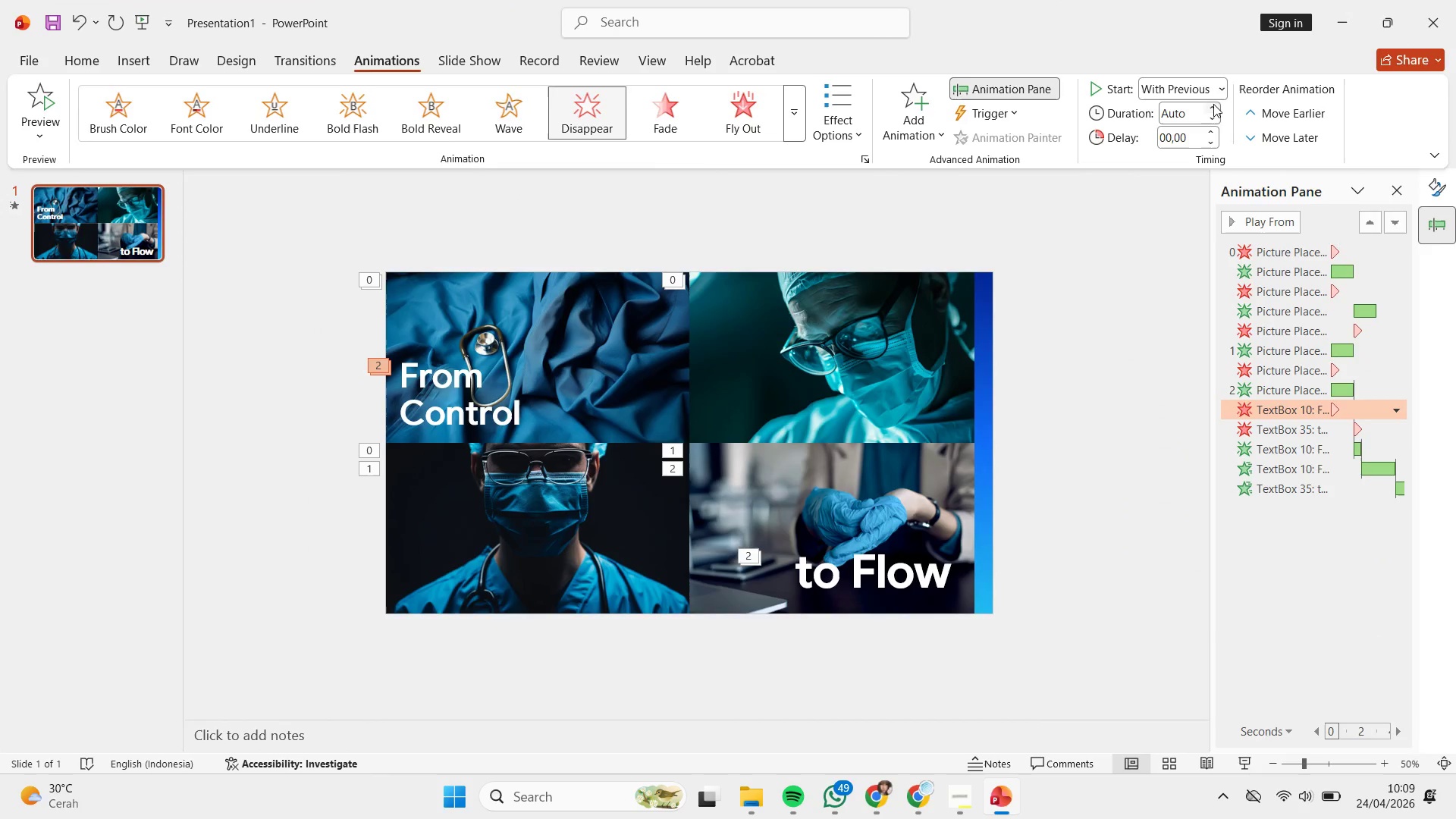 
left_click([1206, 95])
 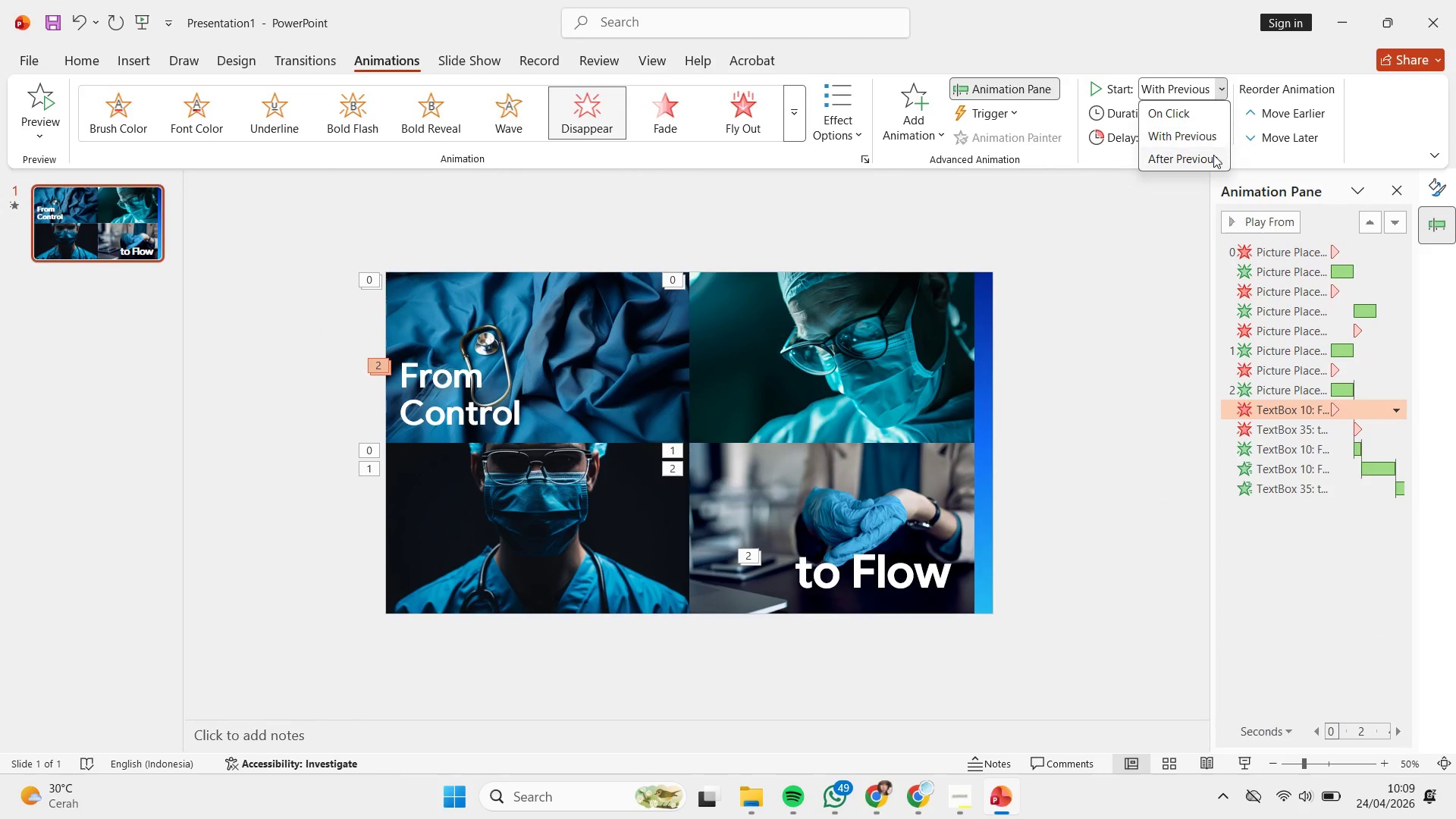 
left_click([1210, 156])
 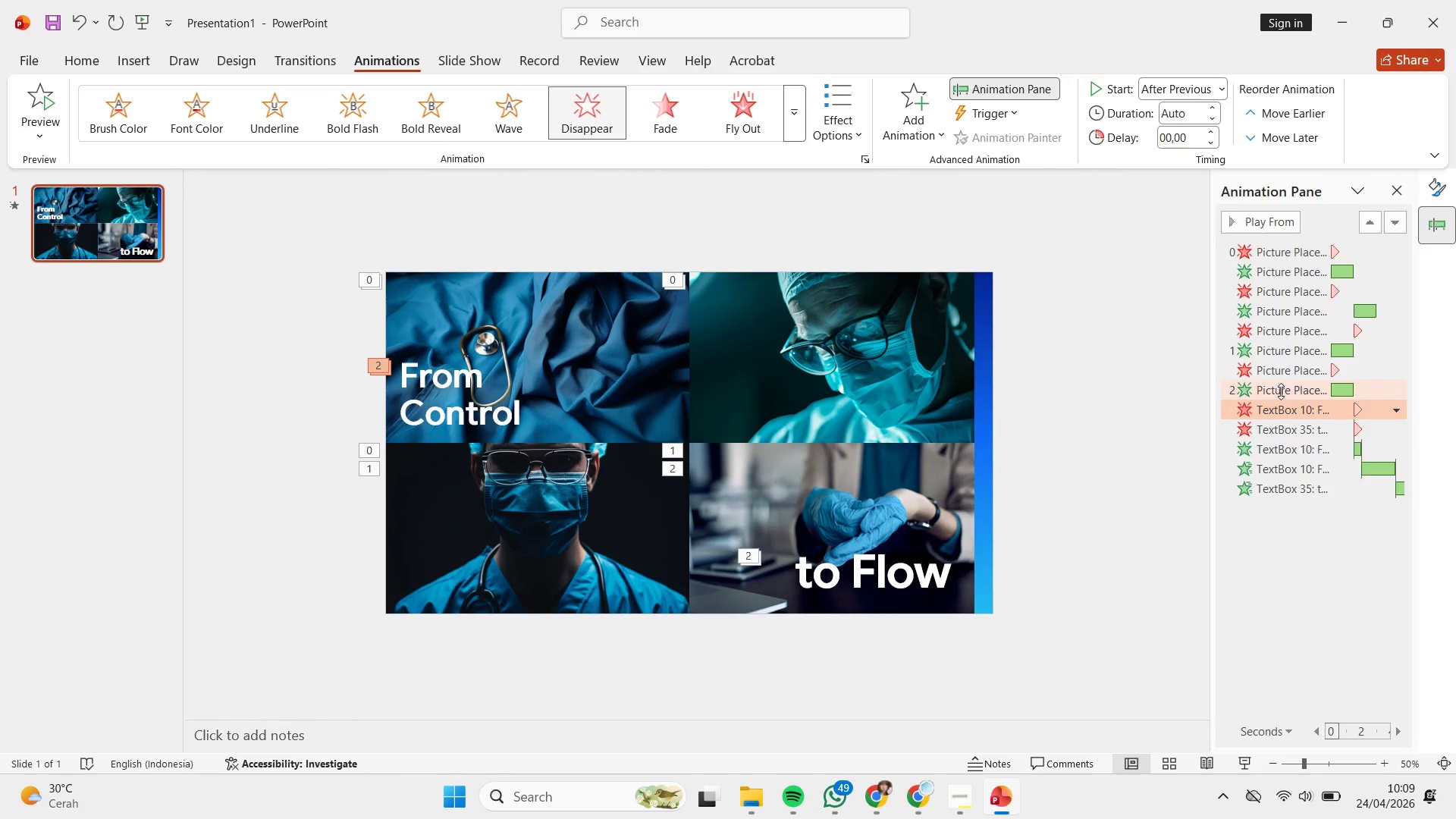 
left_click([1279, 395])
 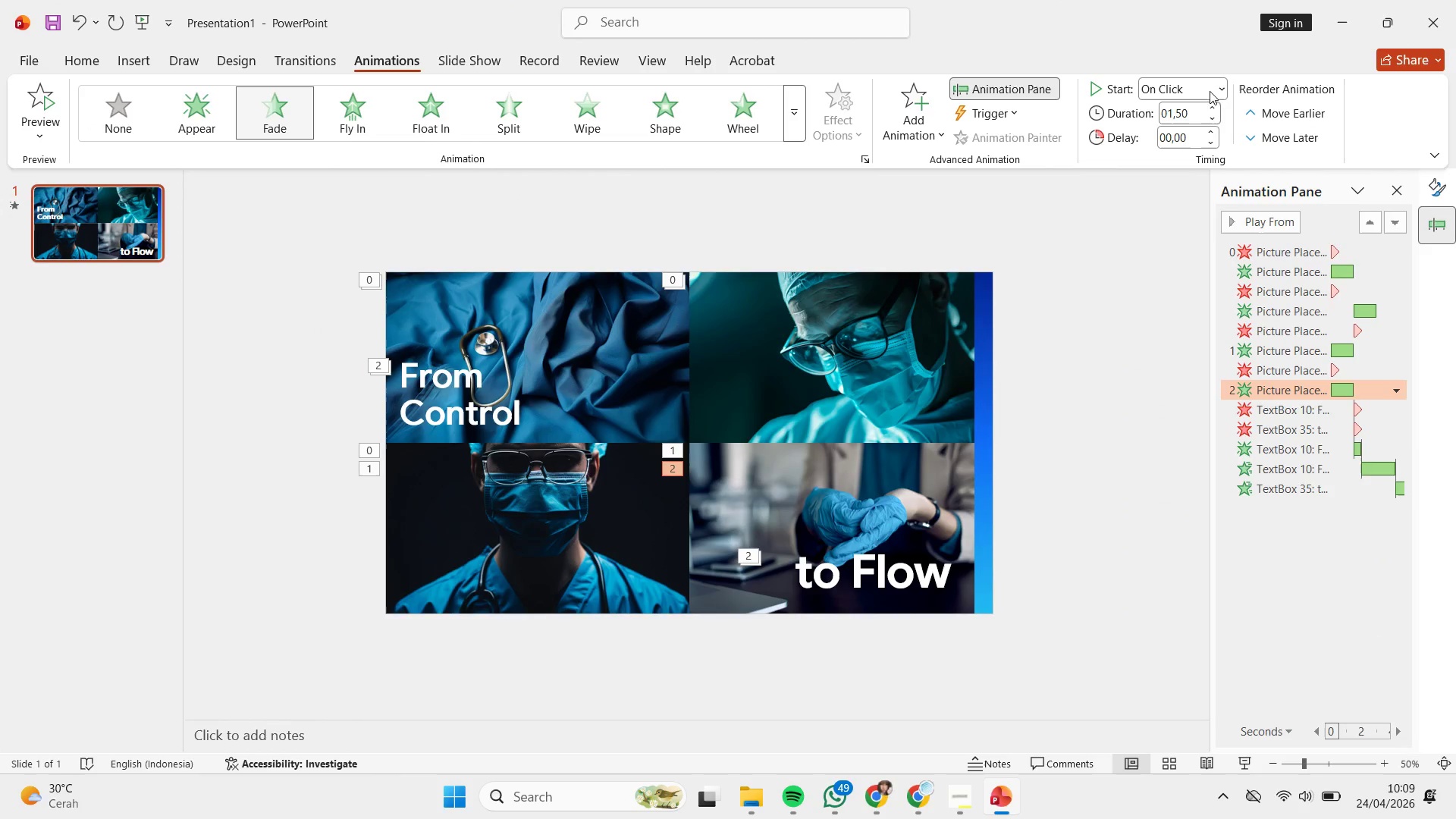 
left_click([1207, 83])
 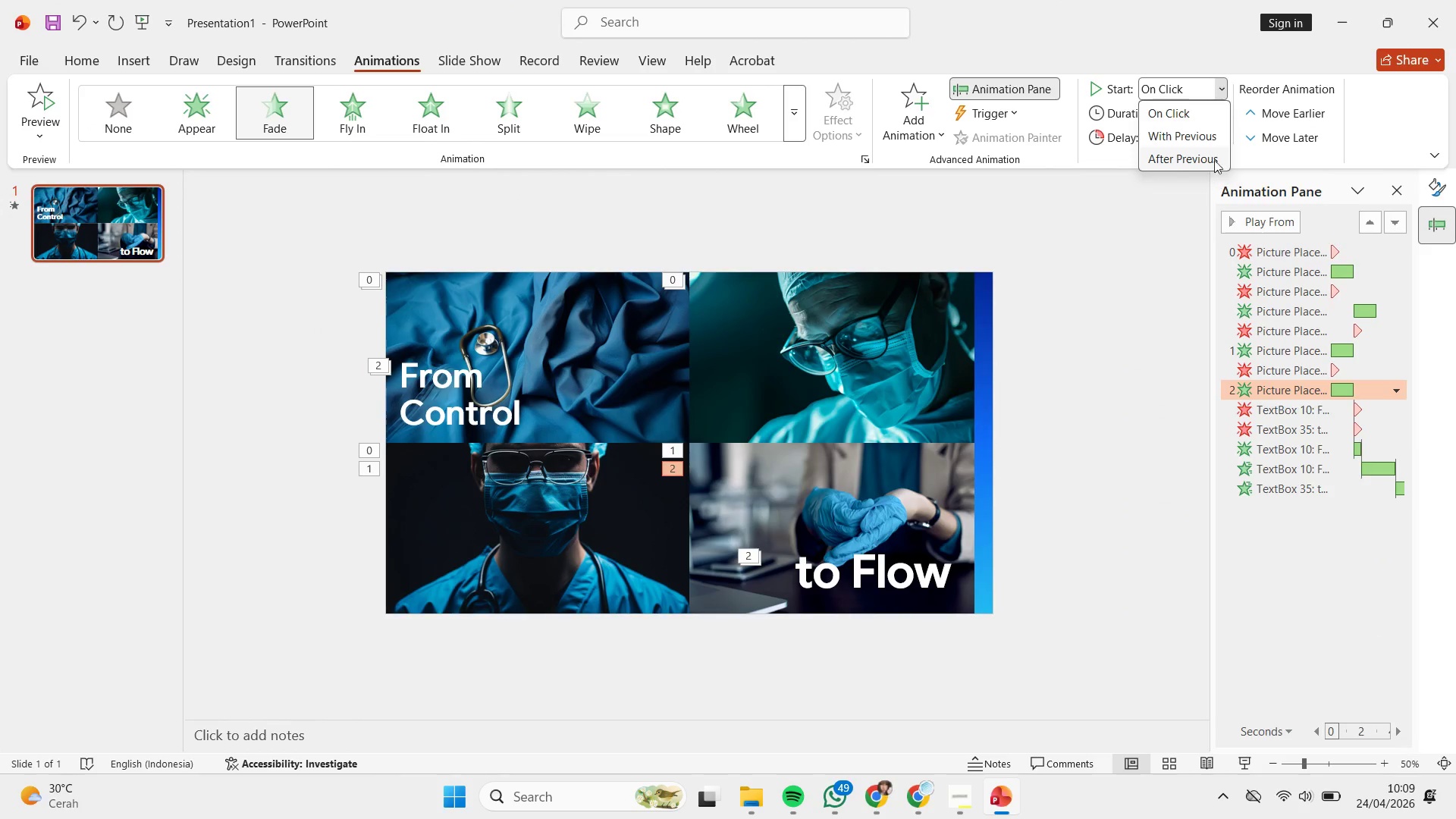 
left_click([1214, 156])
 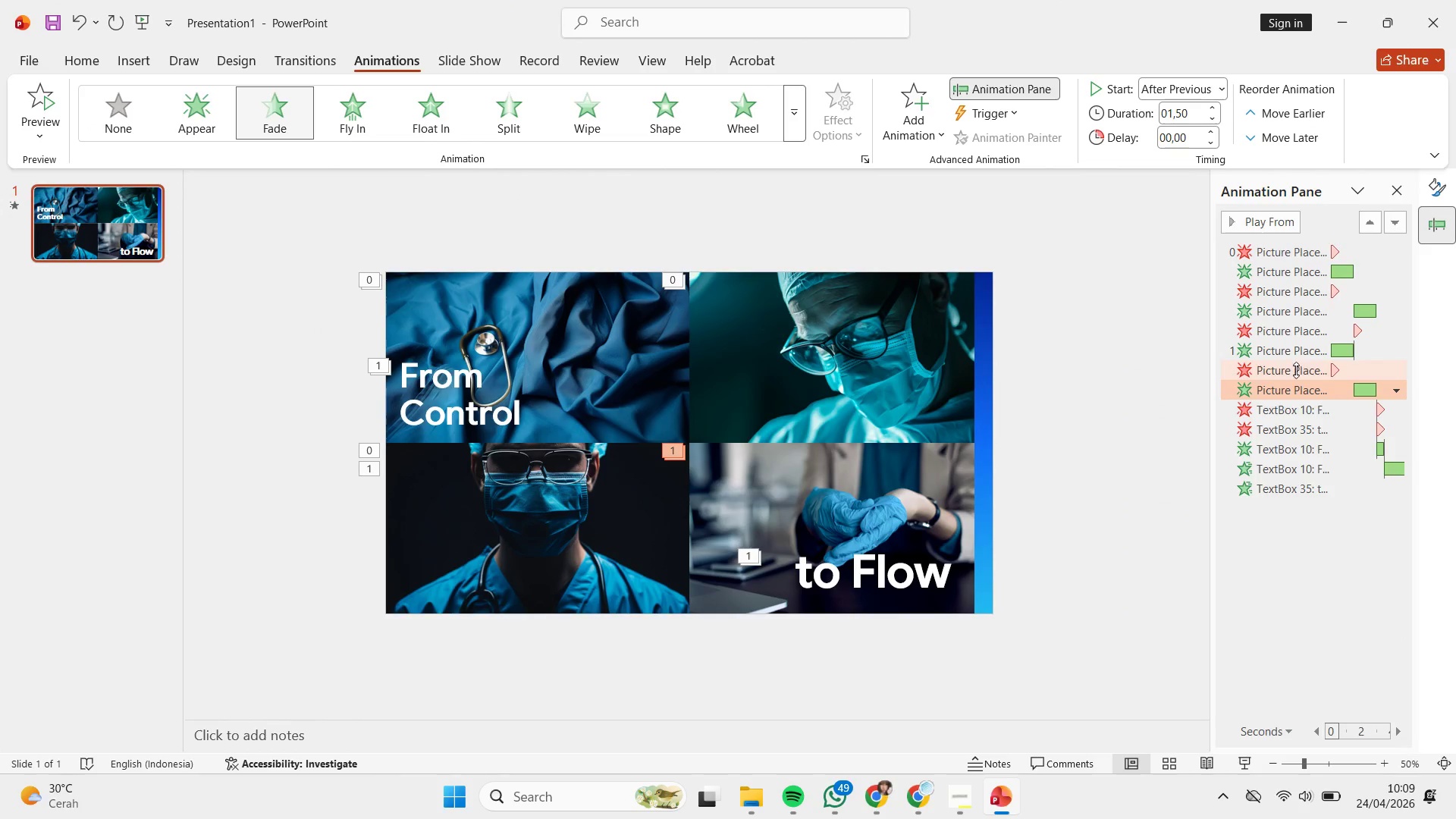 
left_click([1296, 372])
 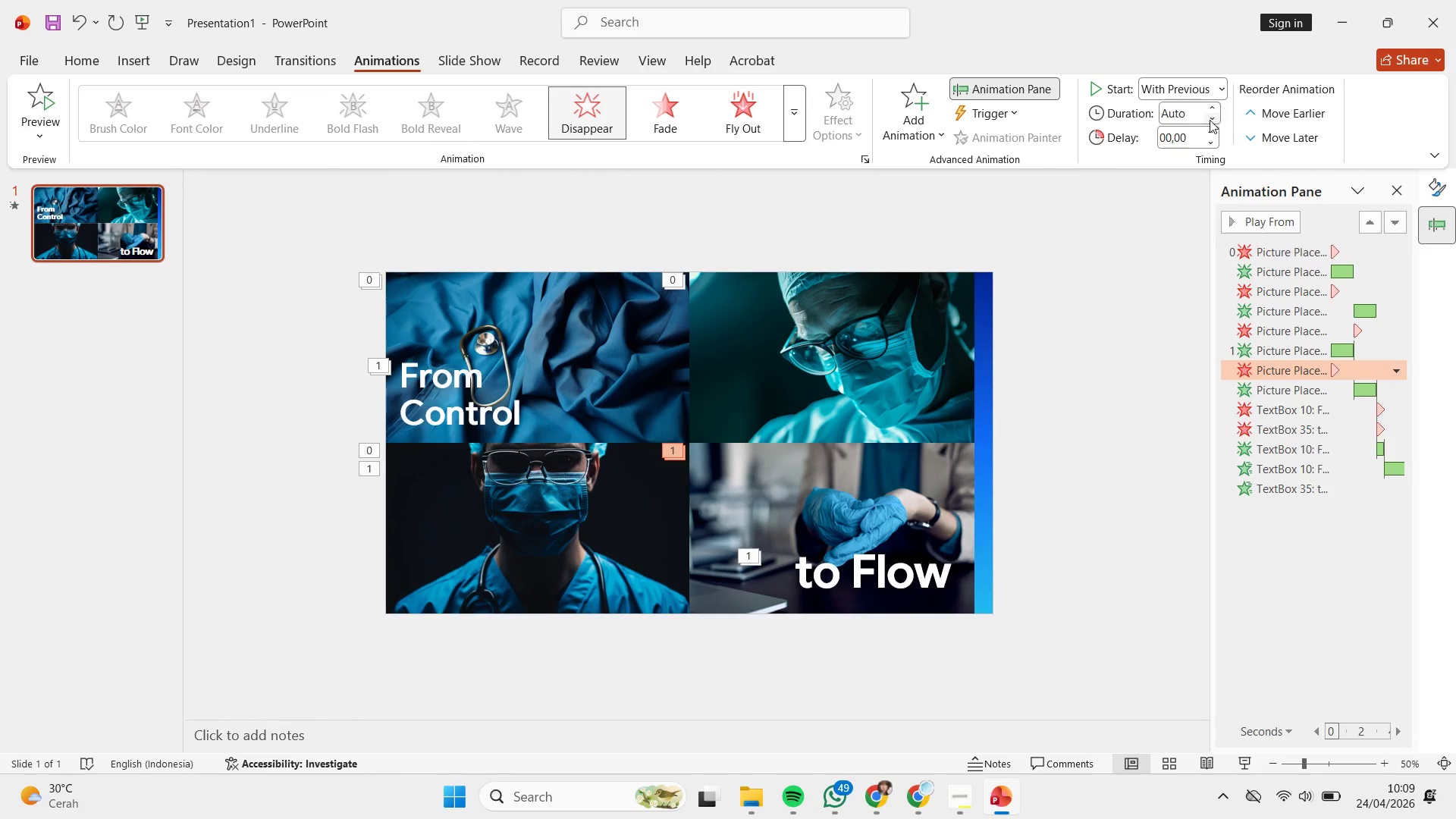 
left_click([1204, 83])
 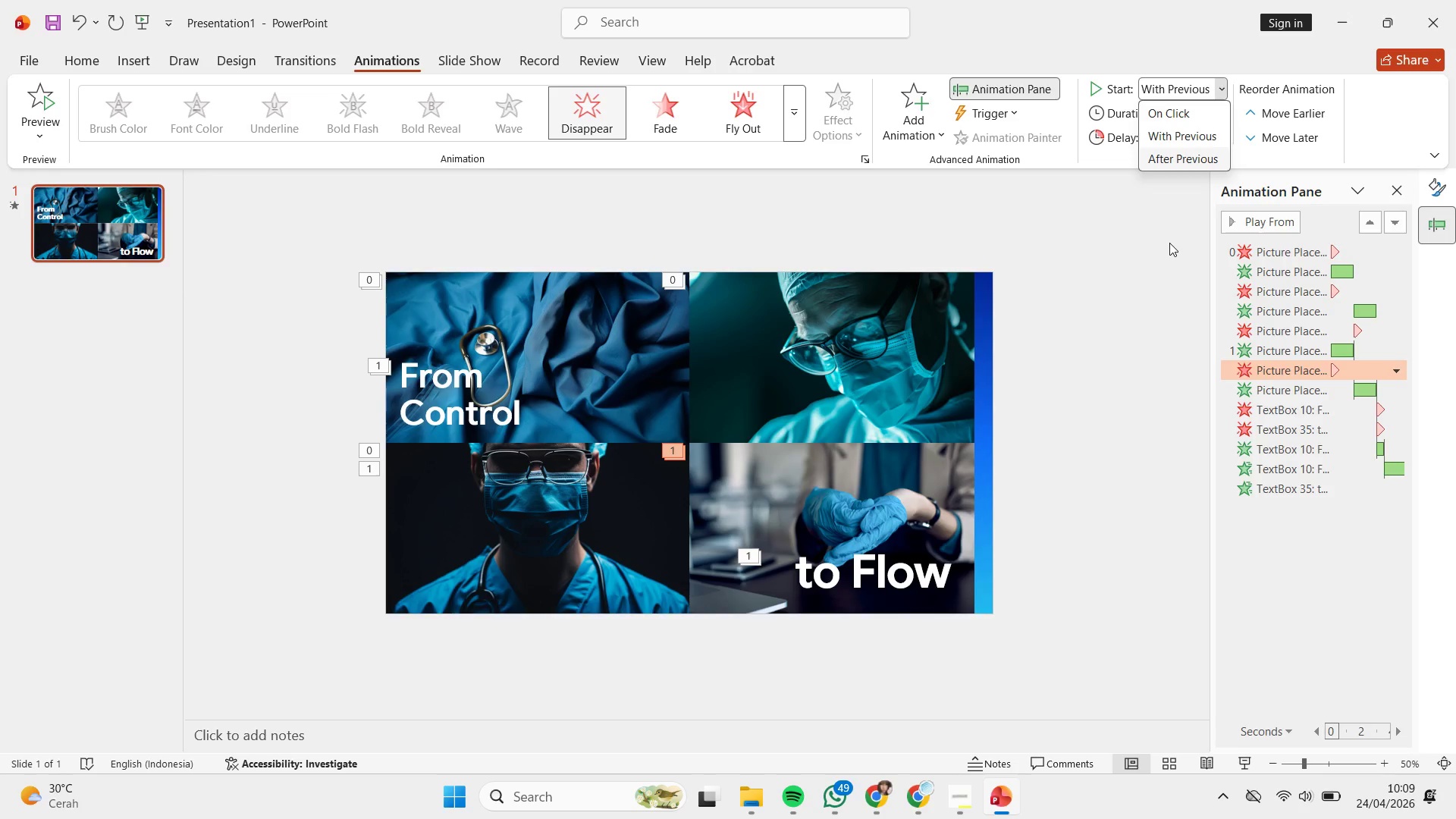 
left_click([1169, 243])
 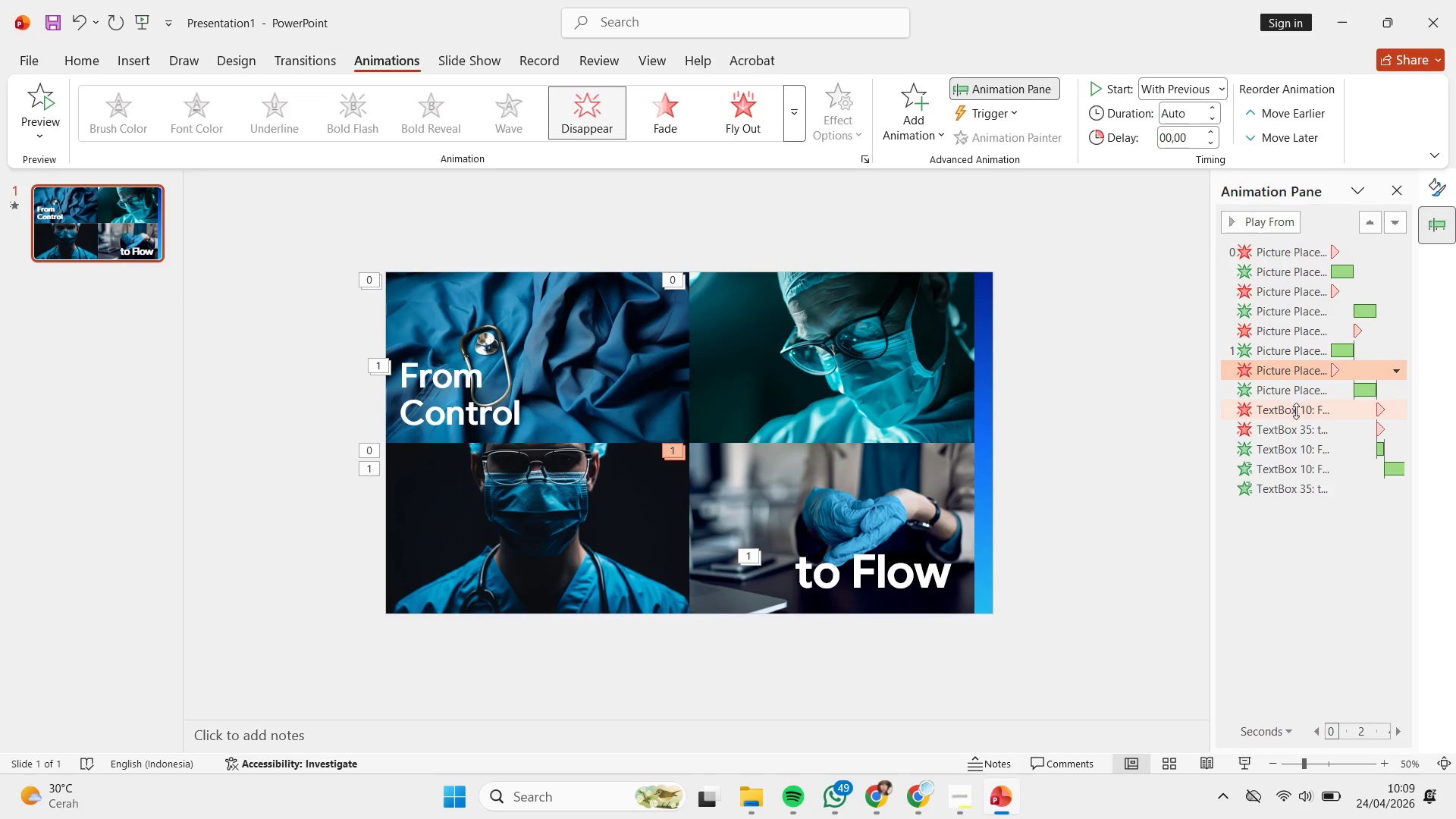 
left_click([1296, 411])
 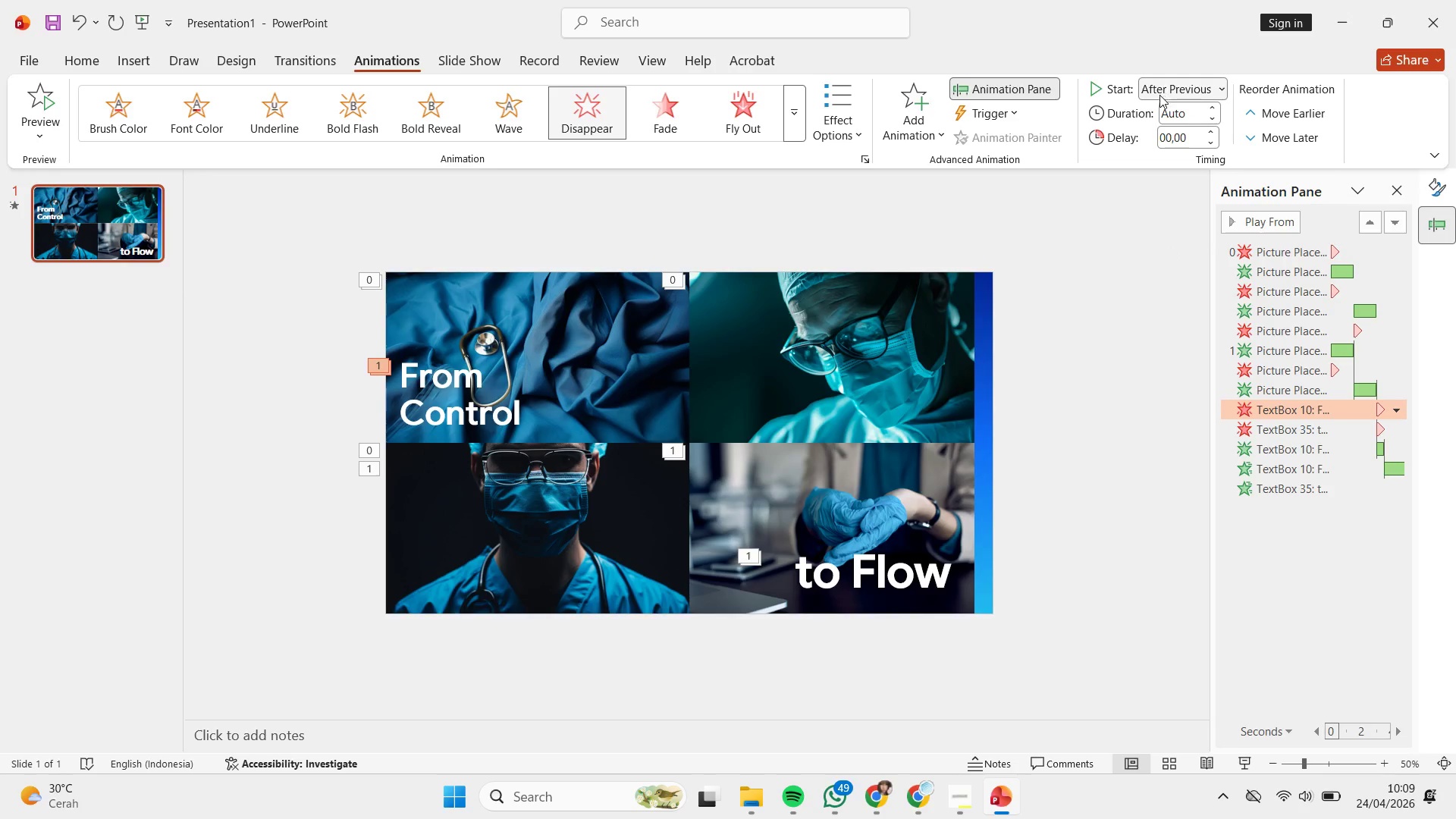 
left_click([1166, 88])
 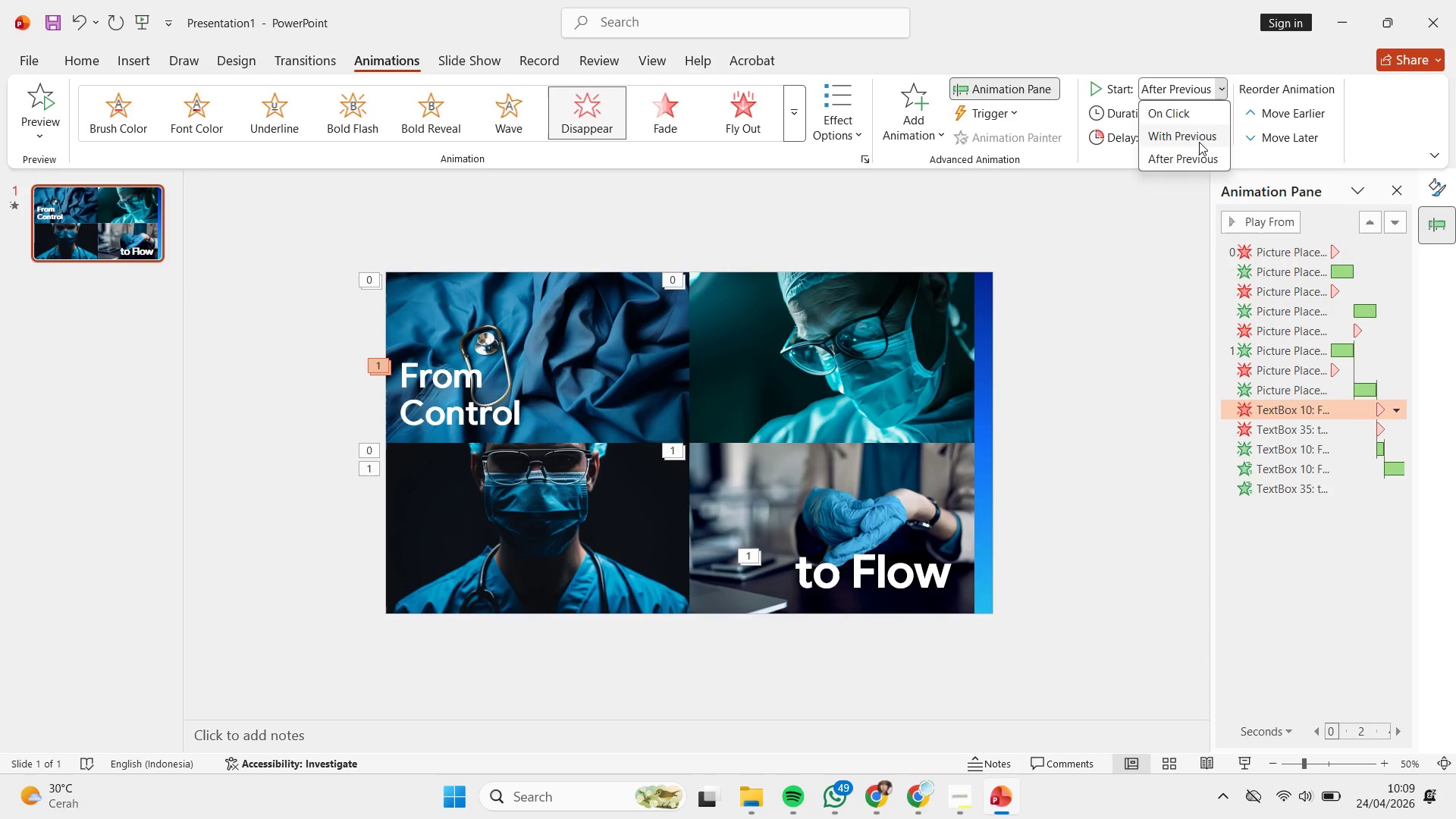 
left_click([1199, 141])
 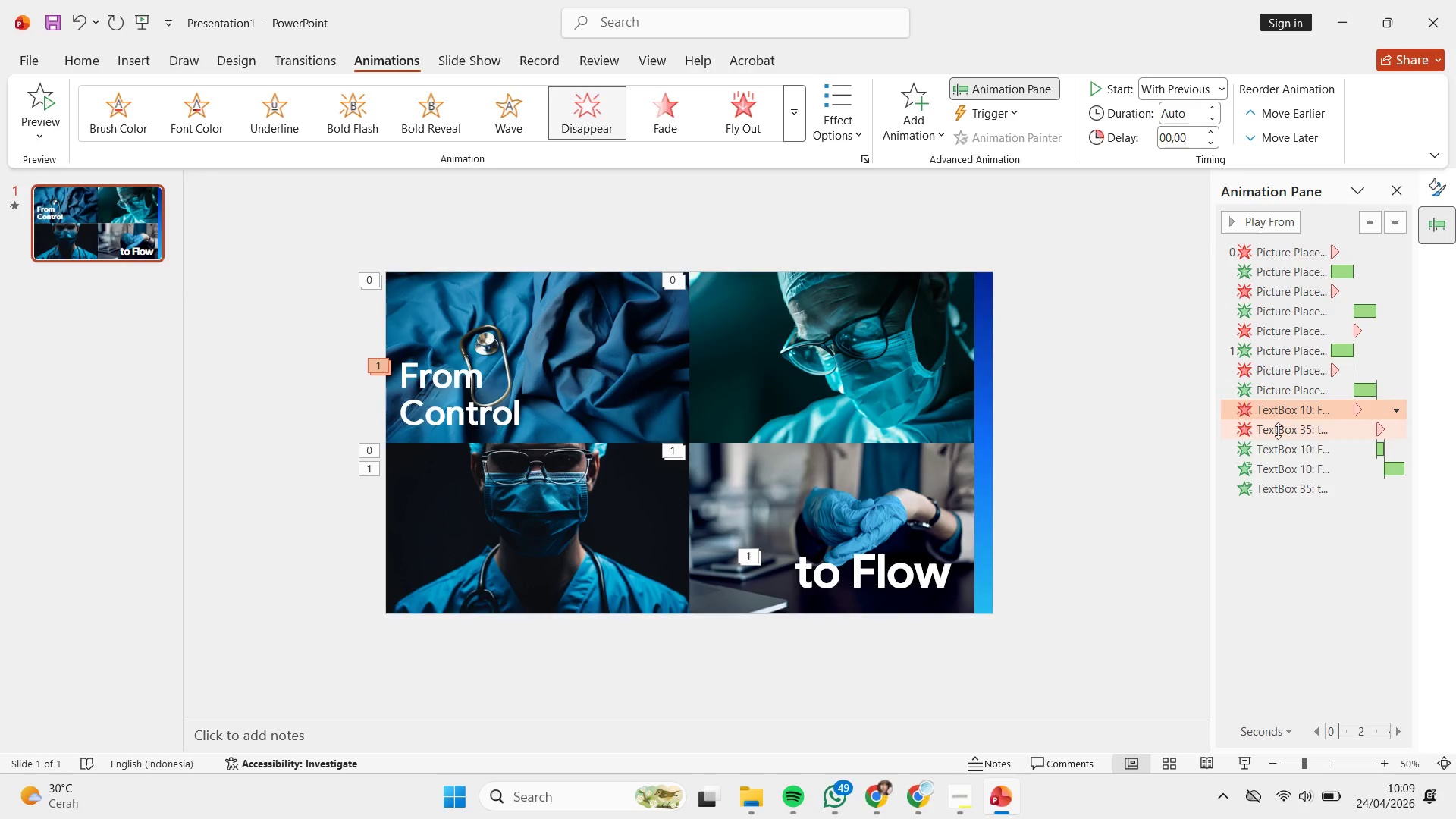 
left_click([1278, 431])
 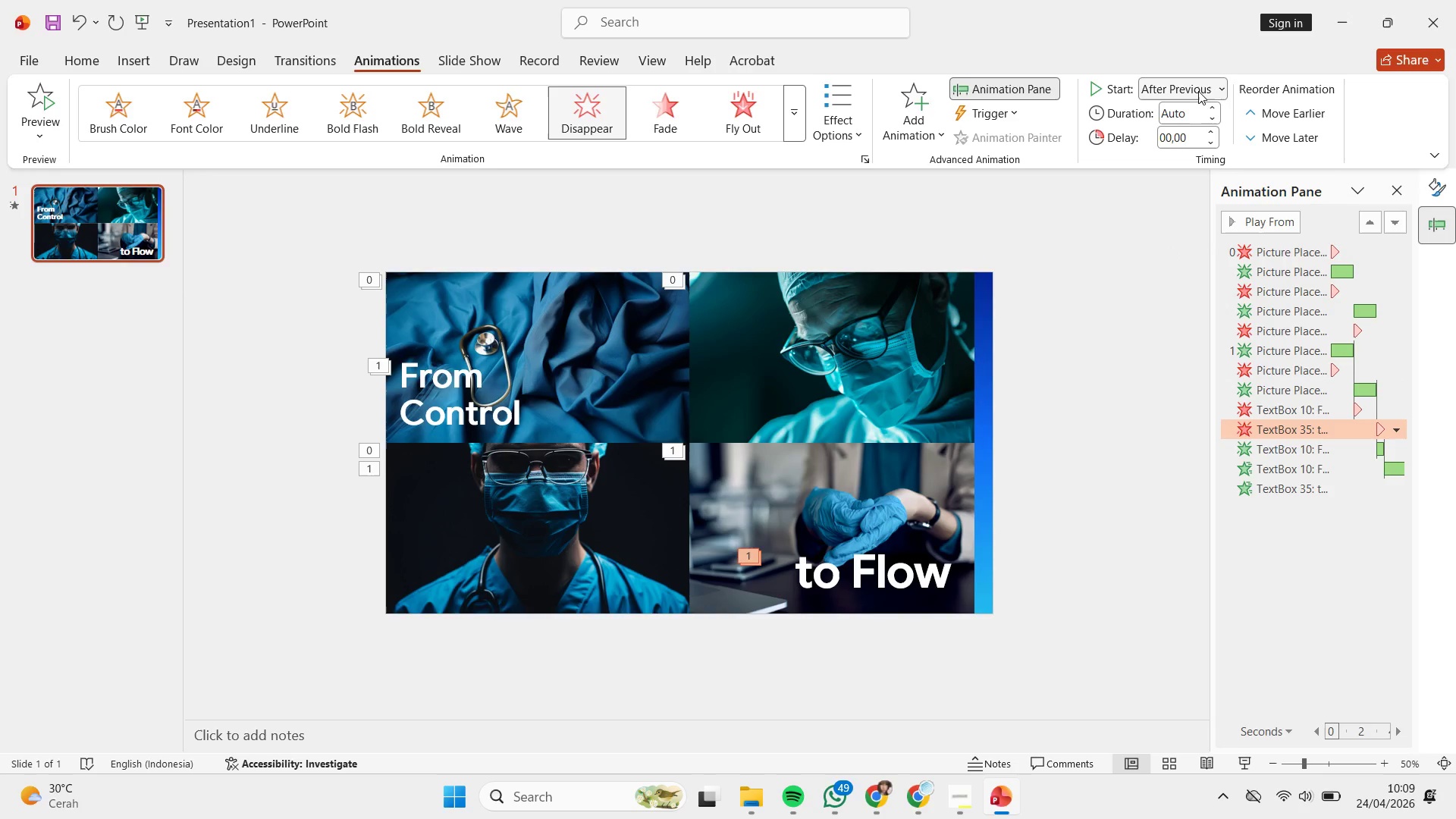 
left_click([1198, 91])
 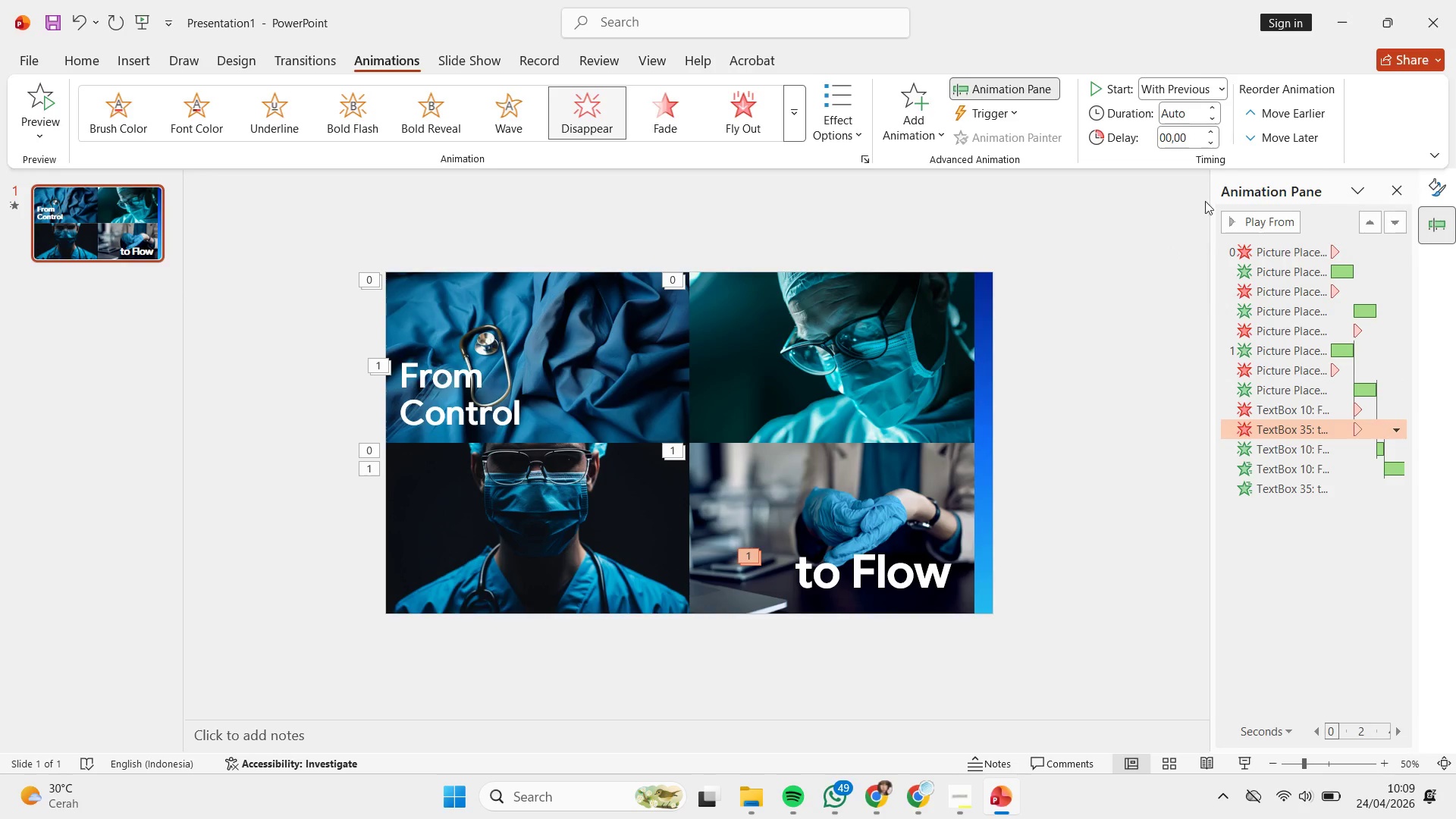 
double_click([1181, 354])
 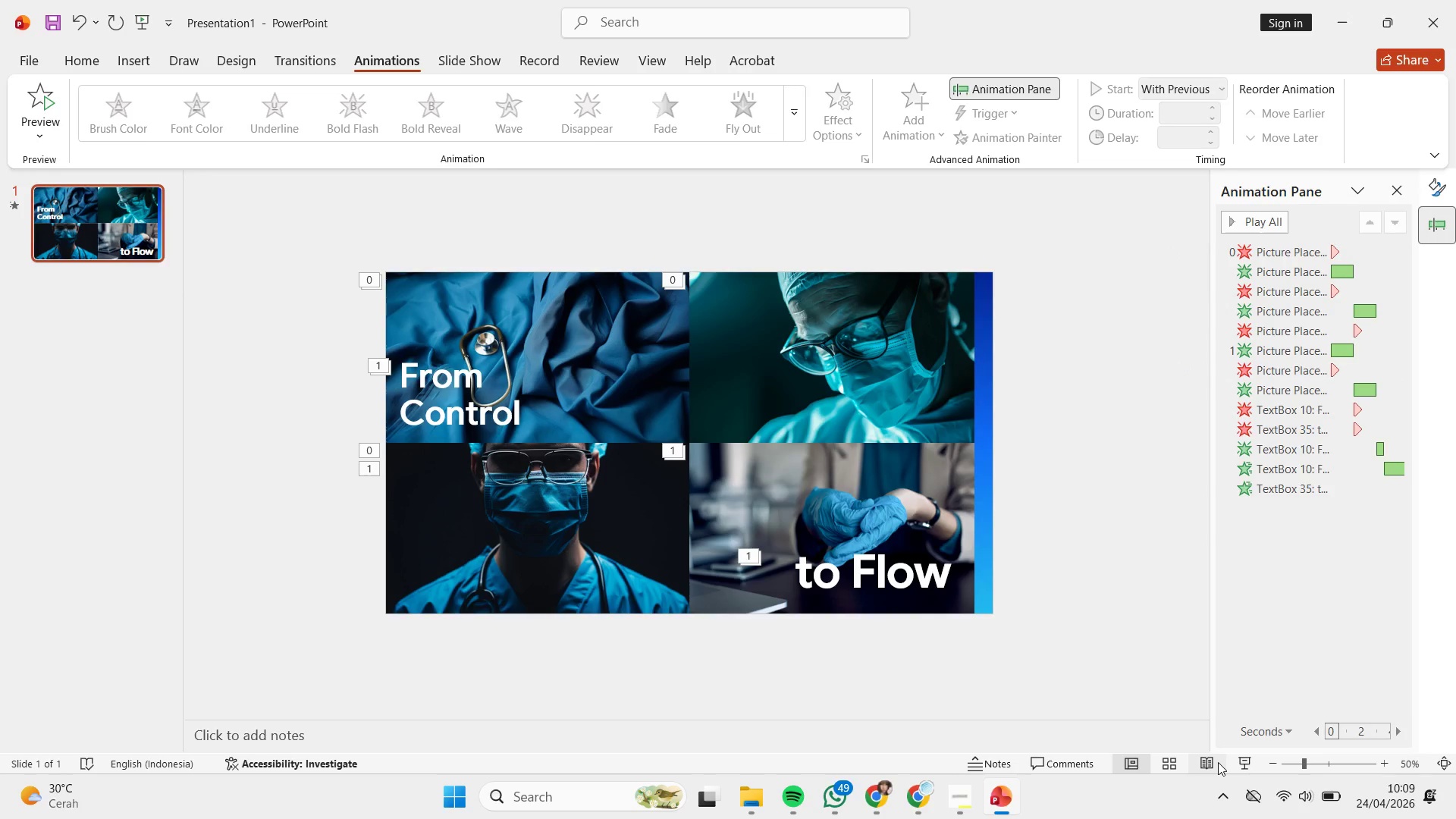 
left_click([1246, 758])
 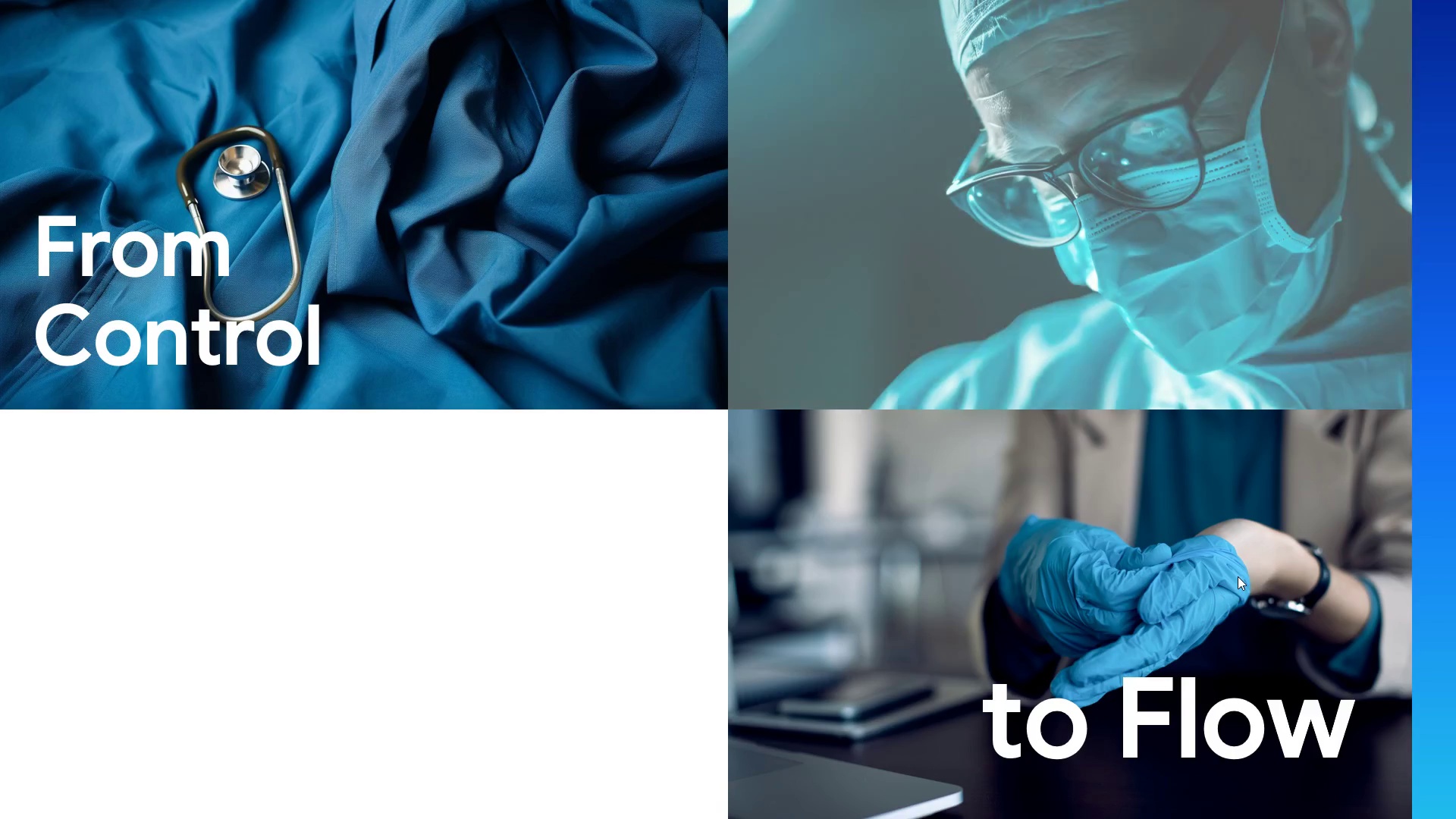 
key(Escape)
 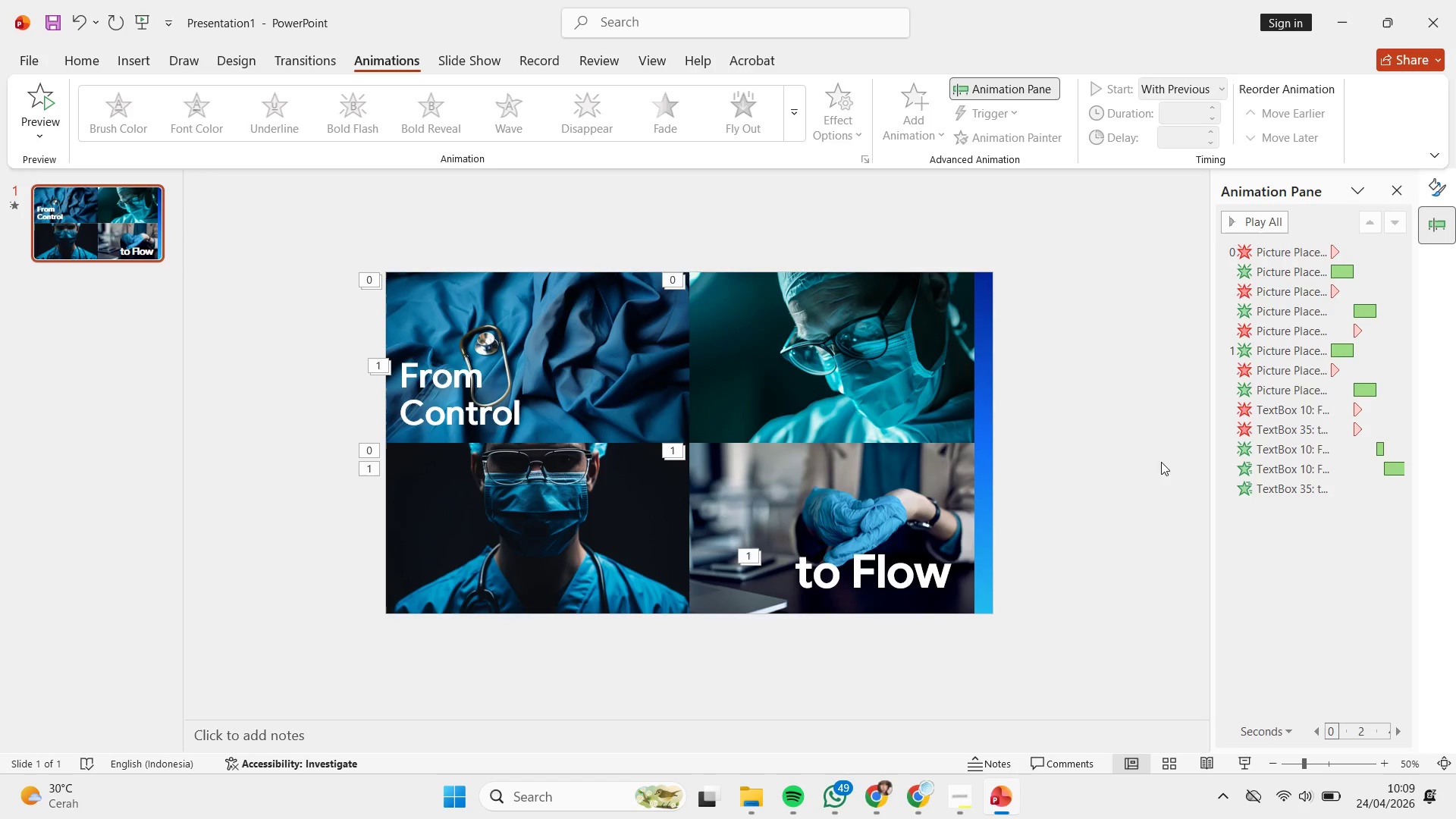 
left_click([1134, 448])
 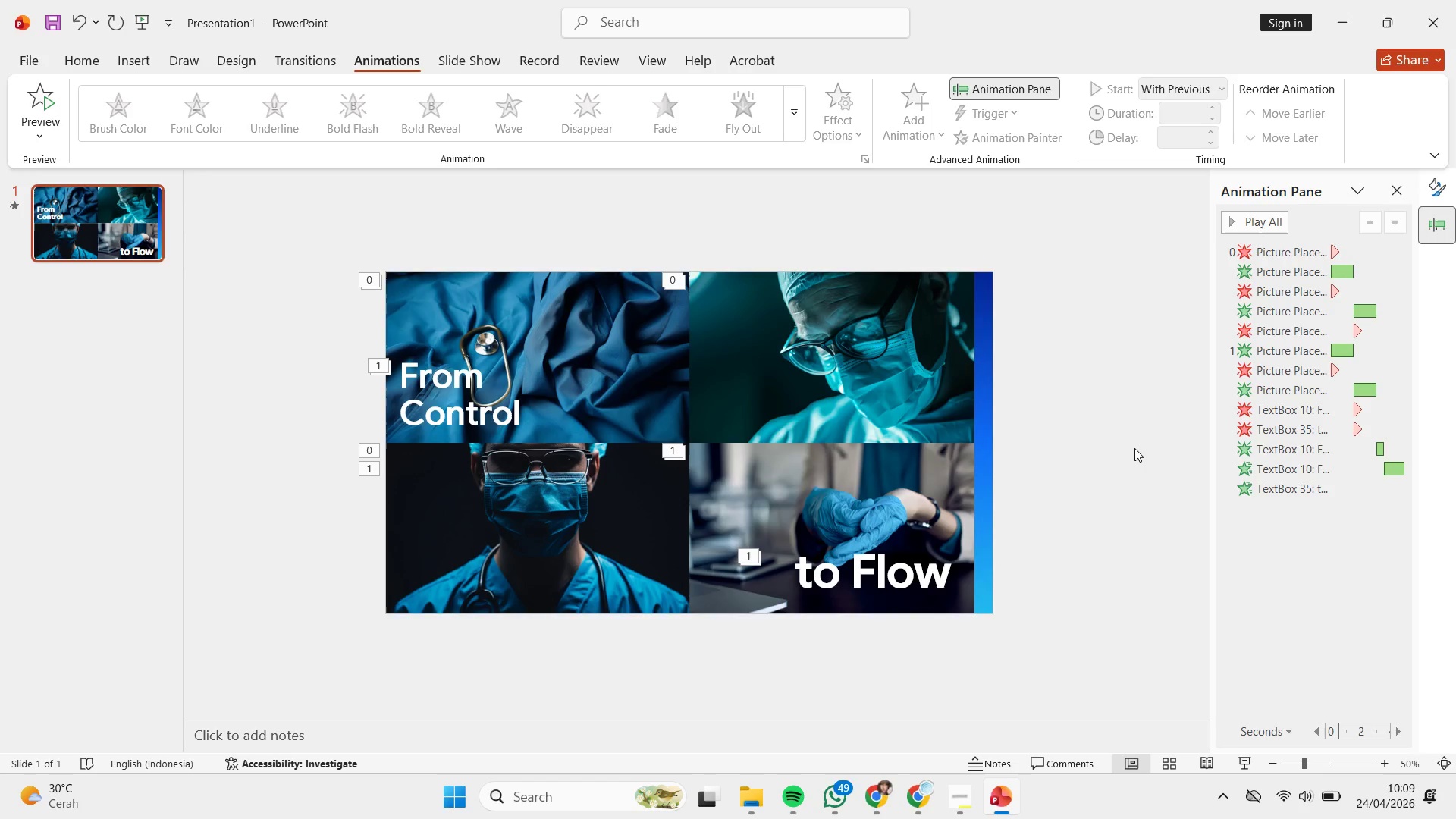 
key(Control+Z)
 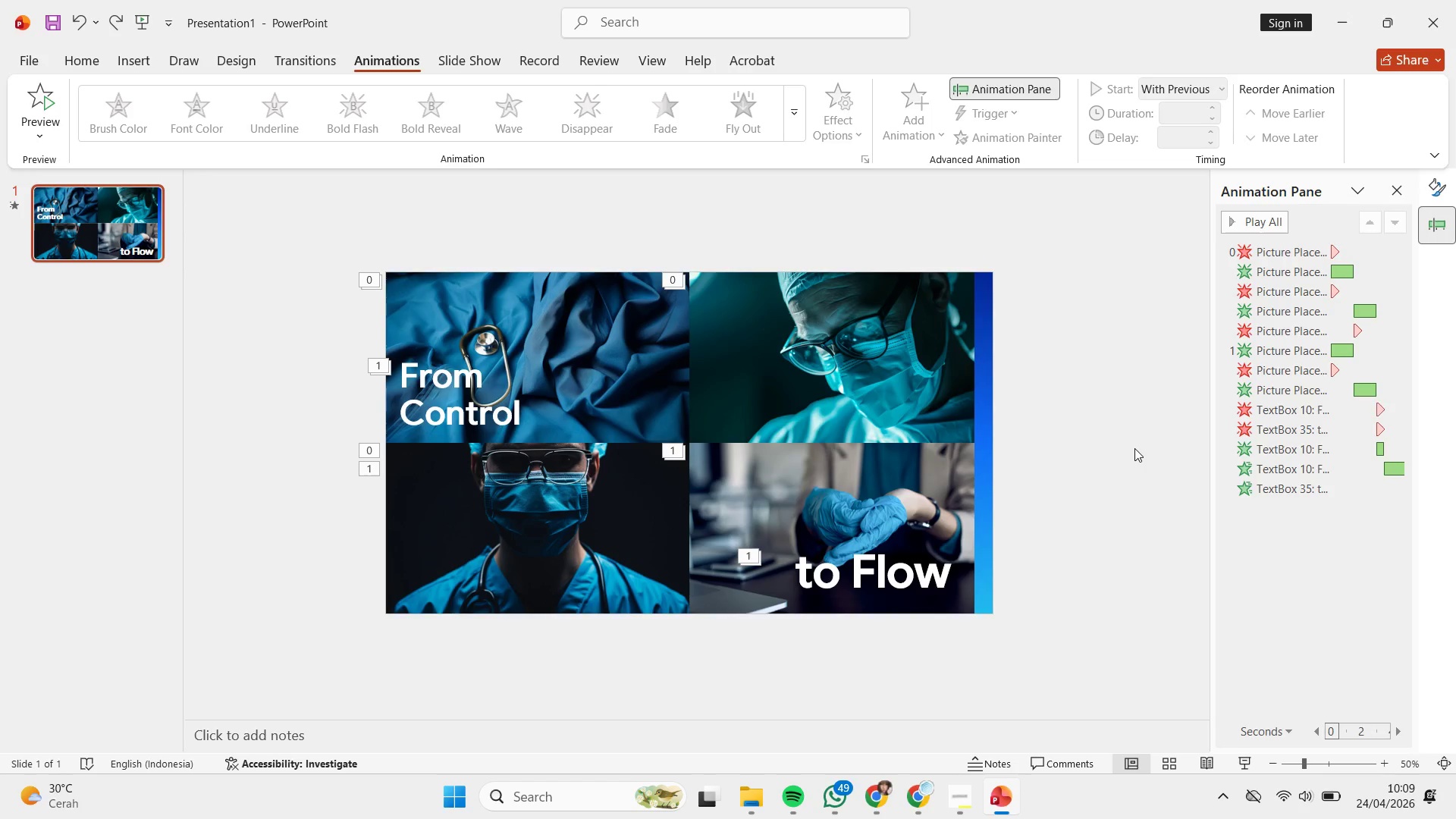 
key(Control+Z)
 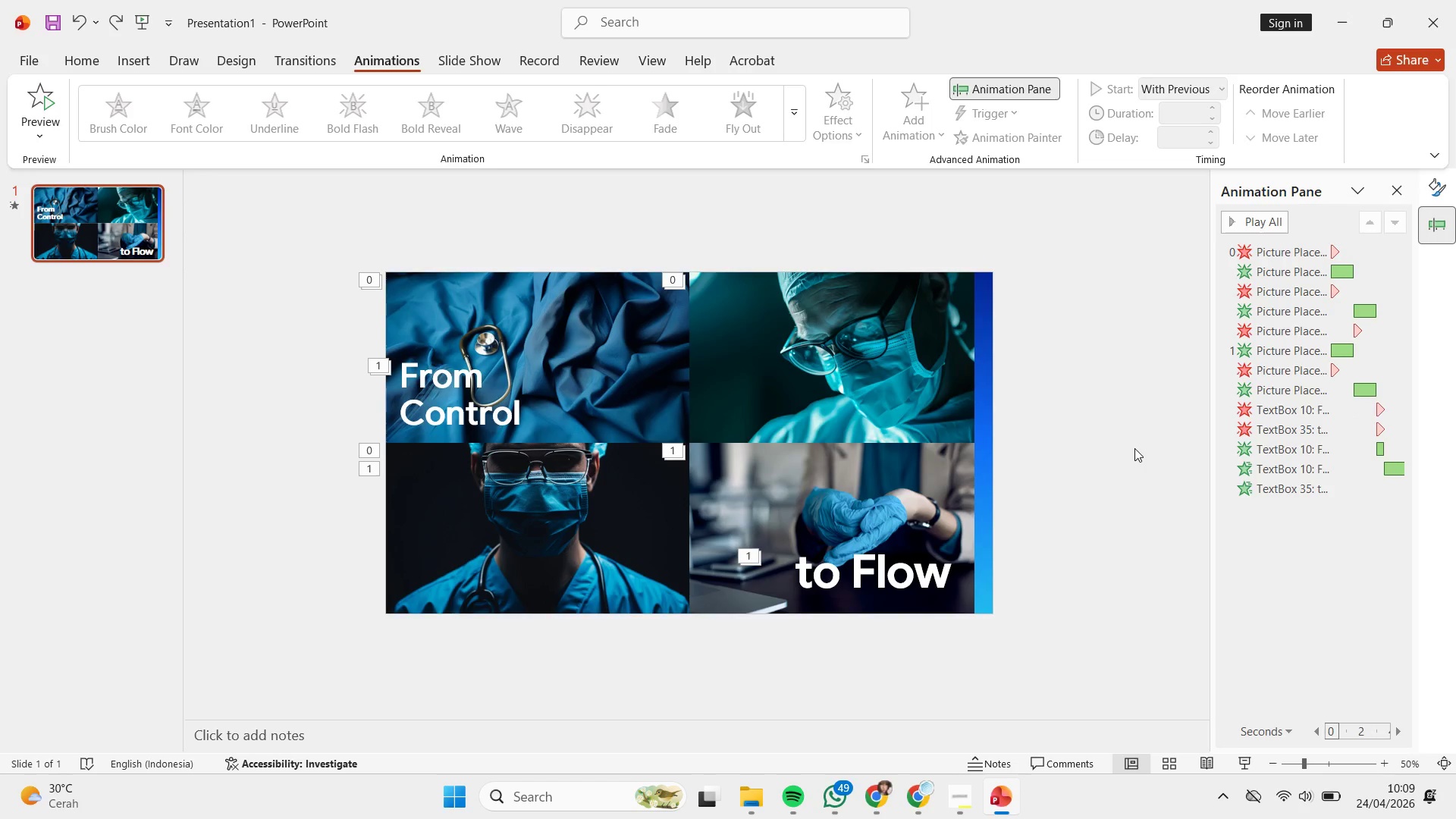 
key(Control+Z)
 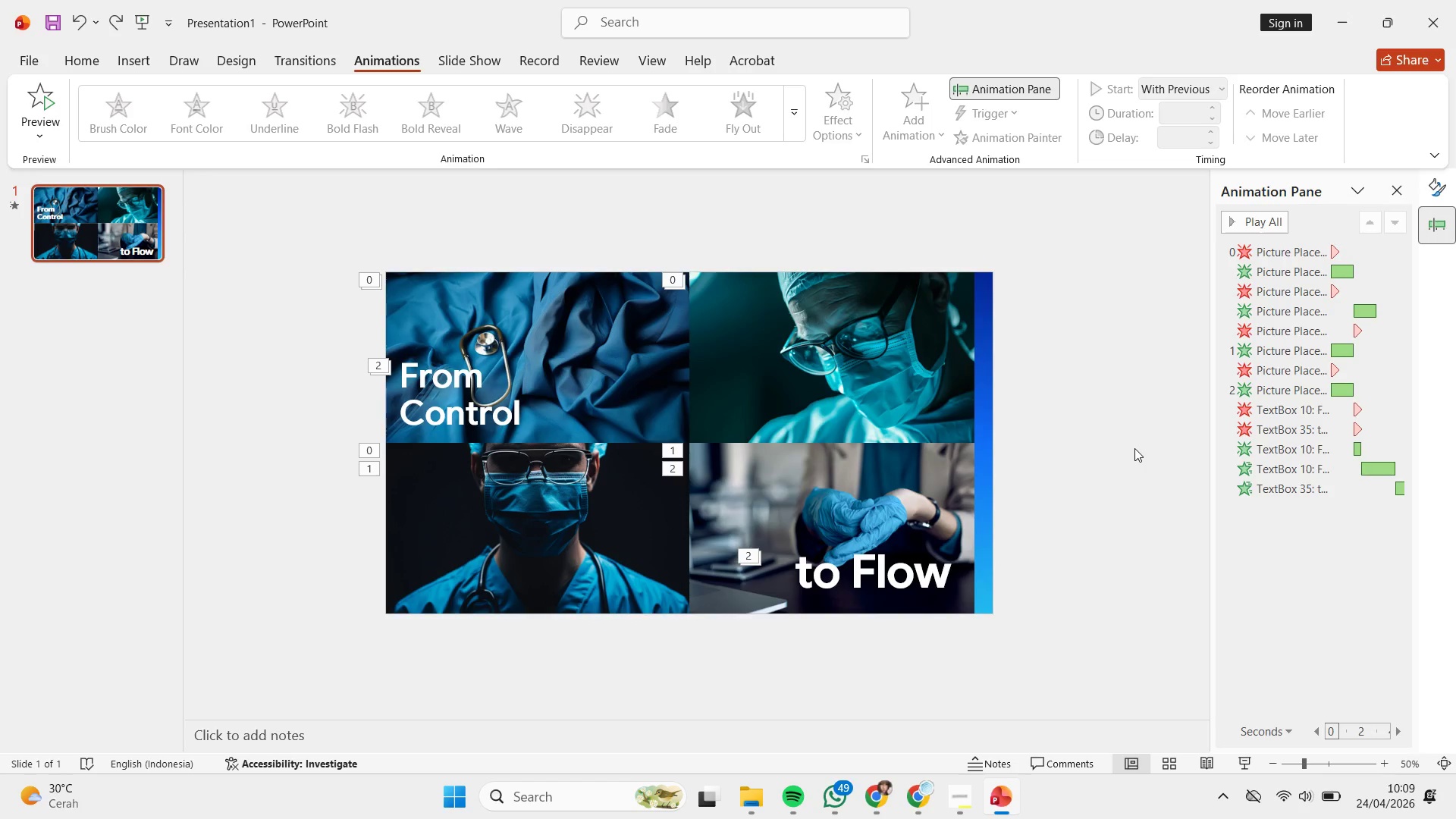 
key(Control+Z)
 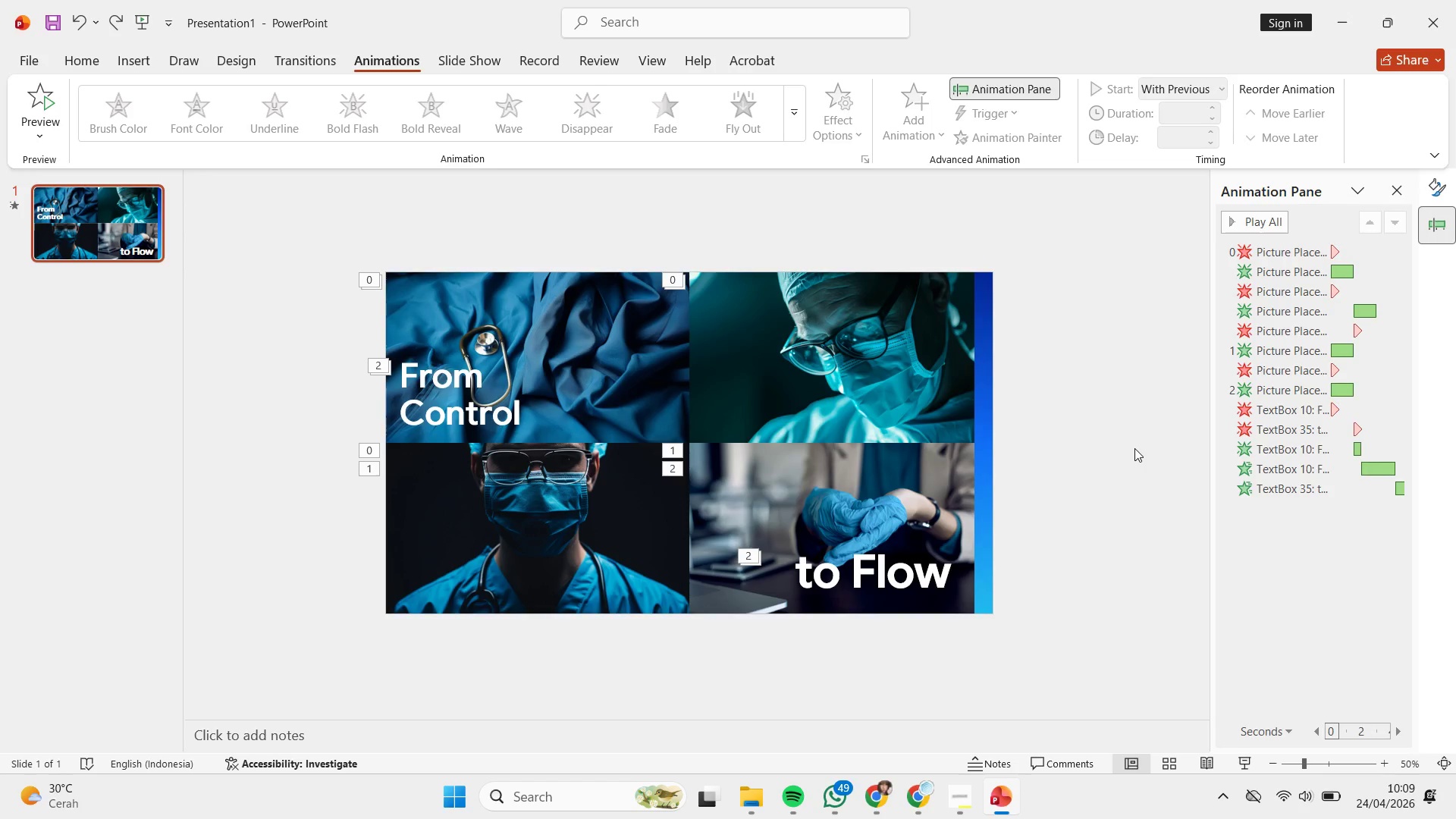 
key(Control+Z)
 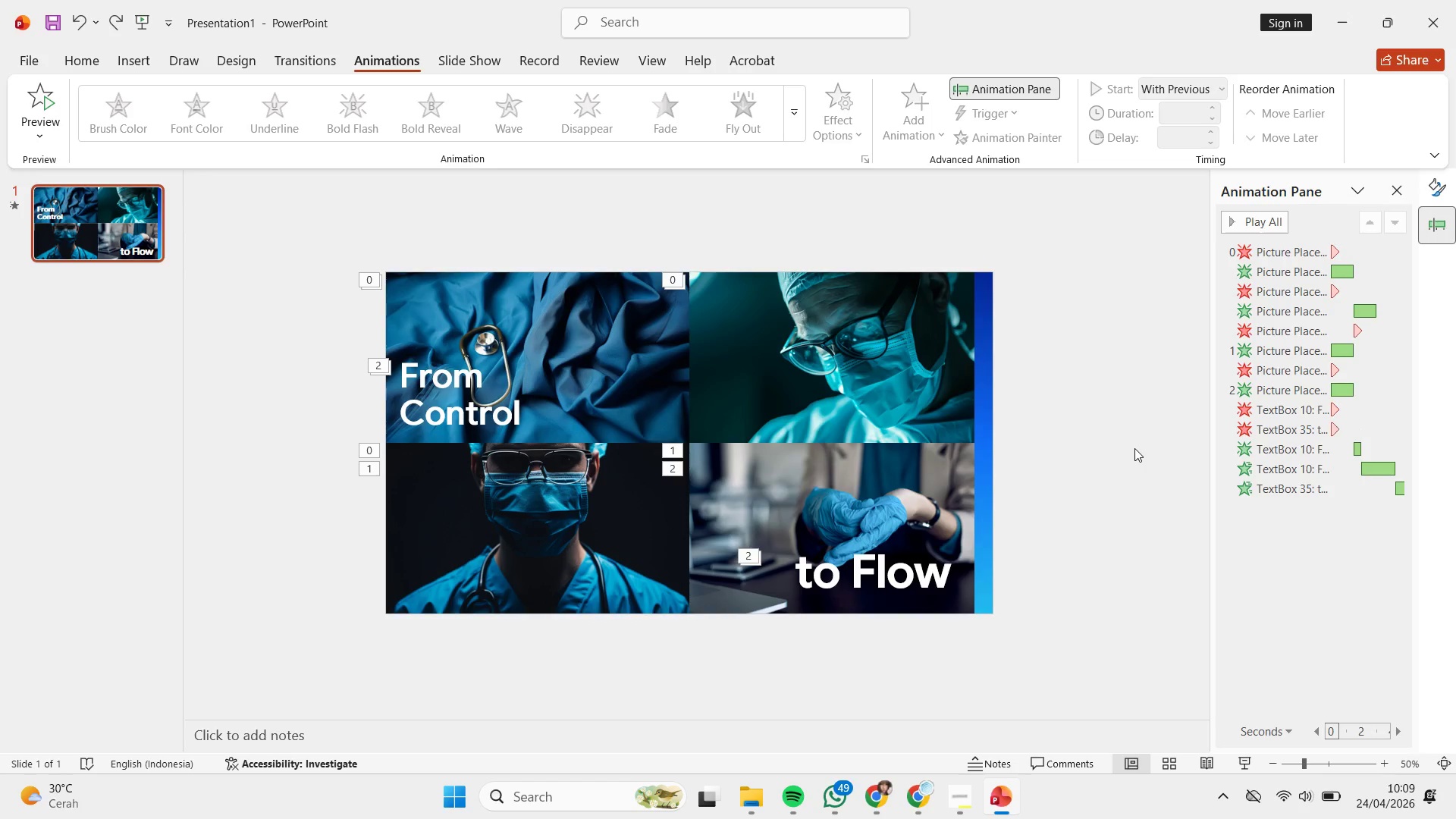 
key(Control+Z)
 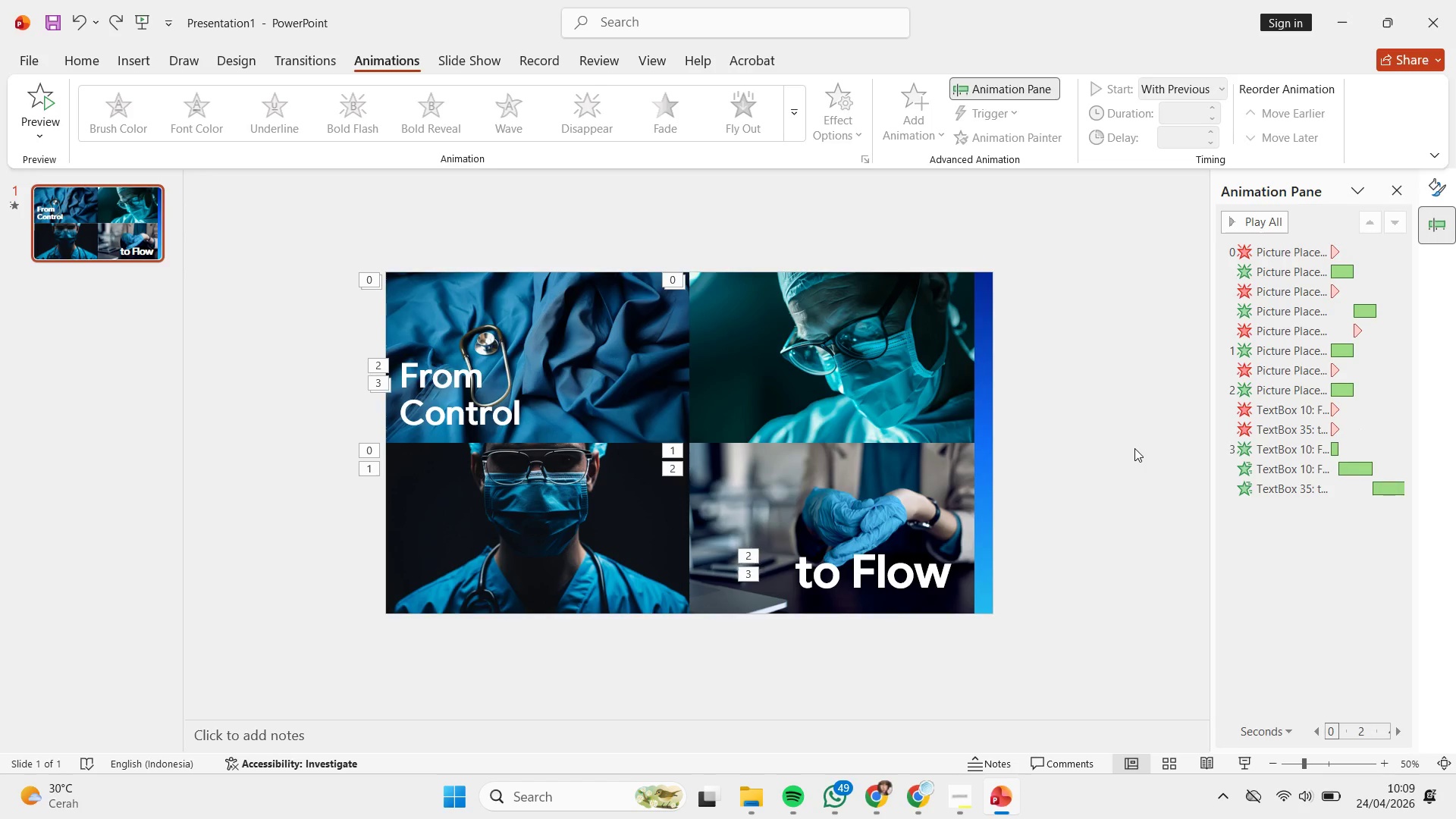 
key(Control+Z)
 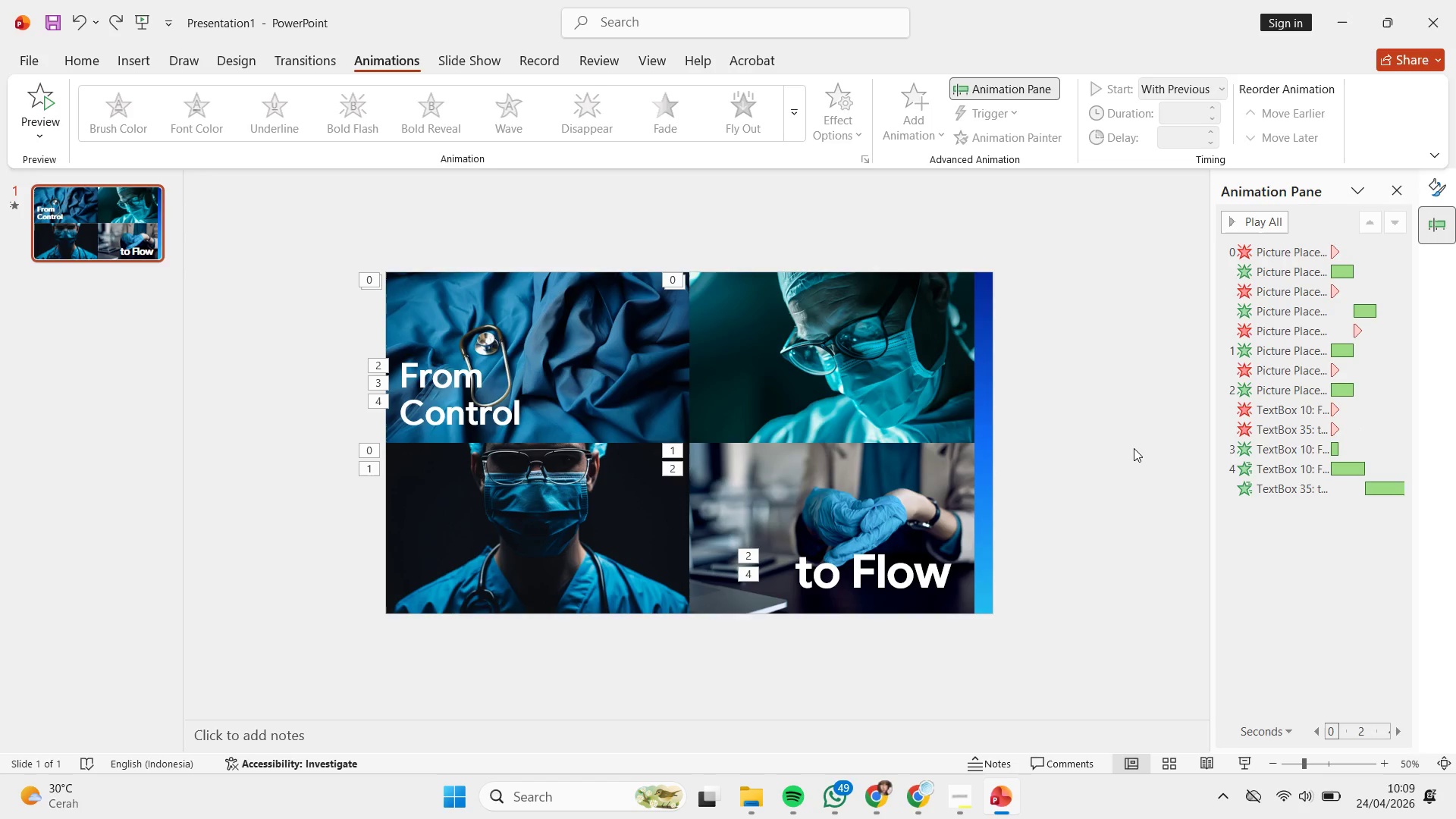 
key(Control+Z)
 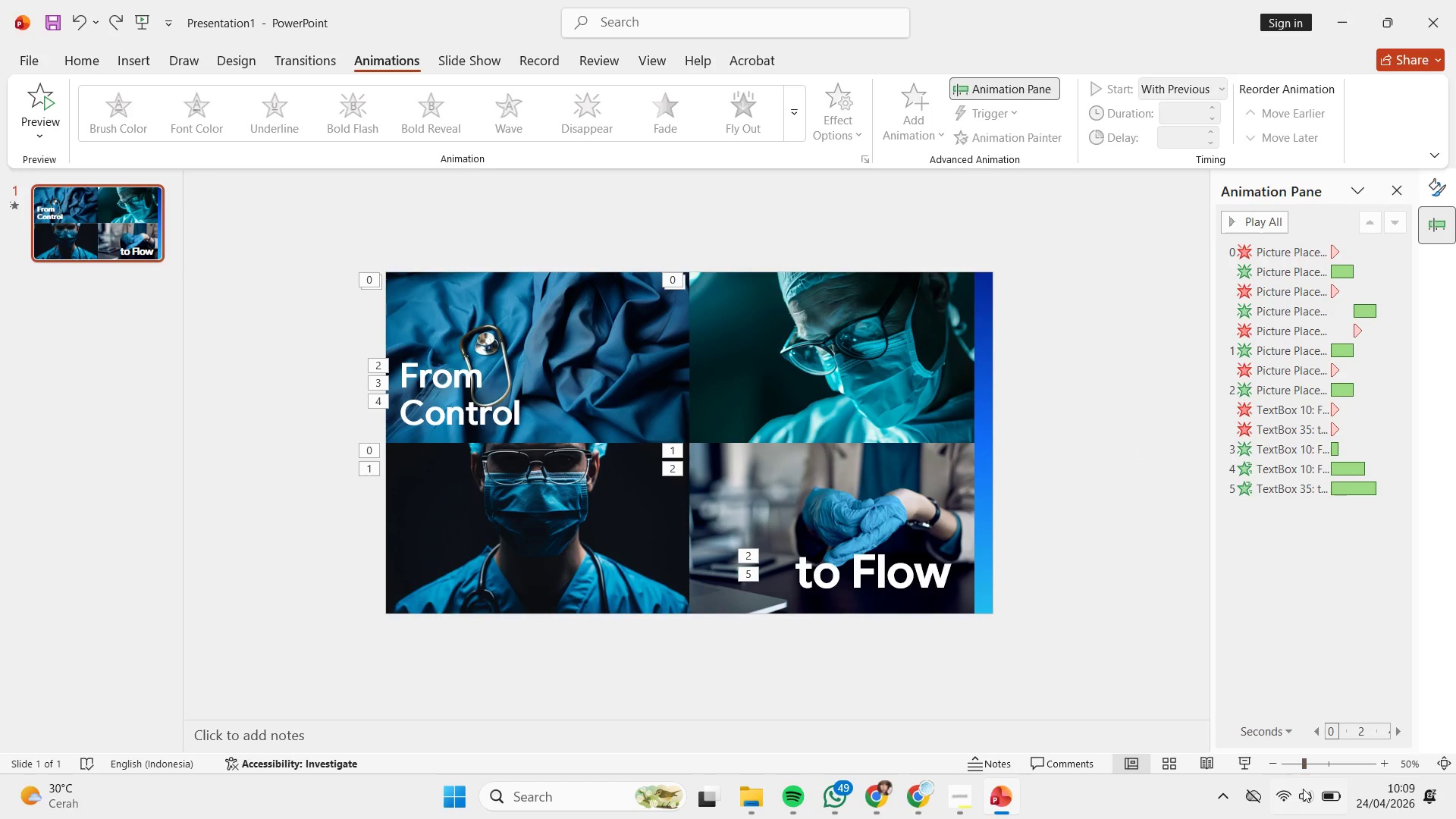 
left_click([1243, 769])
 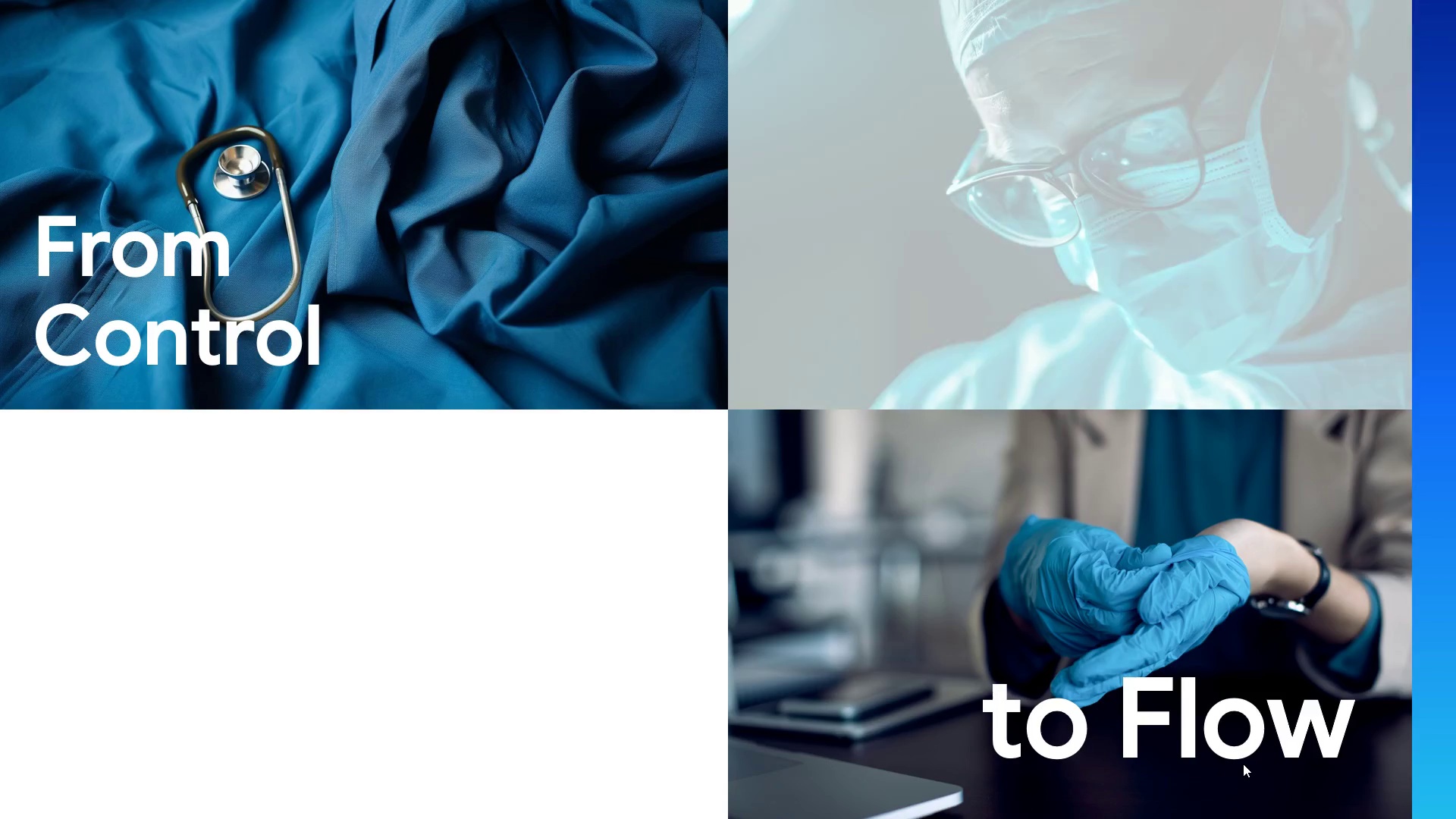 
key(Escape)
 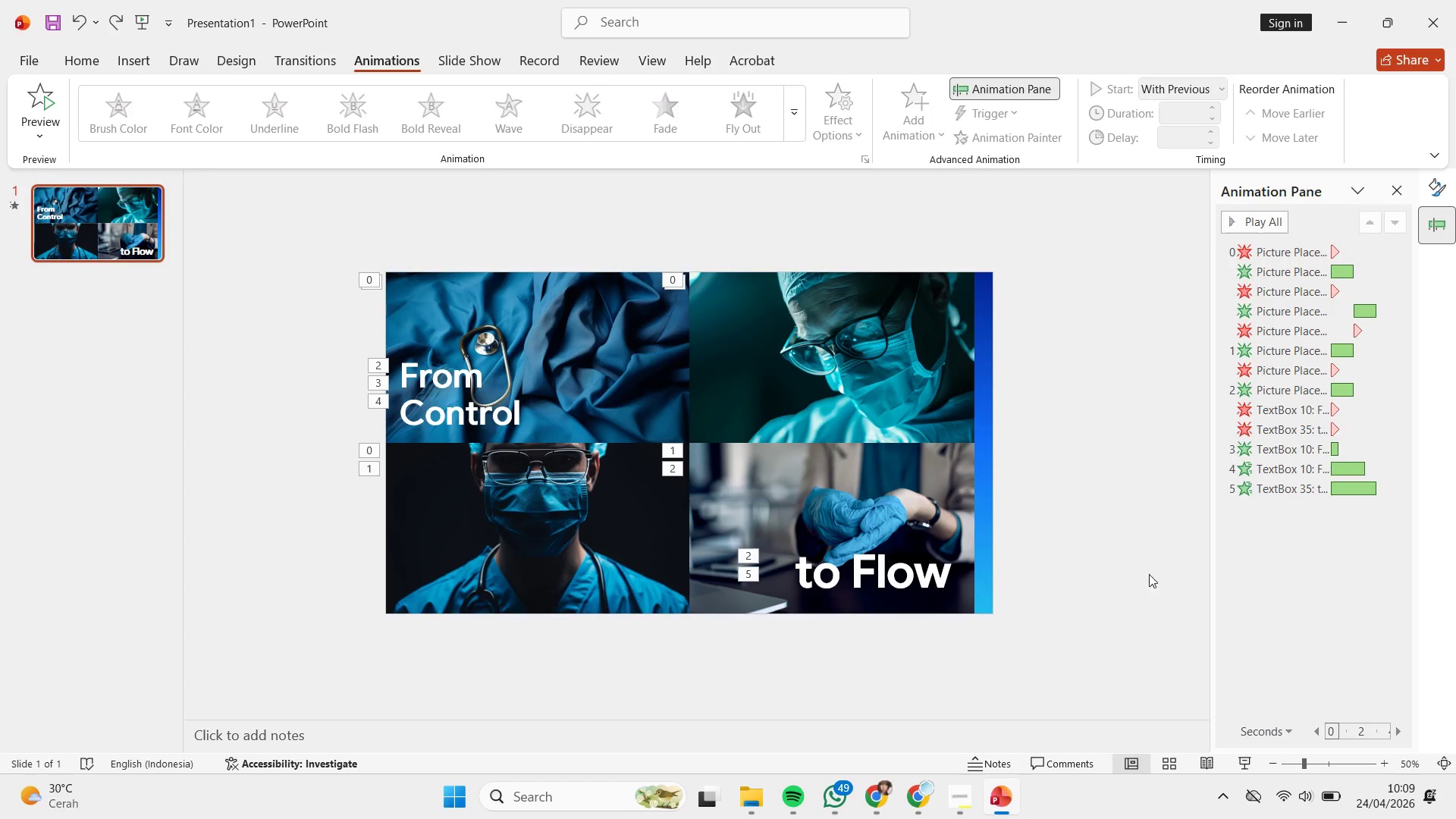 
key(Control+Z)
 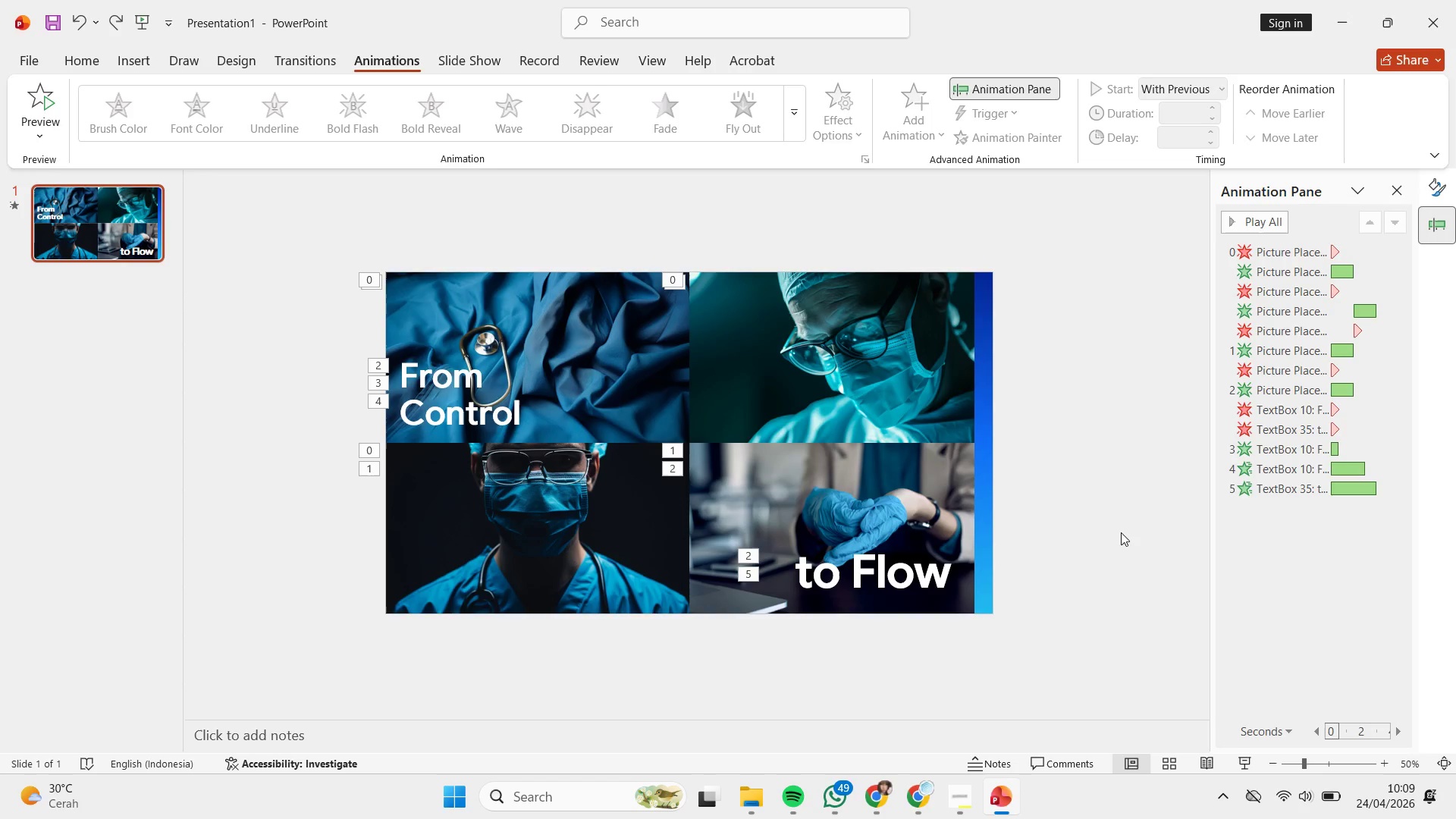 
key(Control+Z)
 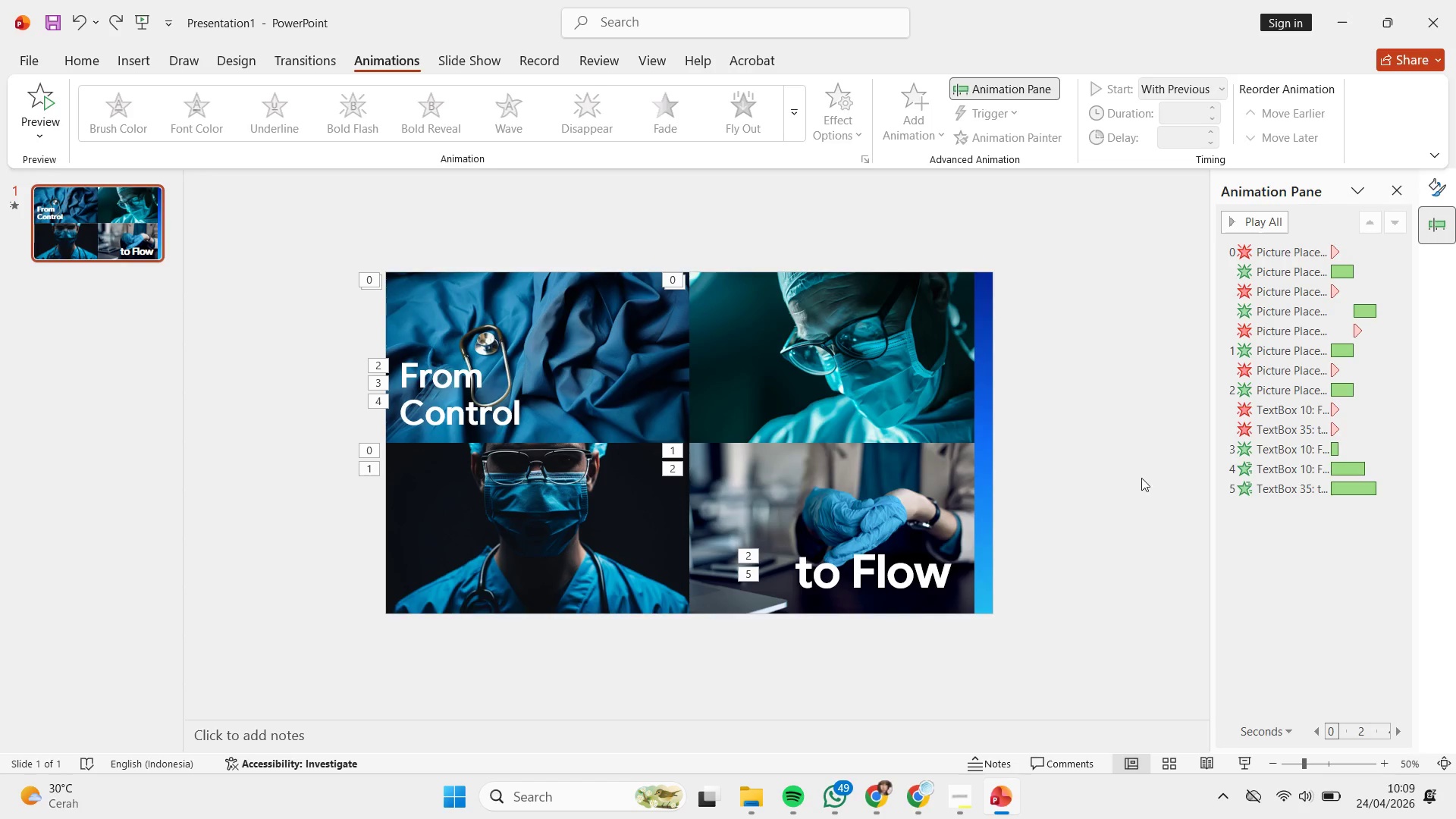 
key(Control+Z)
 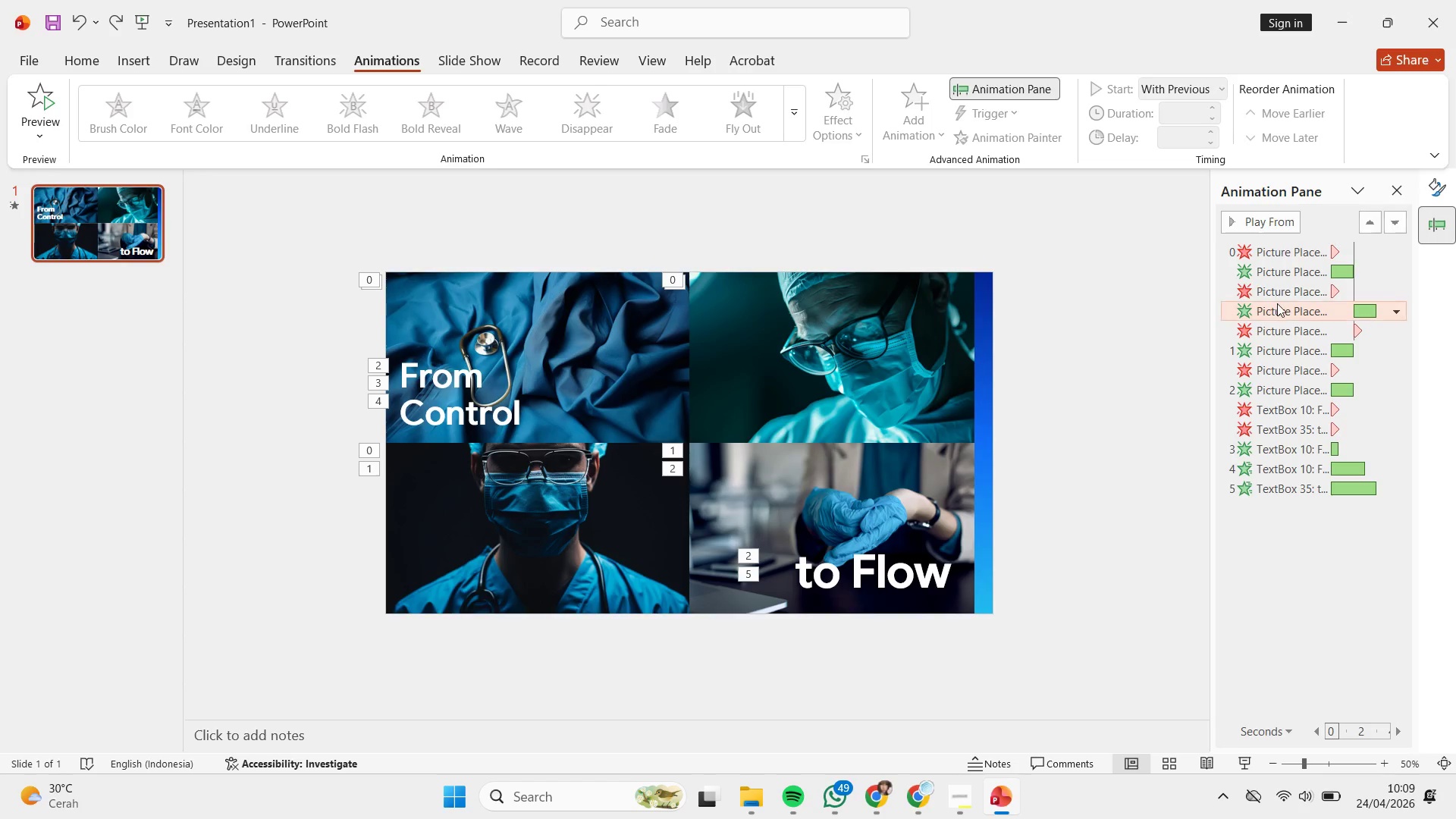 
double_click([1278, 298])
 